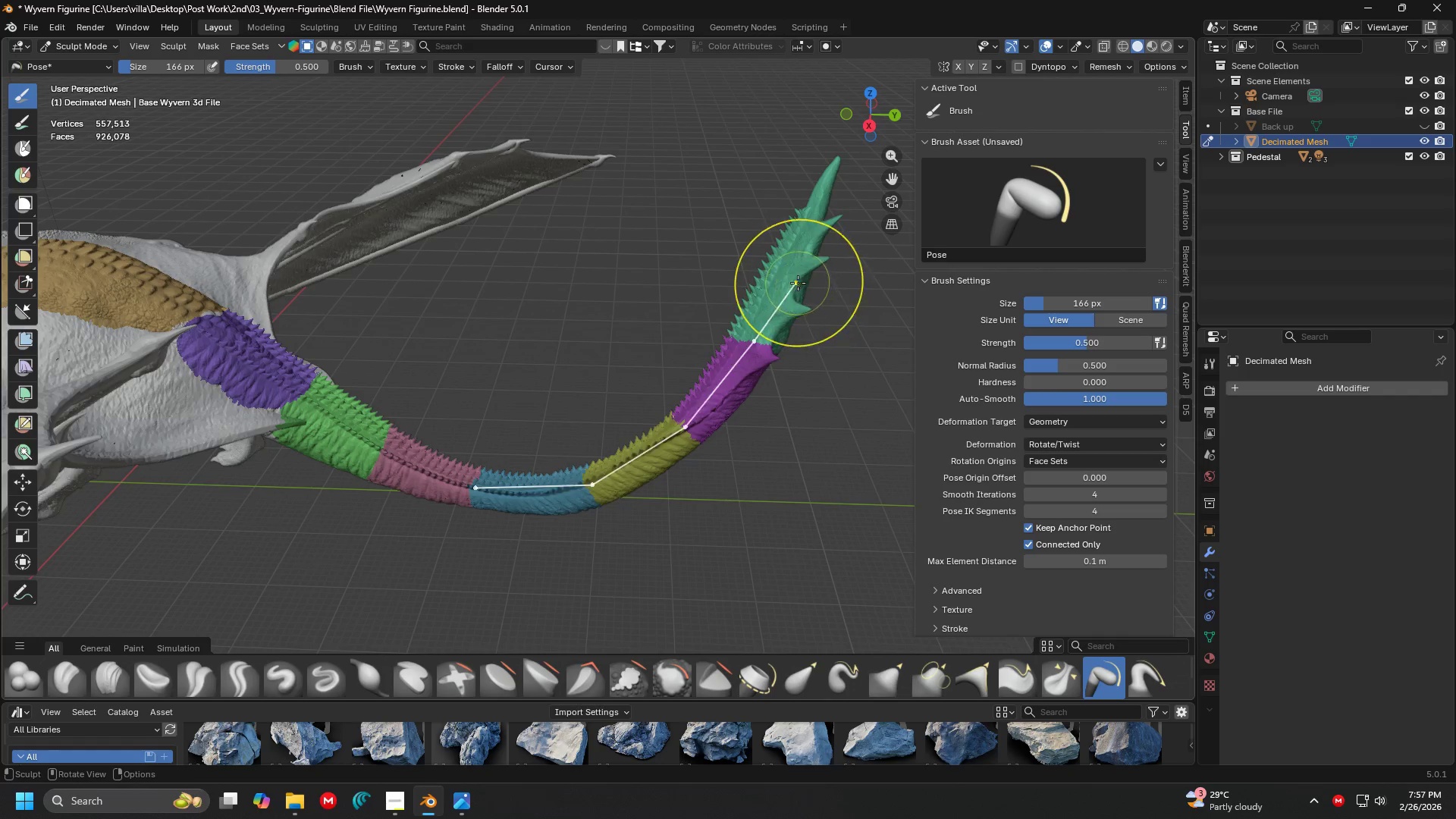 
left_click_drag(start_coordinate=[802, 284], to_coordinate=[811, 253])
 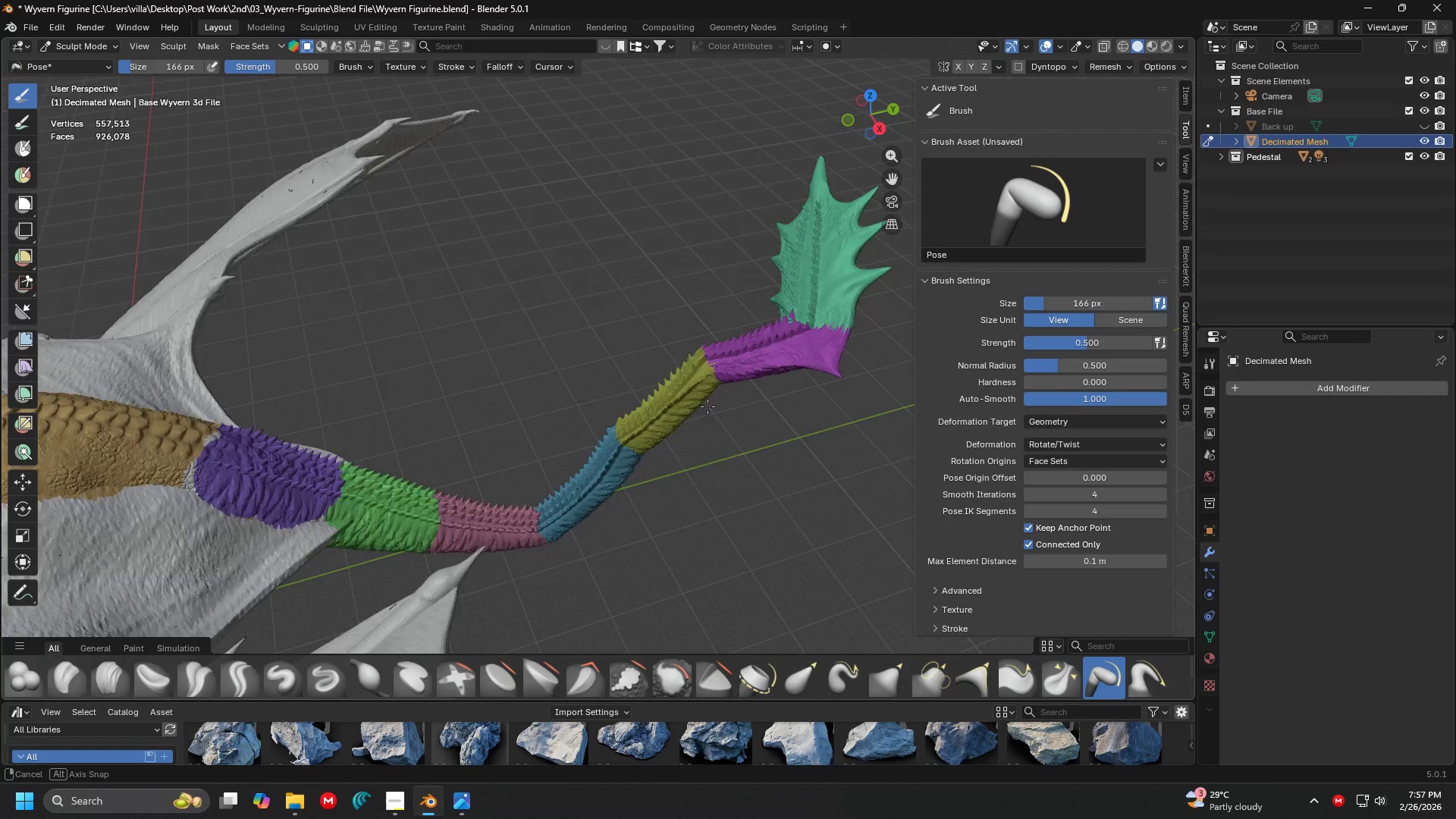 
key(Control+ControlLeft)
 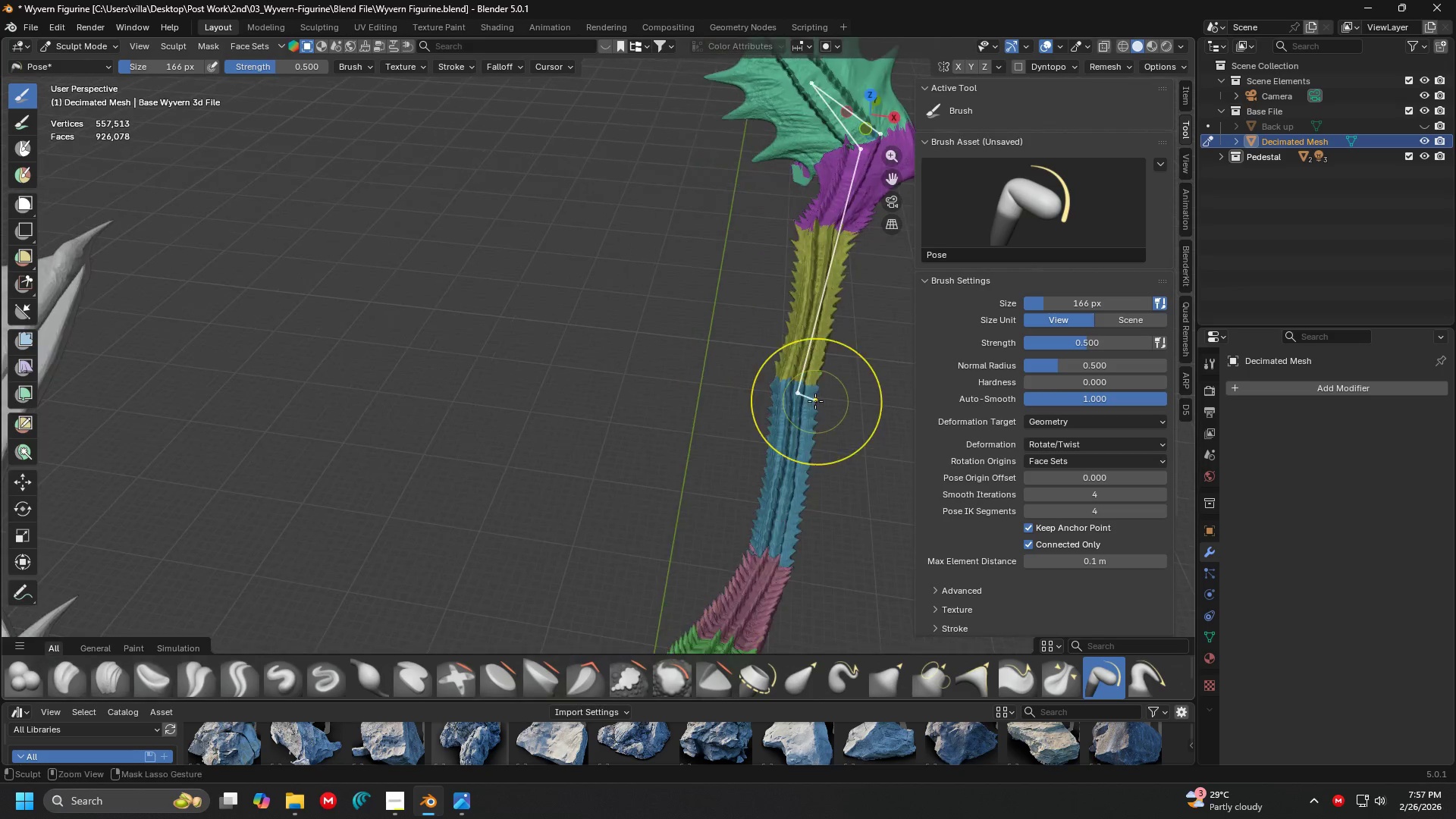 
key(Control+Z)
 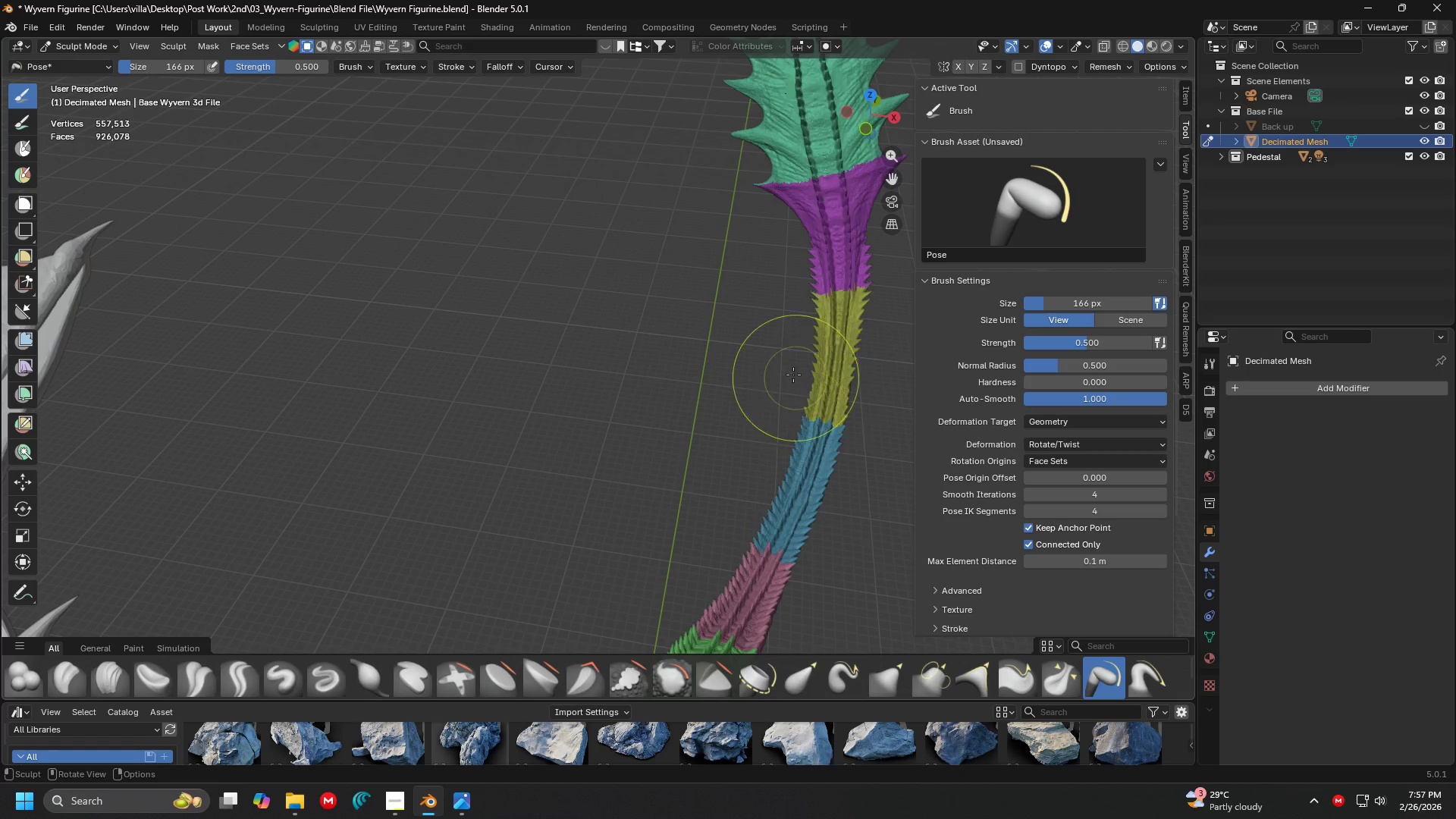 
scroll: coordinate [815, 401], scroll_direction: up, amount: 2.0
 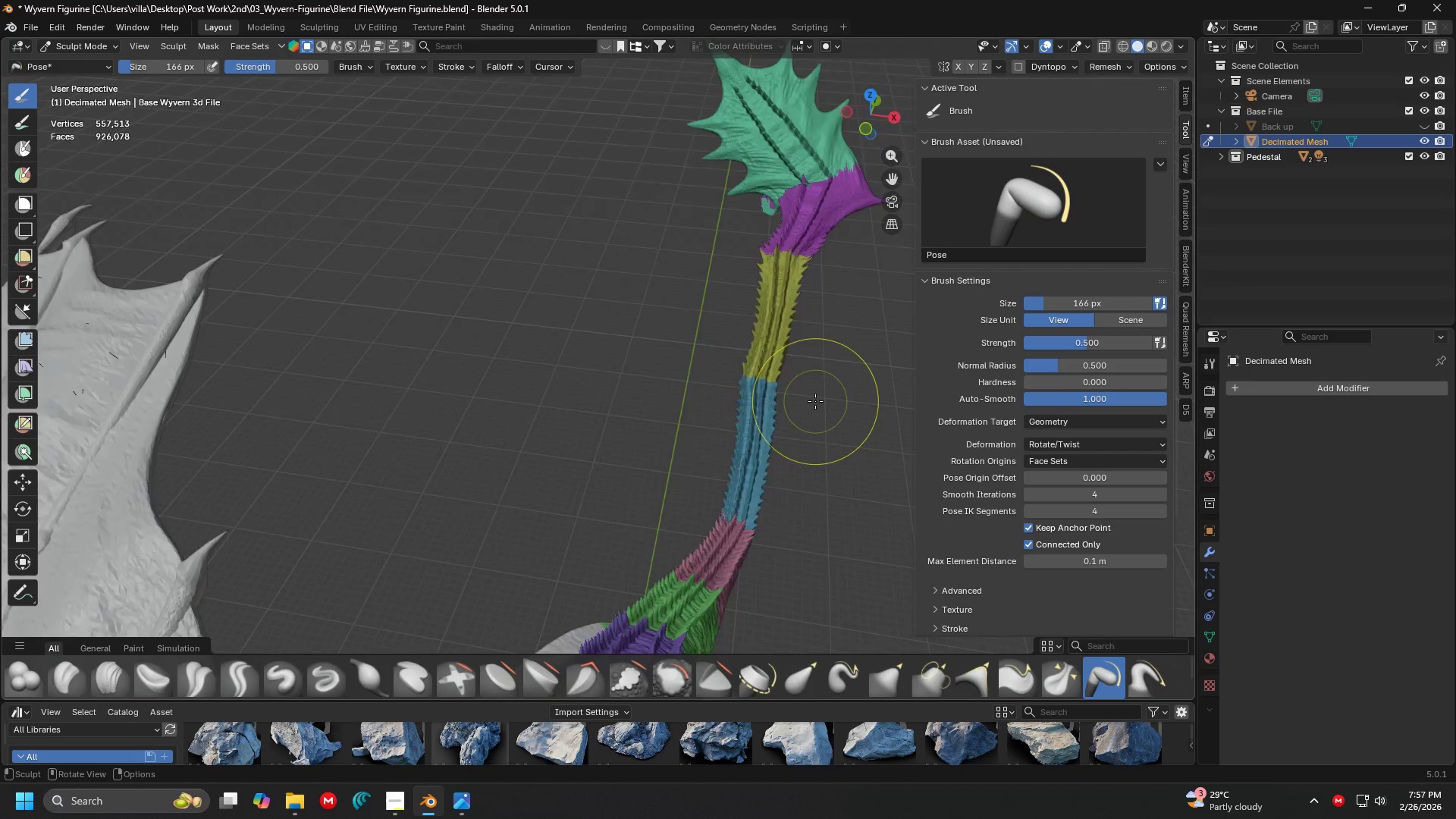 
key(Shift+ShiftLeft)
 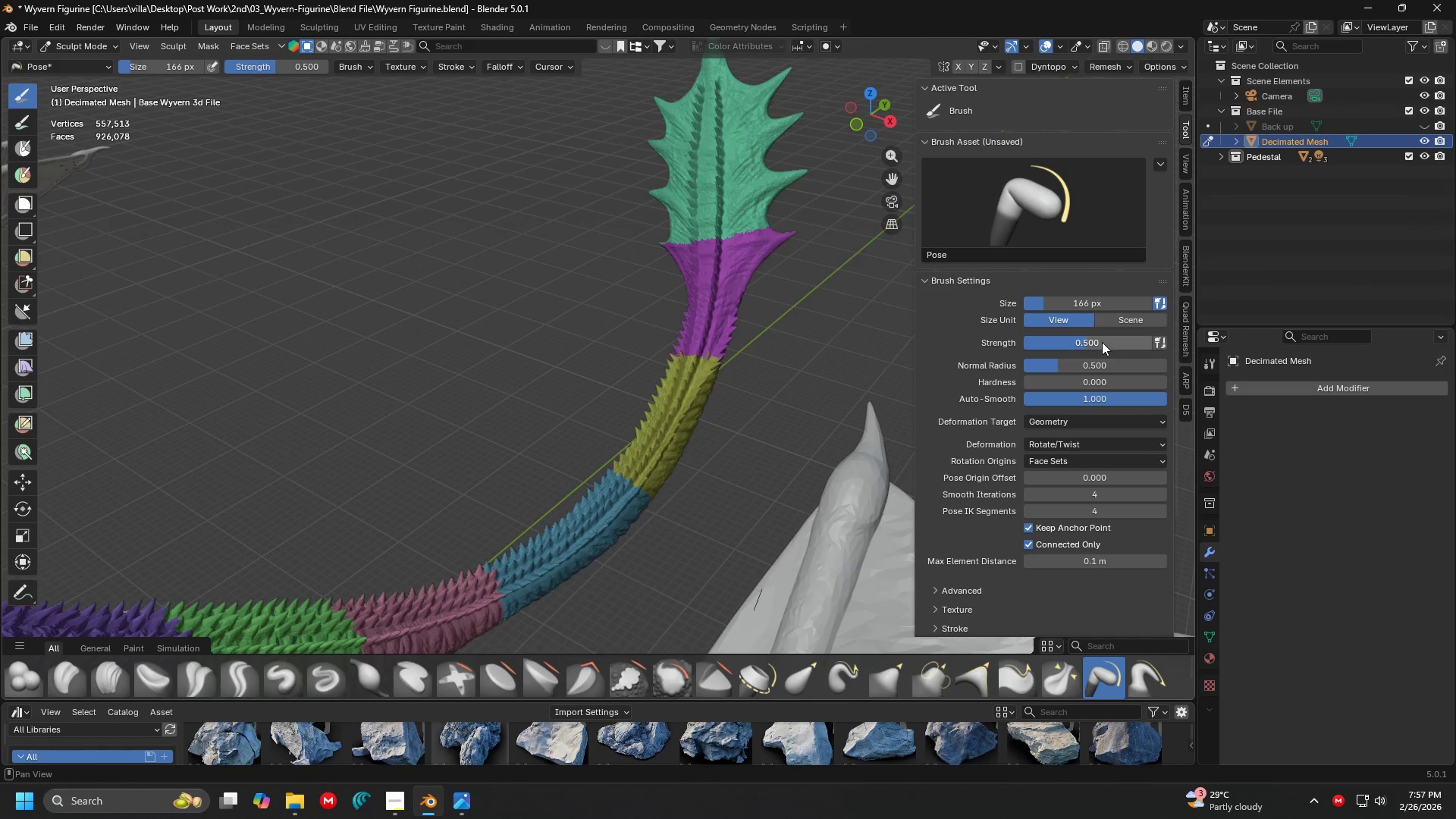 
left_click_drag(start_coordinate=[1118, 342], to_coordinate=[1063, 343])
 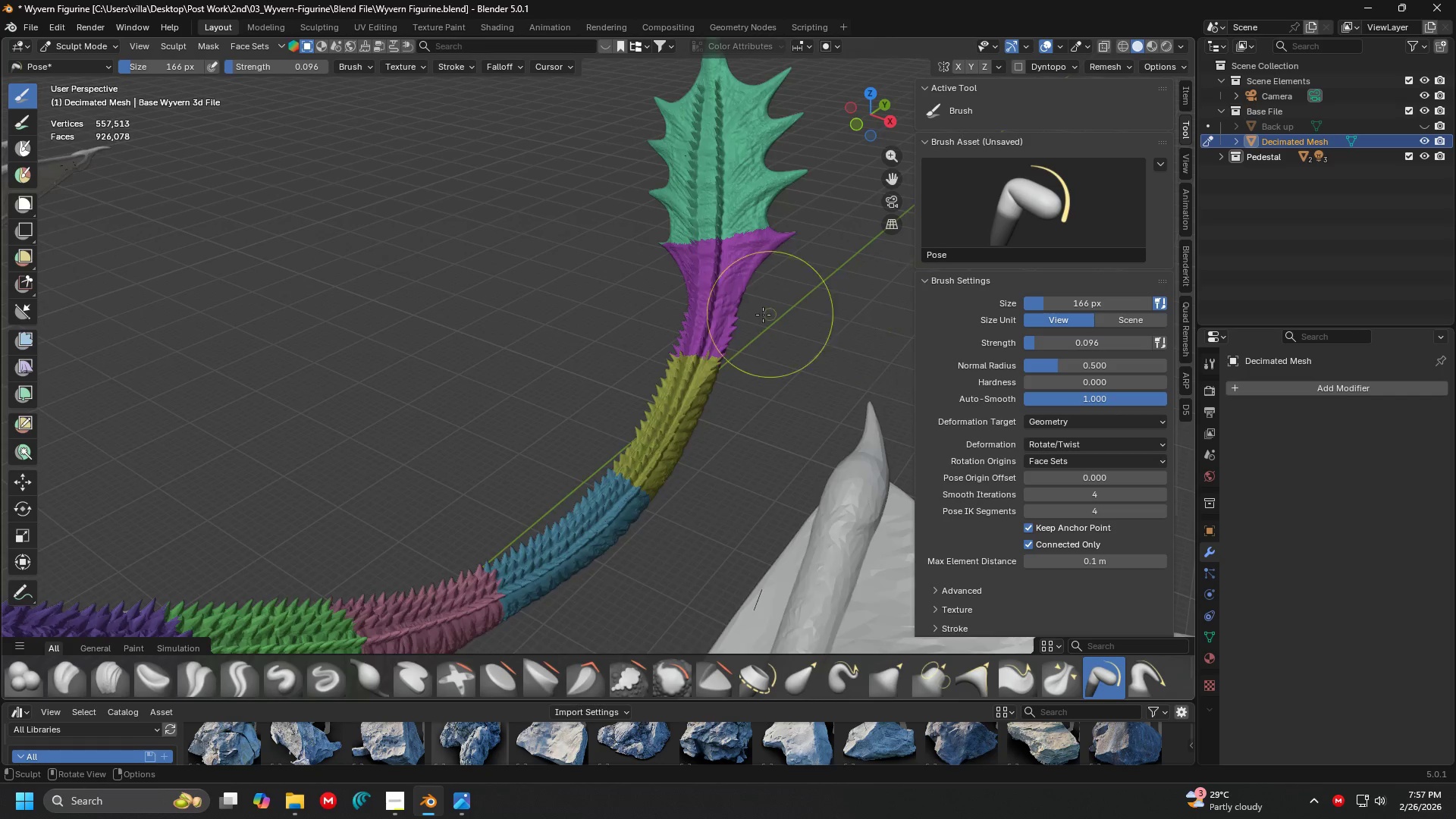 
scroll: coordinate [748, 318], scroll_direction: down, amount: 2.0
 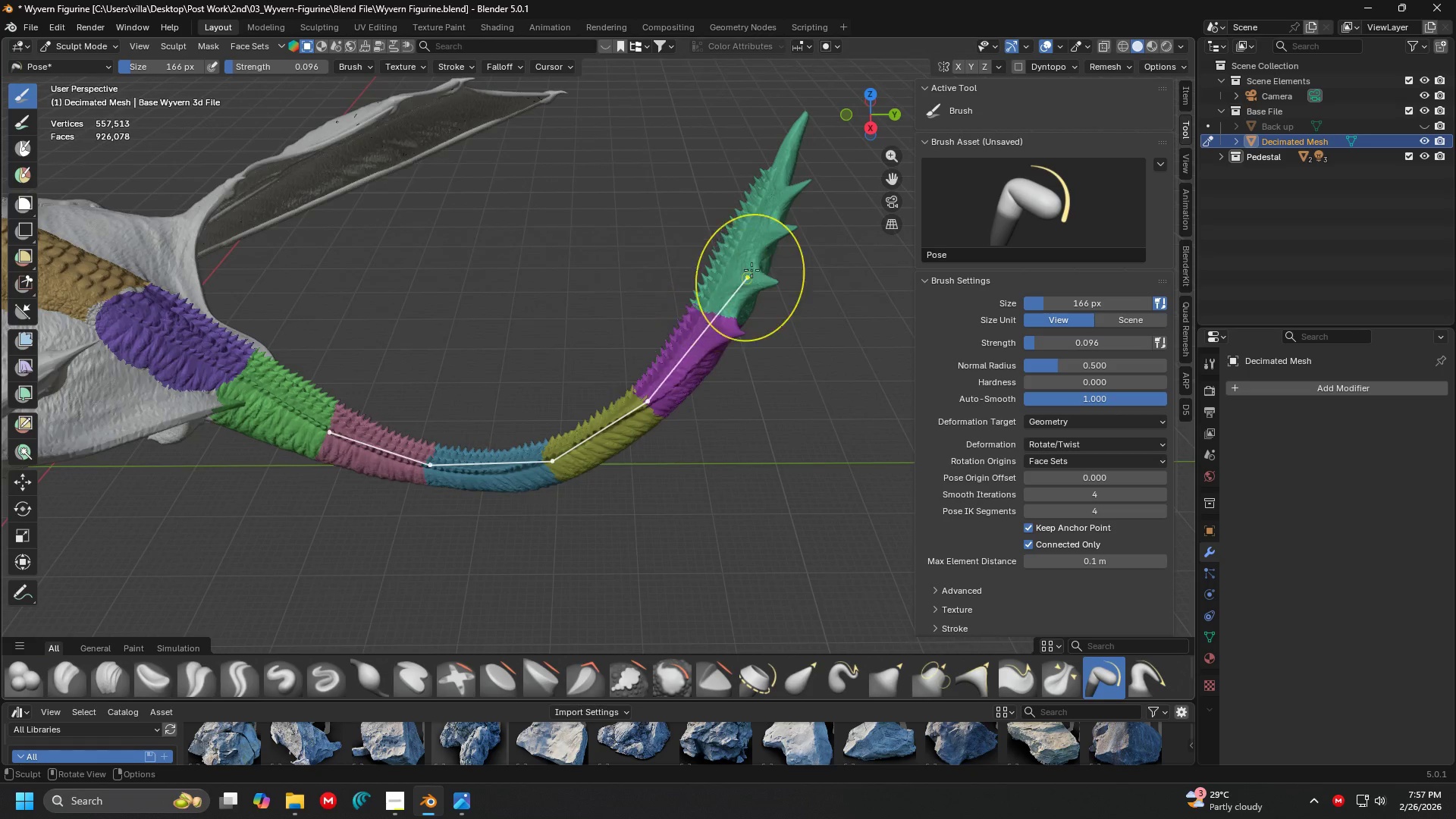 
left_click_drag(start_coordinate=[761, 259], to_coordinate=[871, 249])
 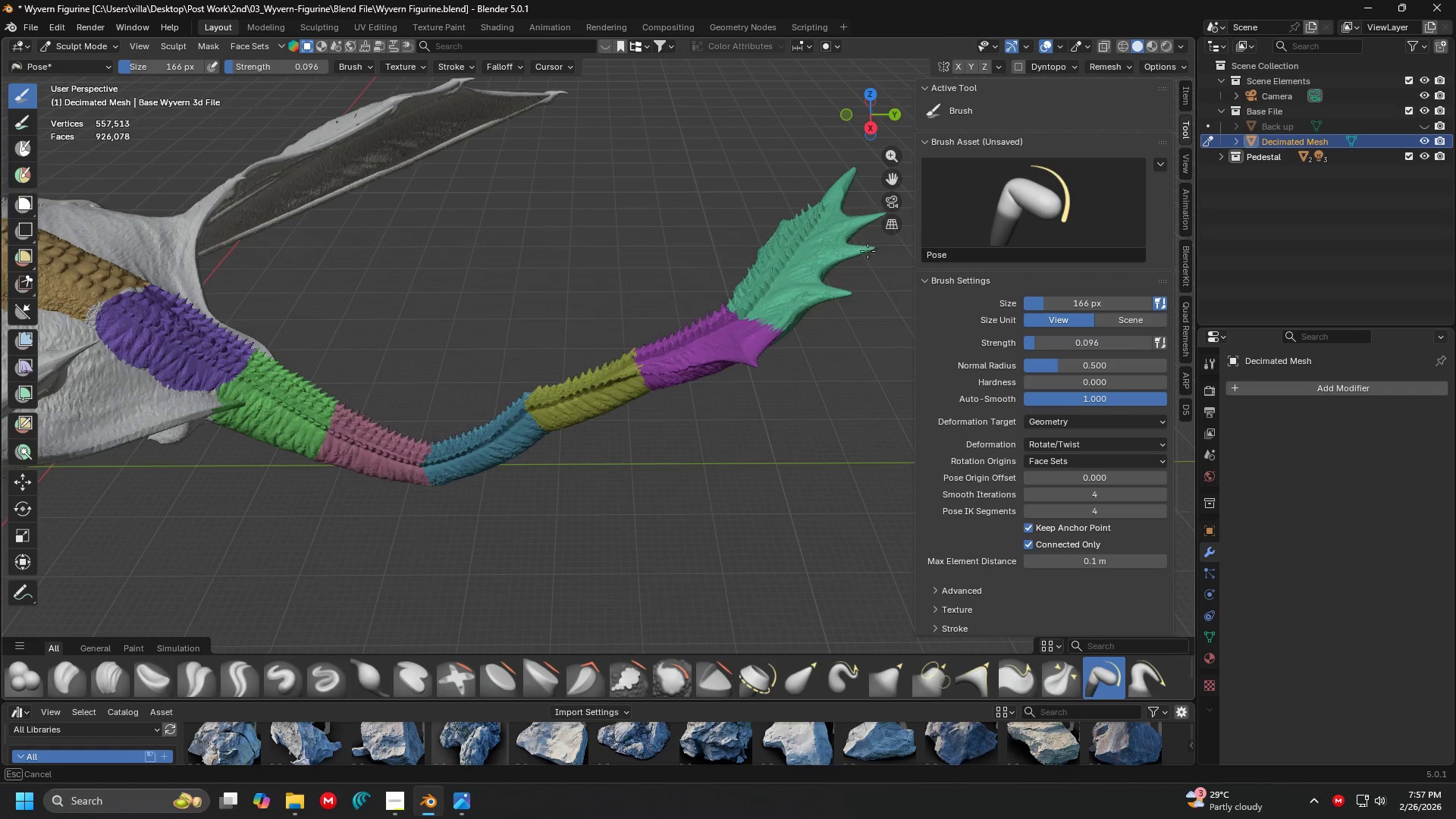 
key(Control+ControlLeft)
 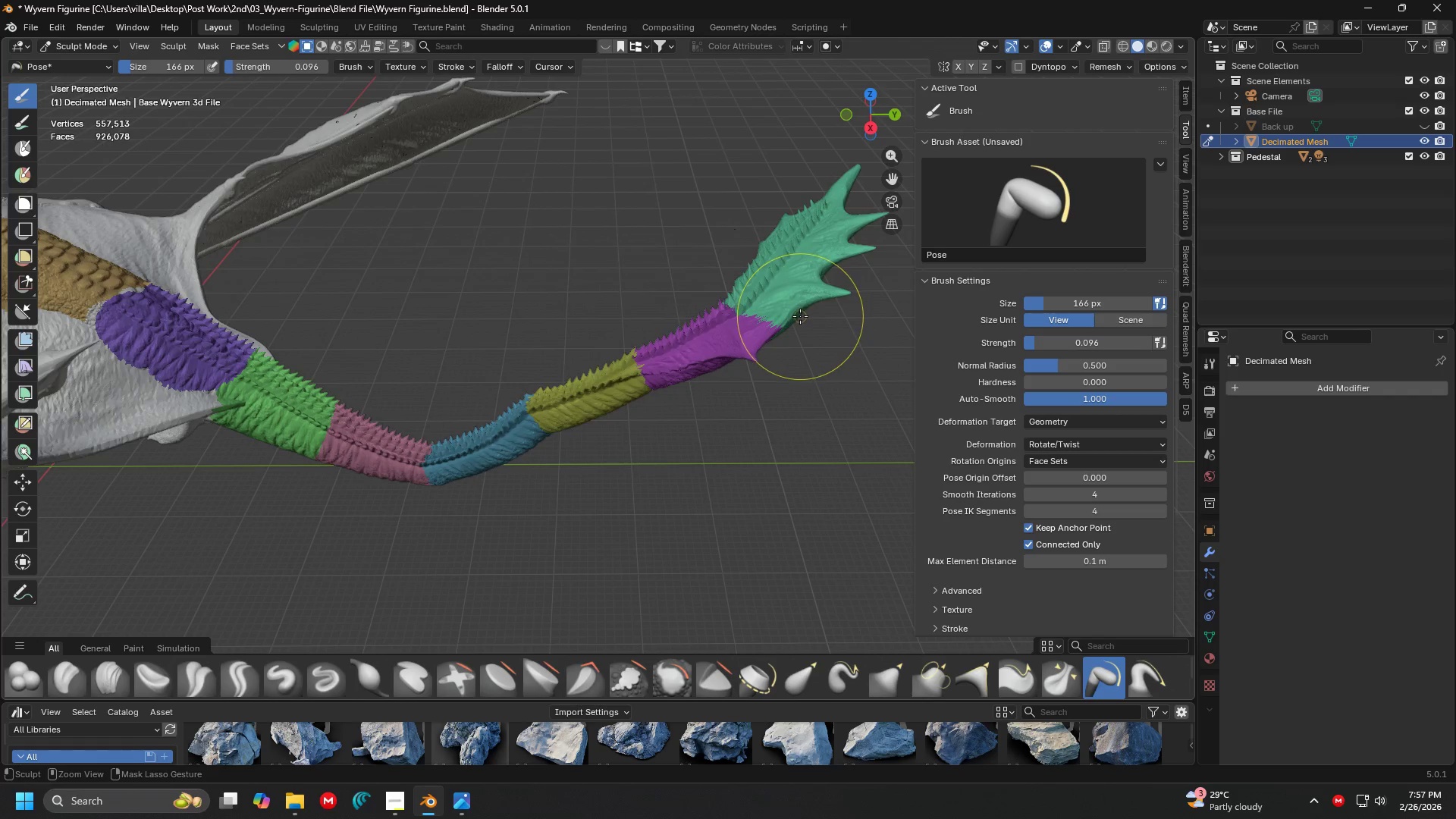 
key(Control+Z)
 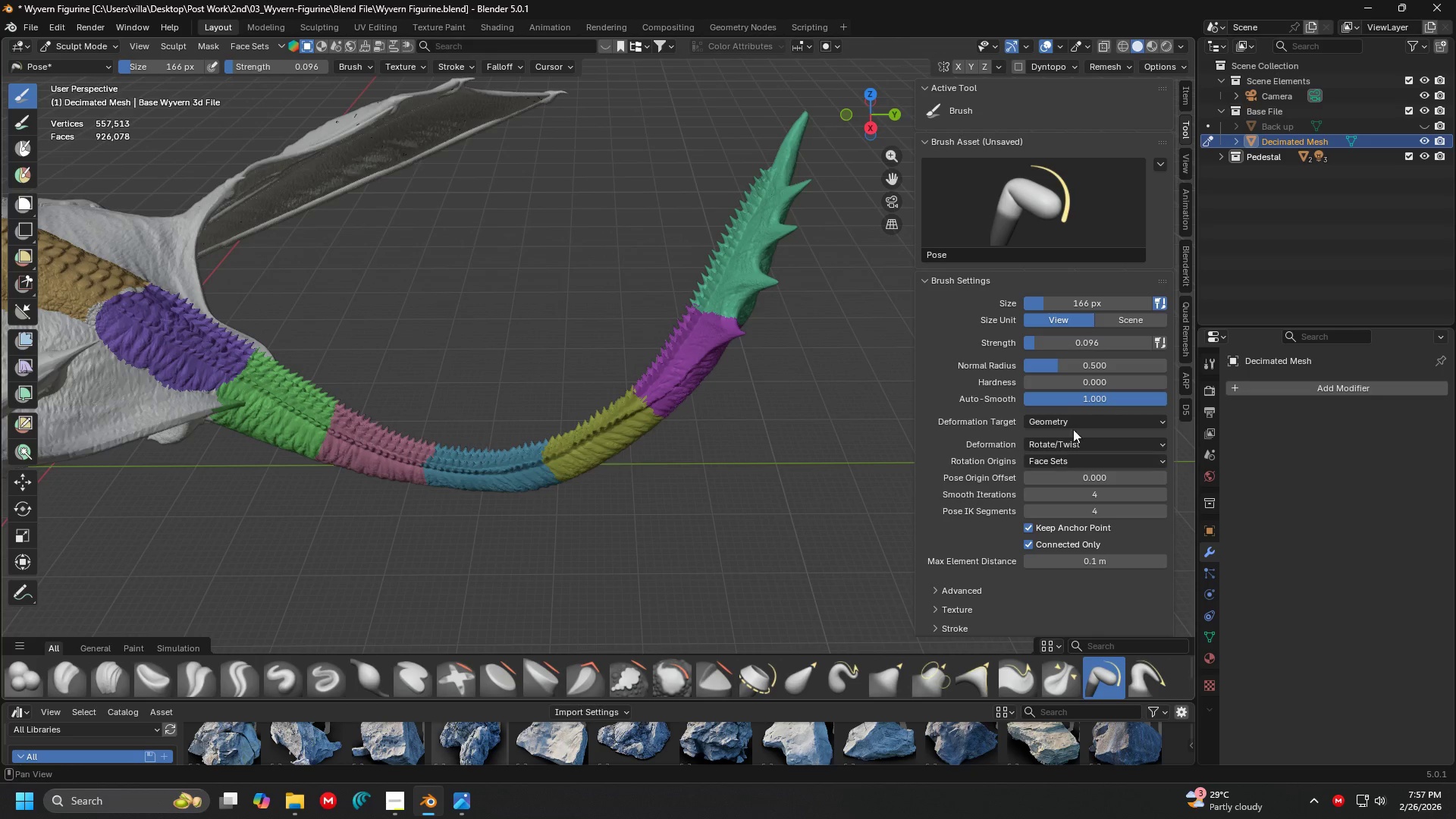 
wait(7.12)
 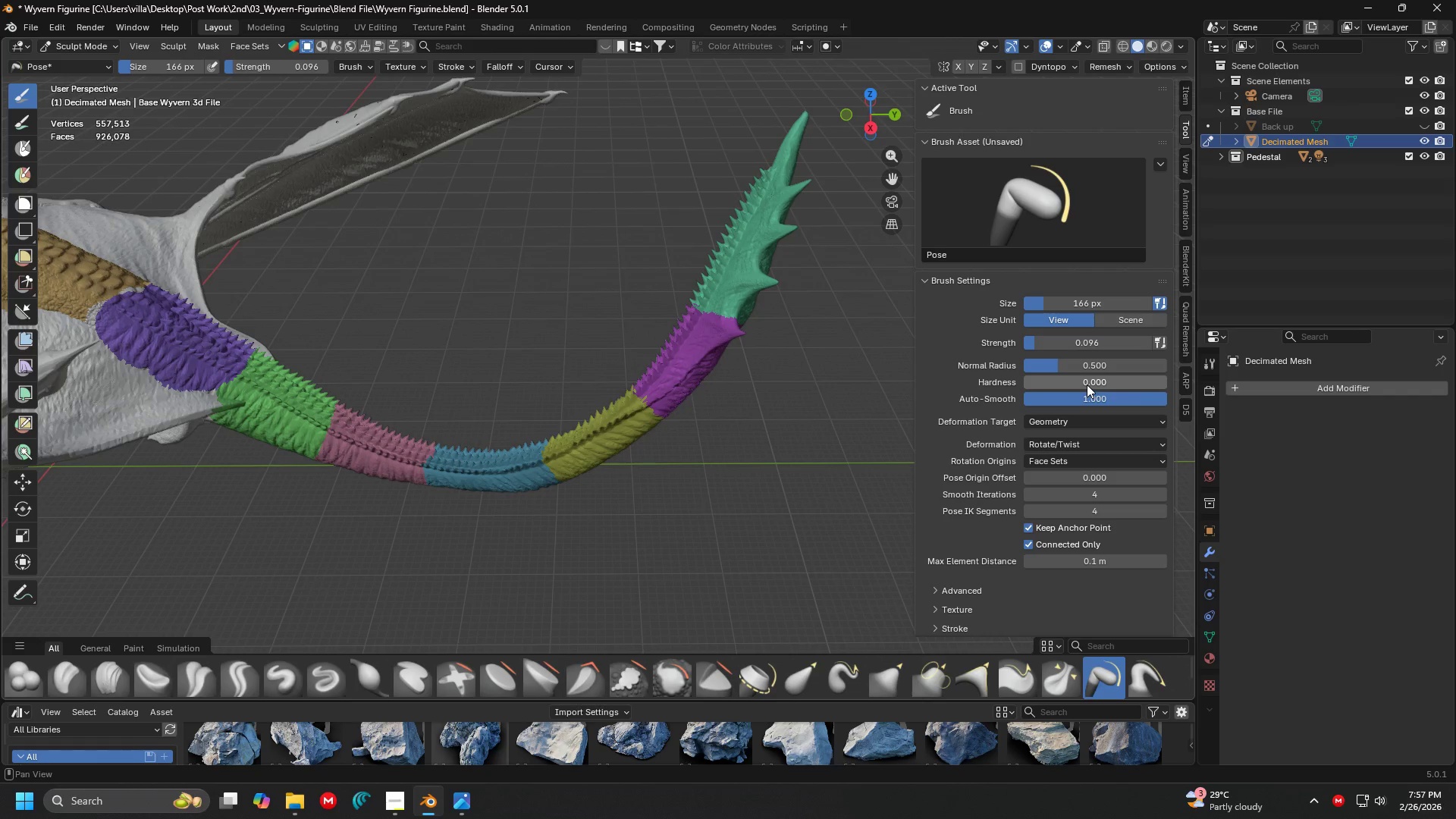 
hold_key(key=ShiftLeft, duration=0.31)
 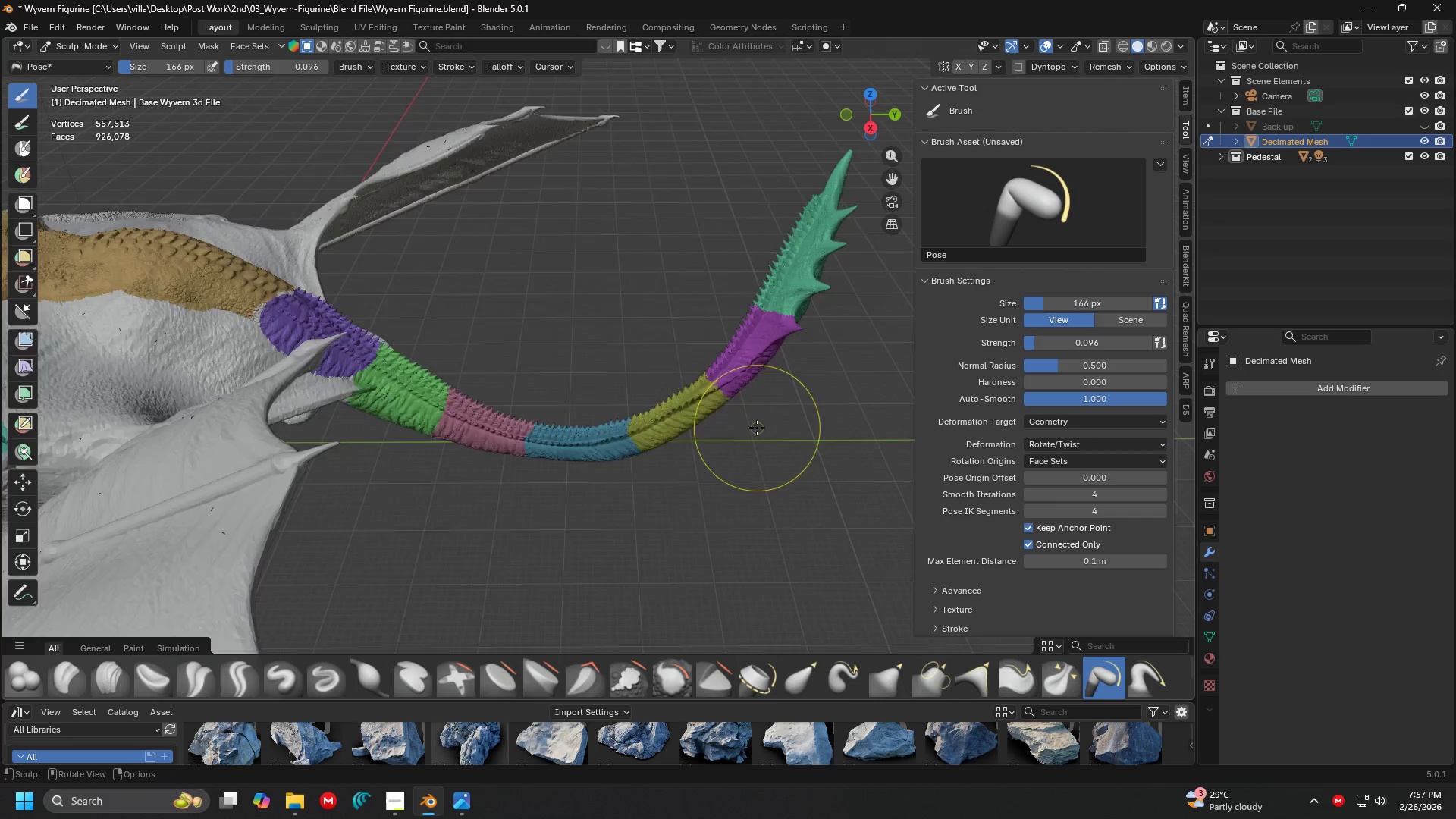 
scroll: coordinate [757, 428], scroll_direction: down, amount: 3.0
 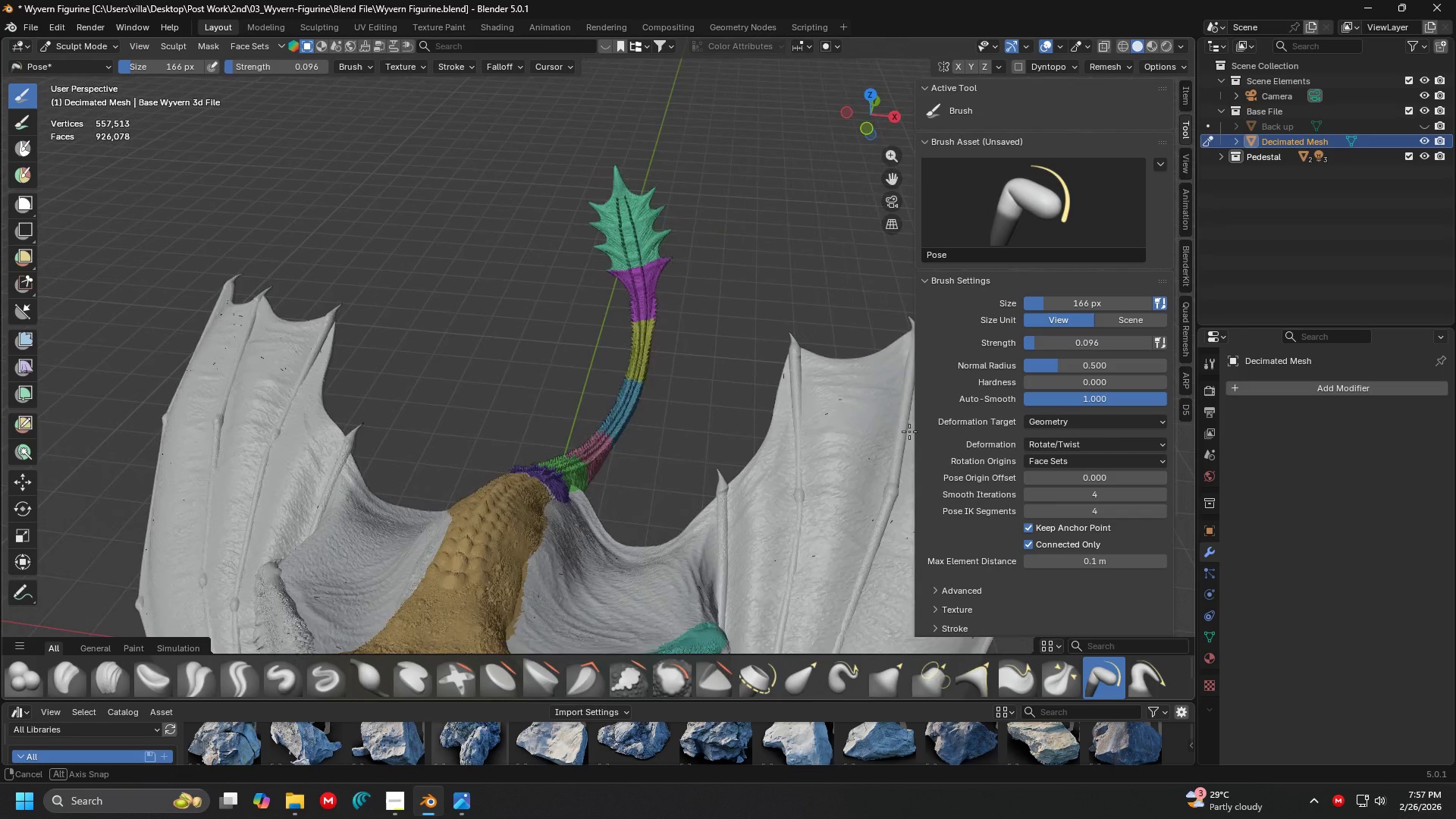 
key(Shift+ShiftLeft)
 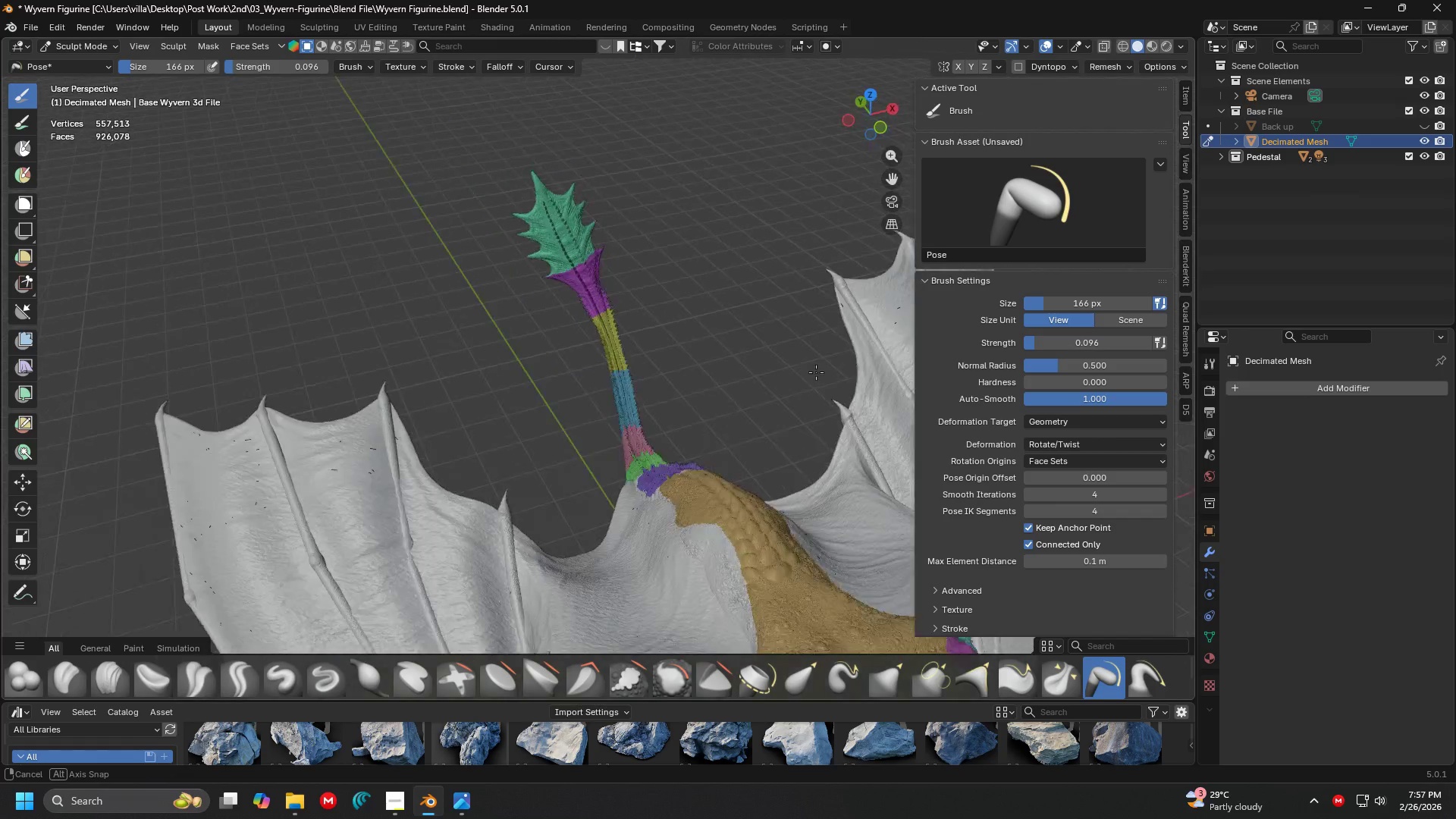 
key(Shift+ShiftLeft)
 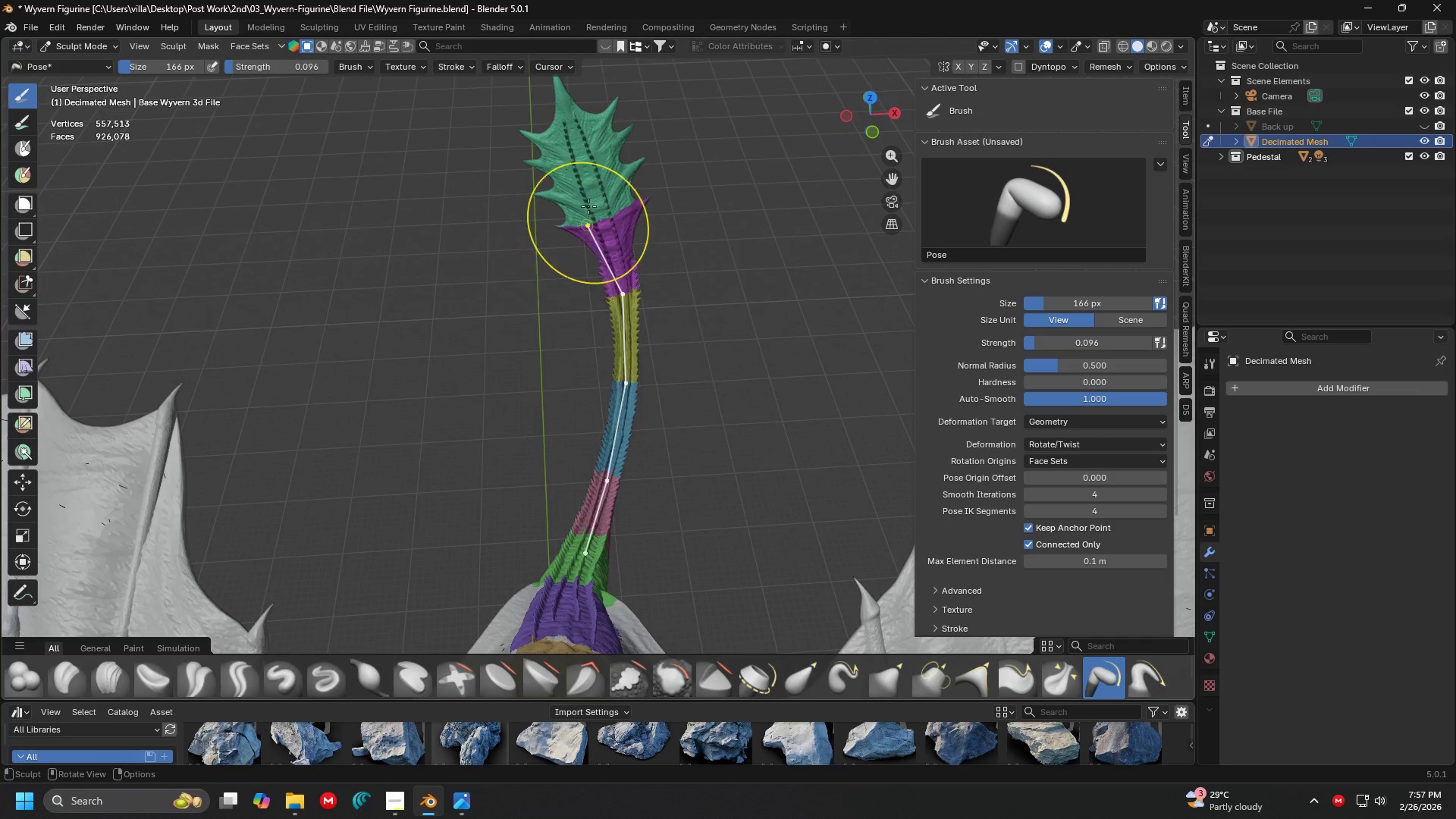 
scroll: coordinate [773, 381], scroll_direction: up, amount: 2.0
 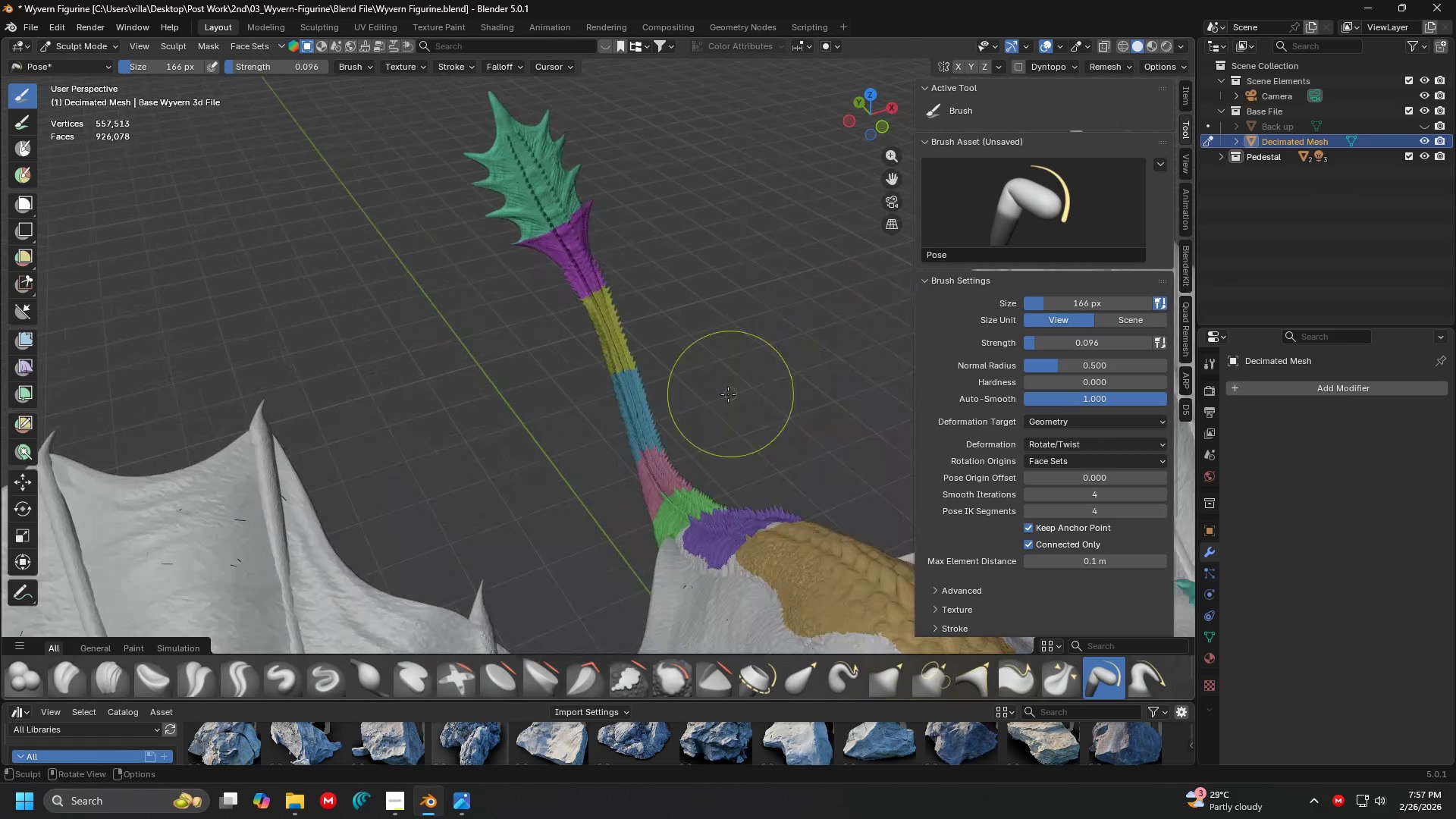 
left_click_drag(start_coordinate=[584, 182], to_coordinate=[405, 188])
 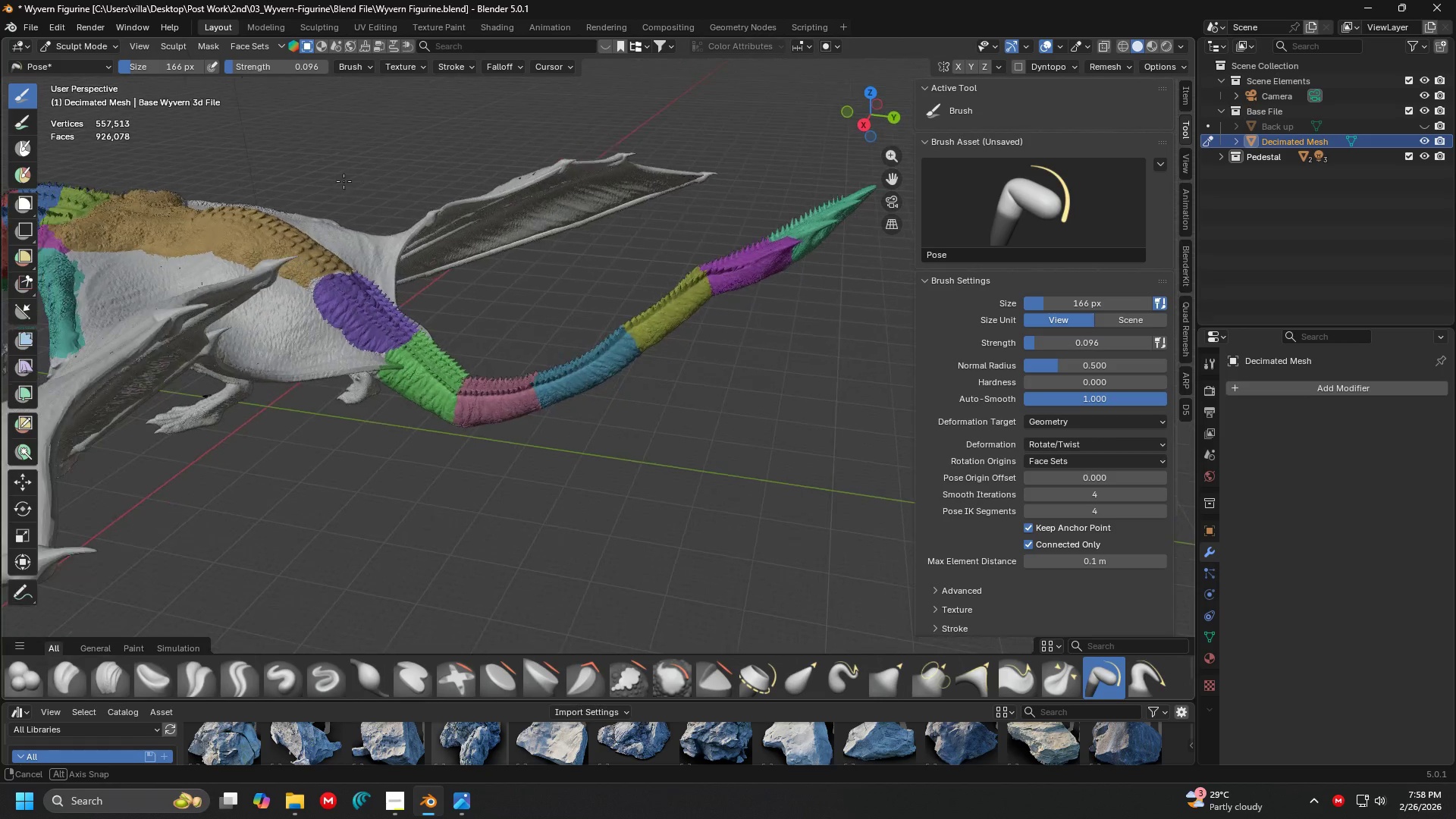 
scroll: coordinate [557, 249], scroll_direction: up, amount: 1.0
 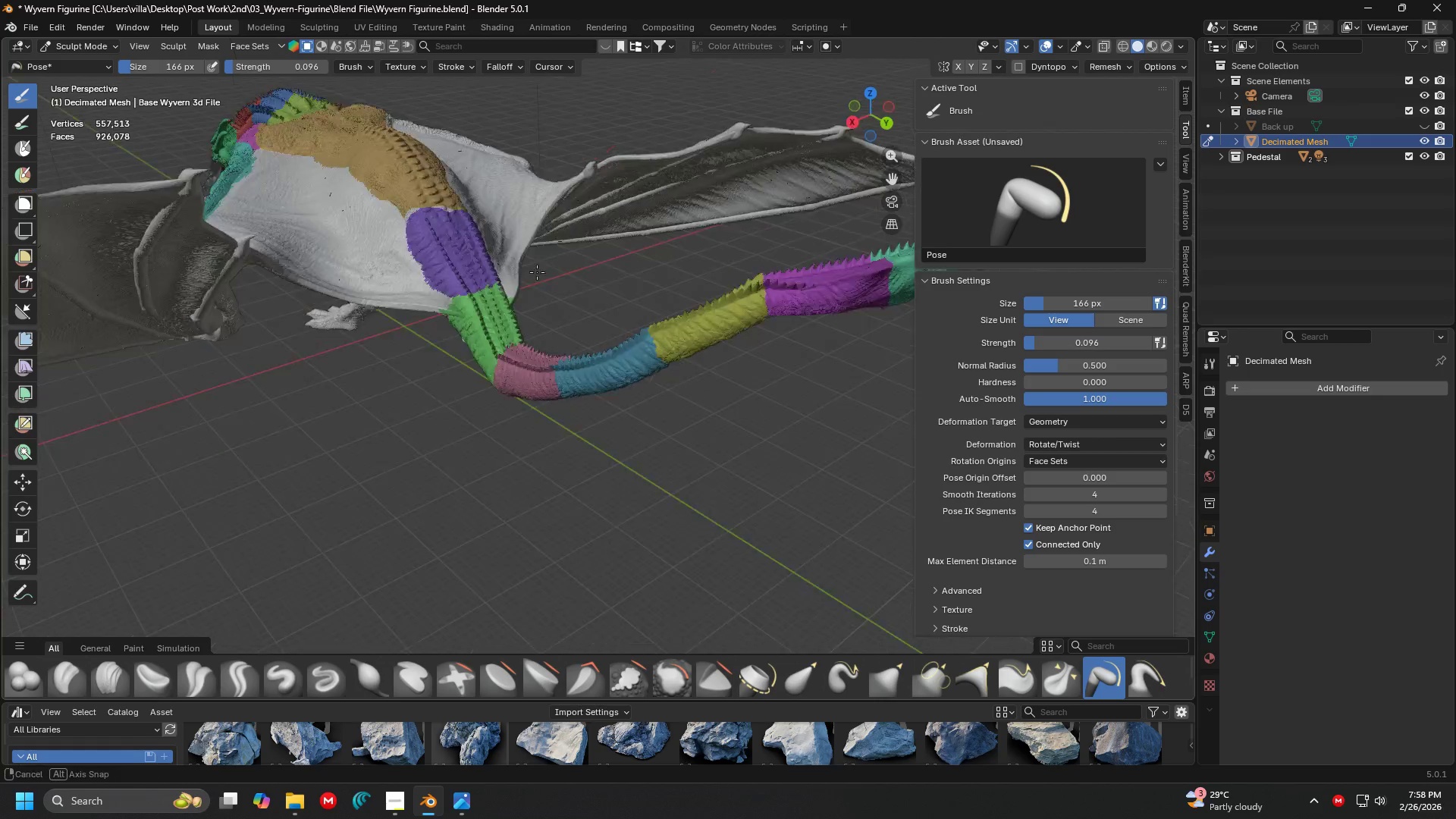 
key(Shift+ShiftLeft)
 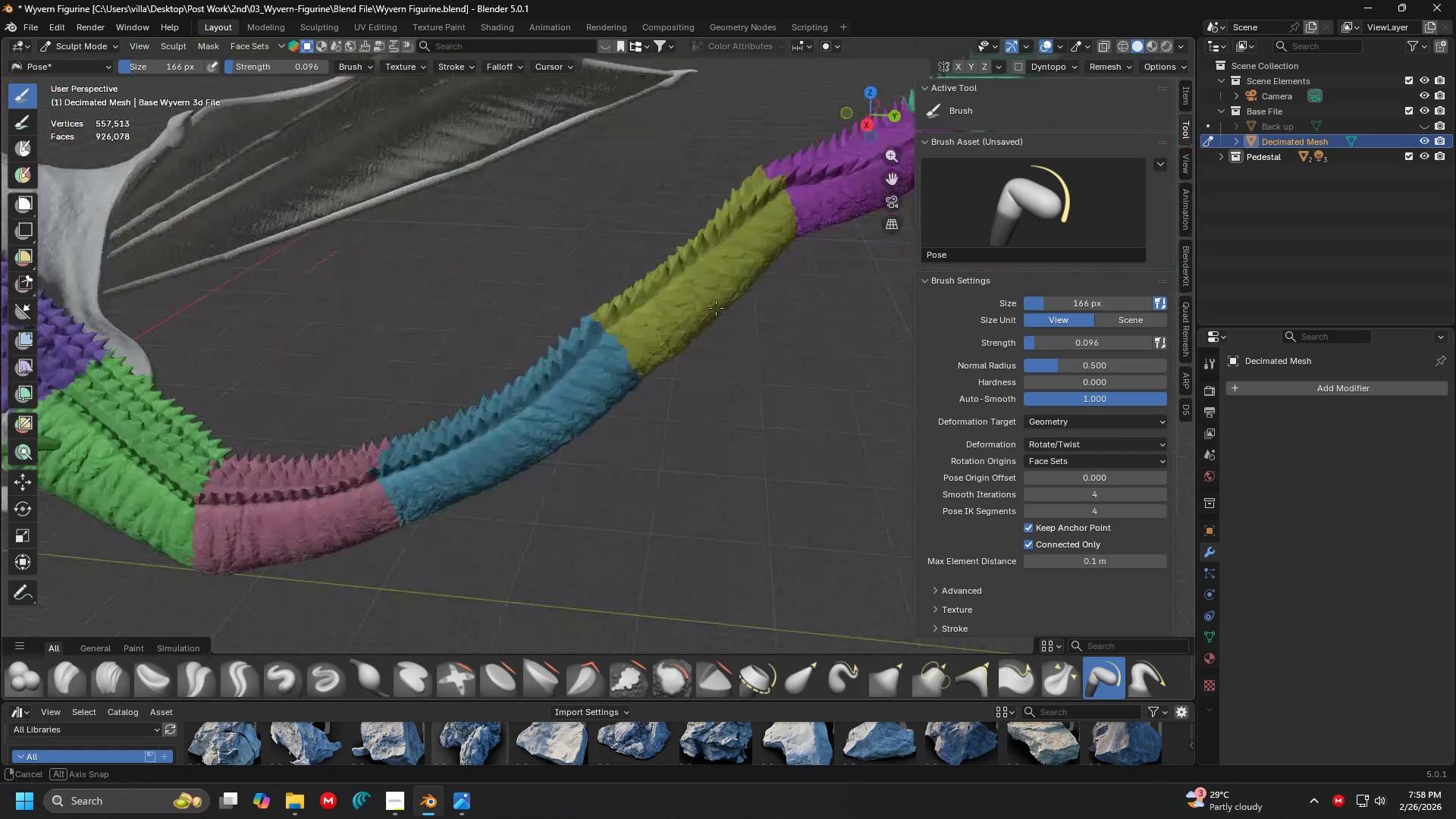 
scroll: coordinate [602, 322], scroll_direction: up, amount: 3.0
 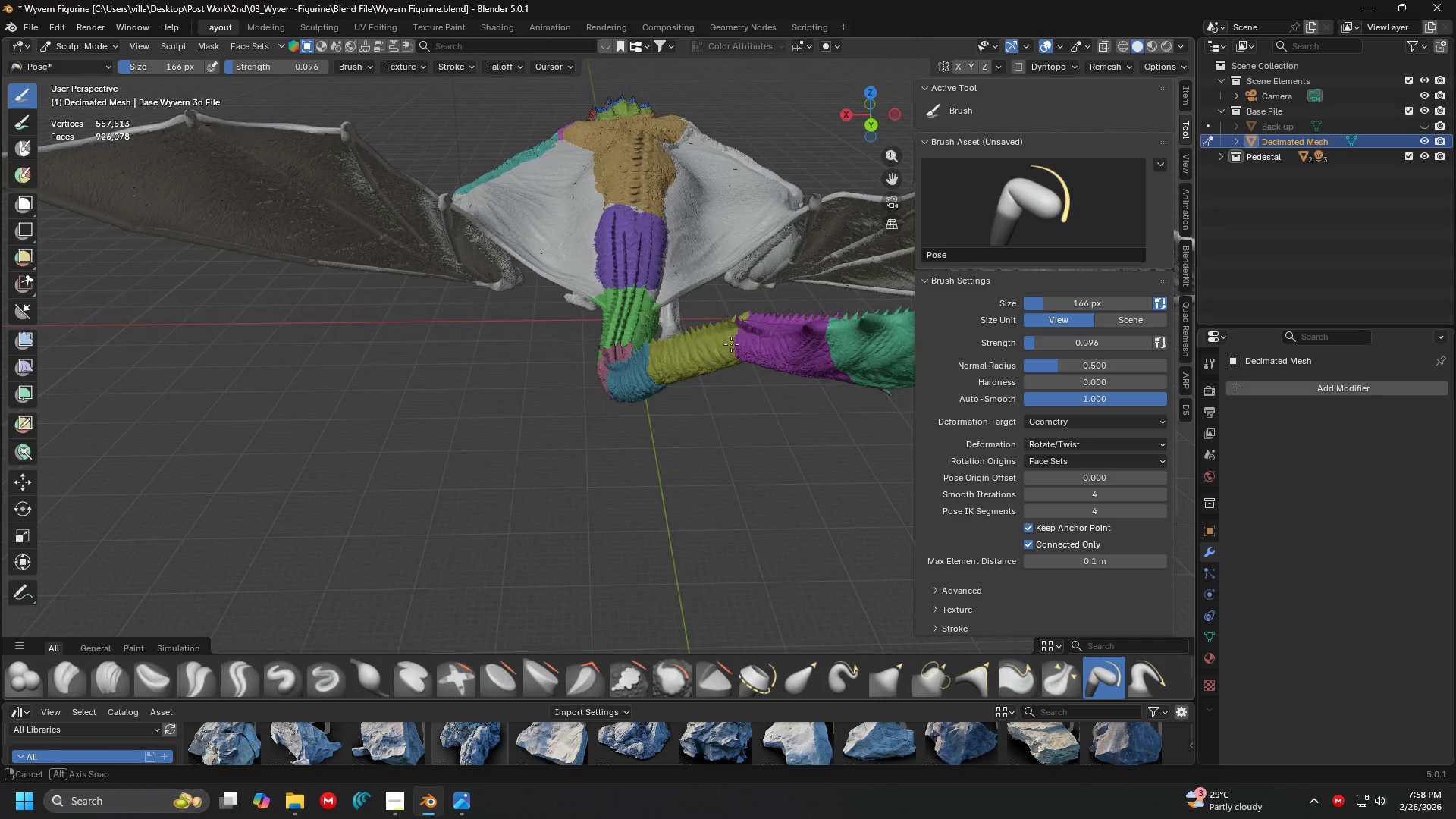 
key(Shift+ShiftLeft)
 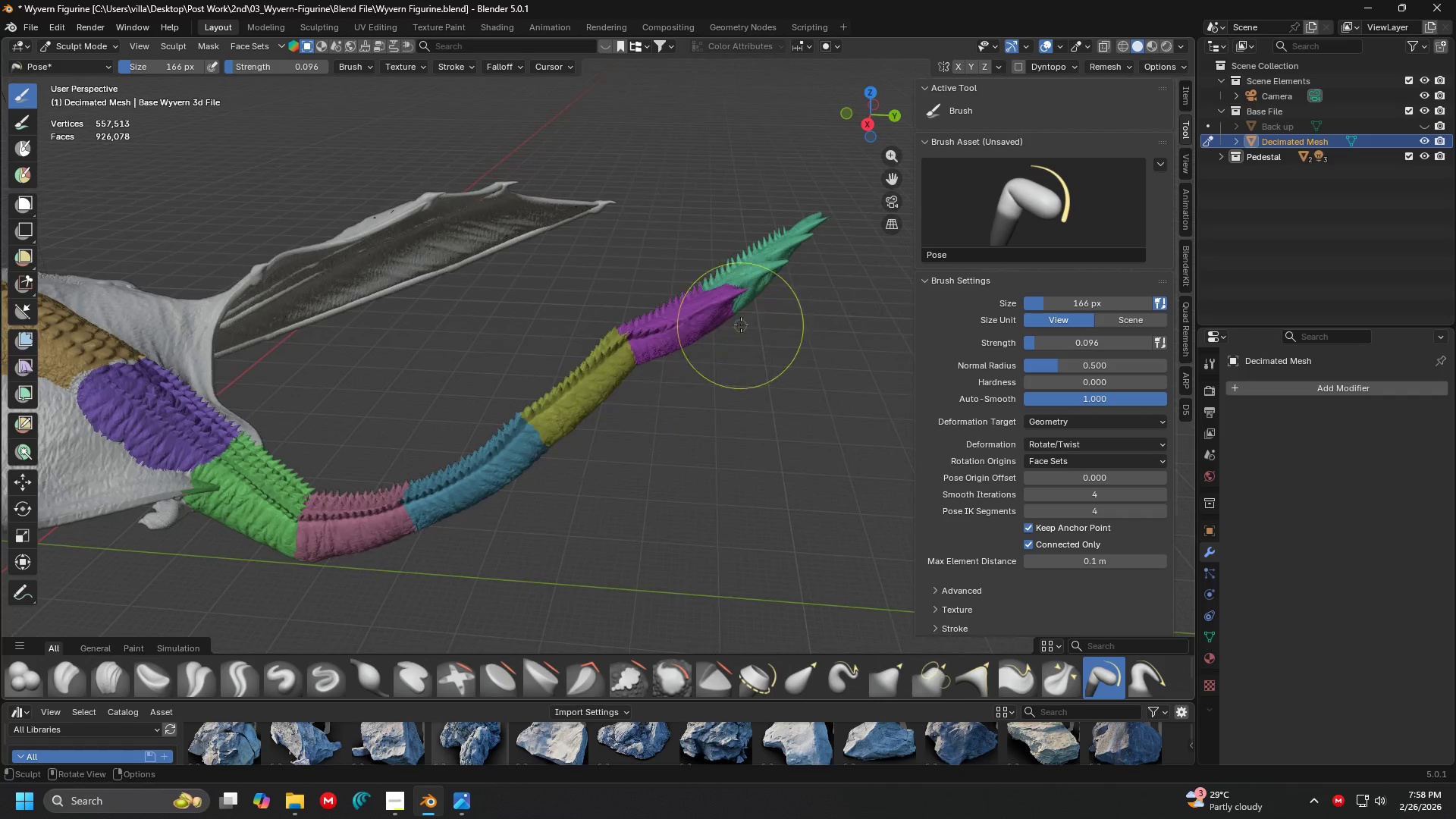 
scroll: coordinate [641, 393], scroll_direction: down, amount: 3.0
 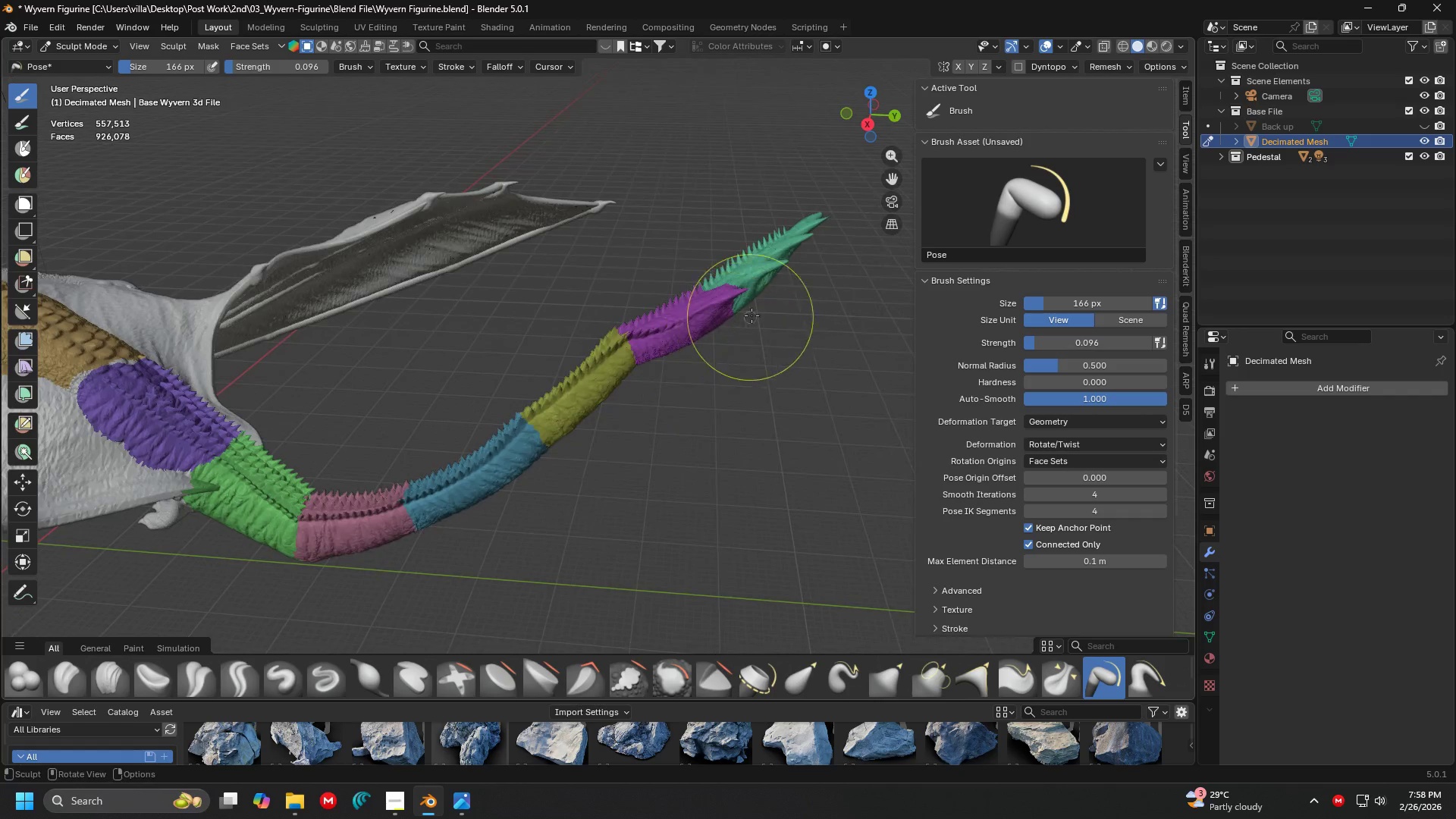 
key(Control+ControlLeft)
 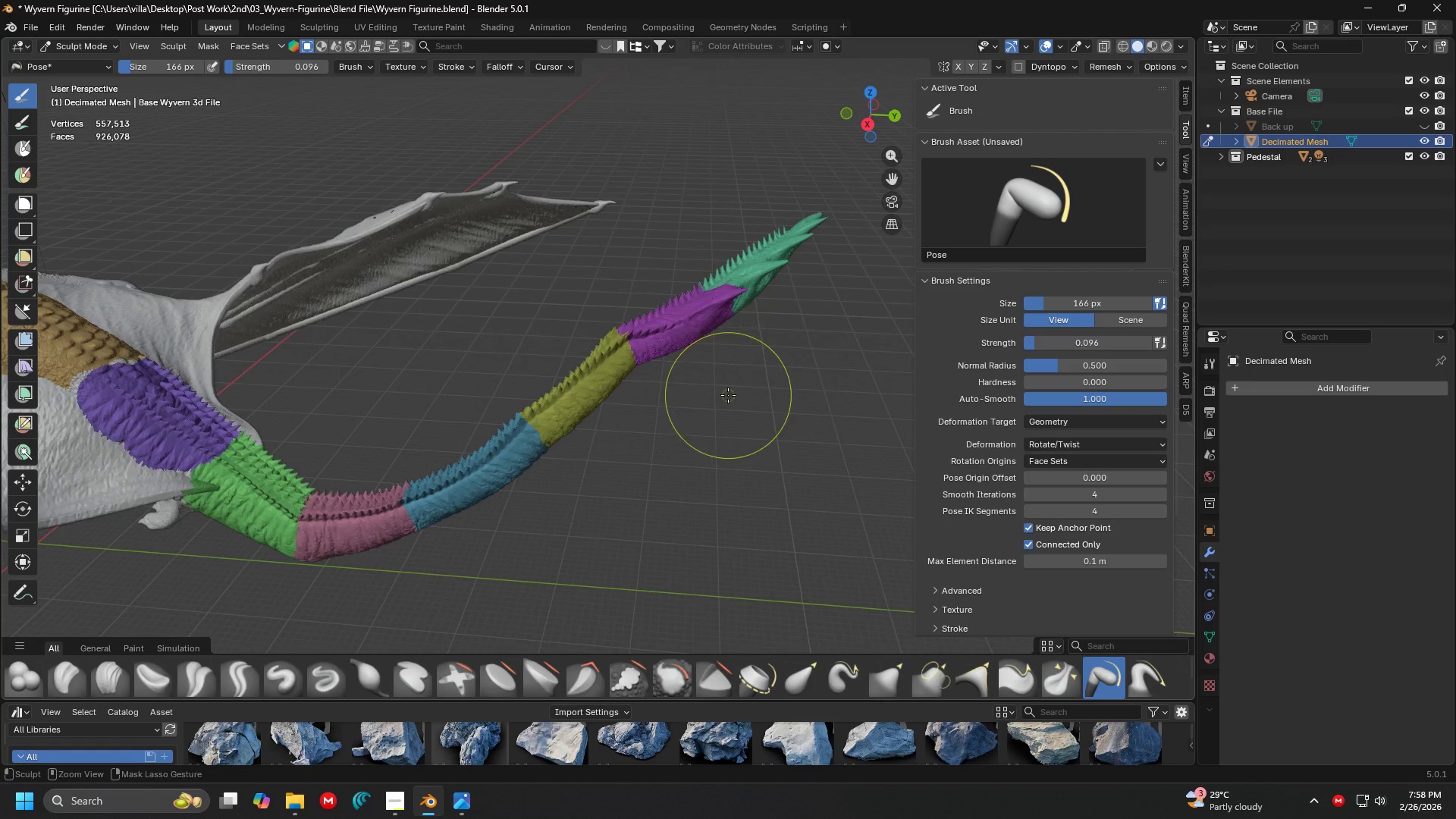 
key(Control+Z)
 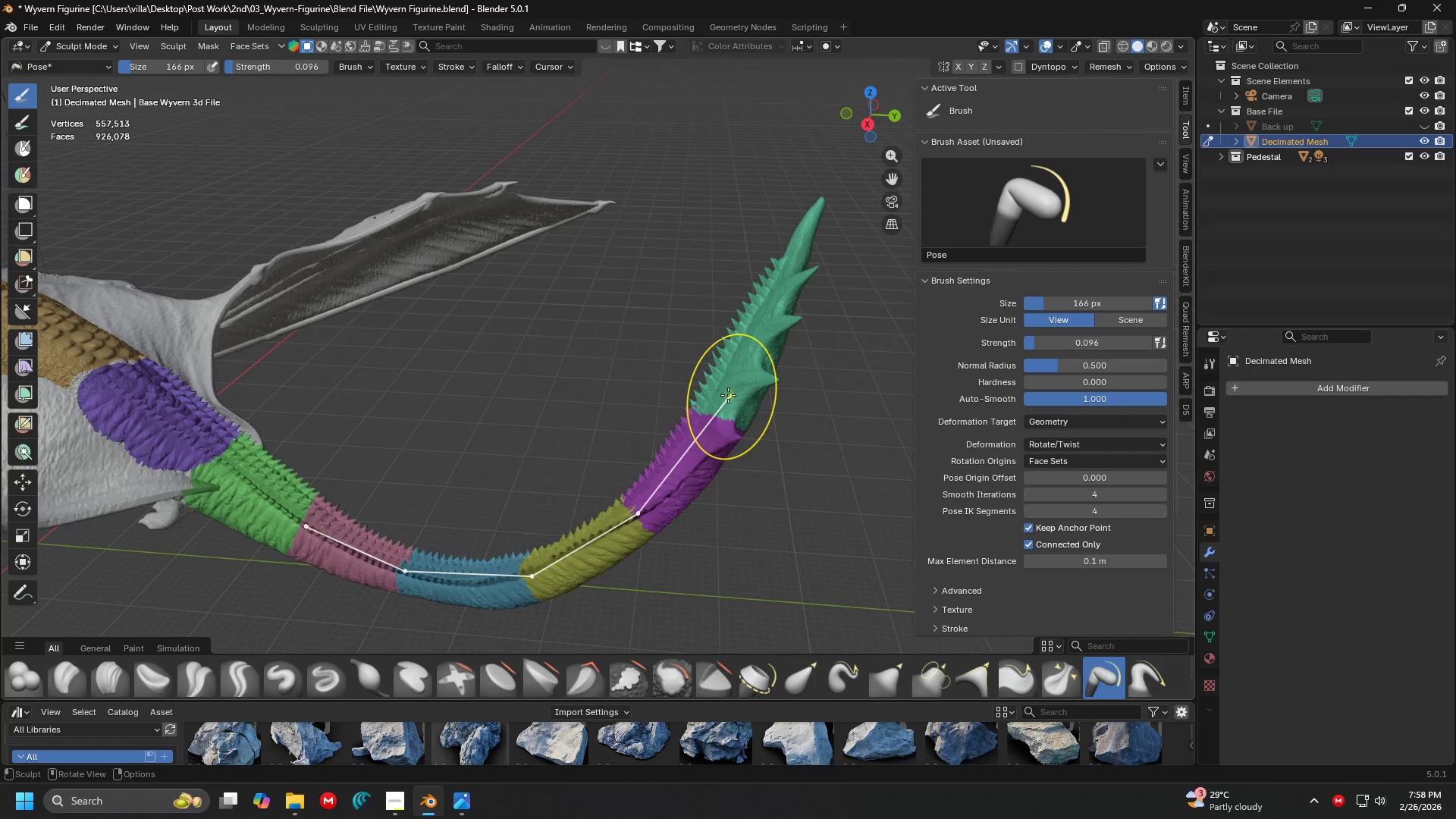 
scroll: coordinate [728, 395], scroll_direction: down, amount: 3.0
 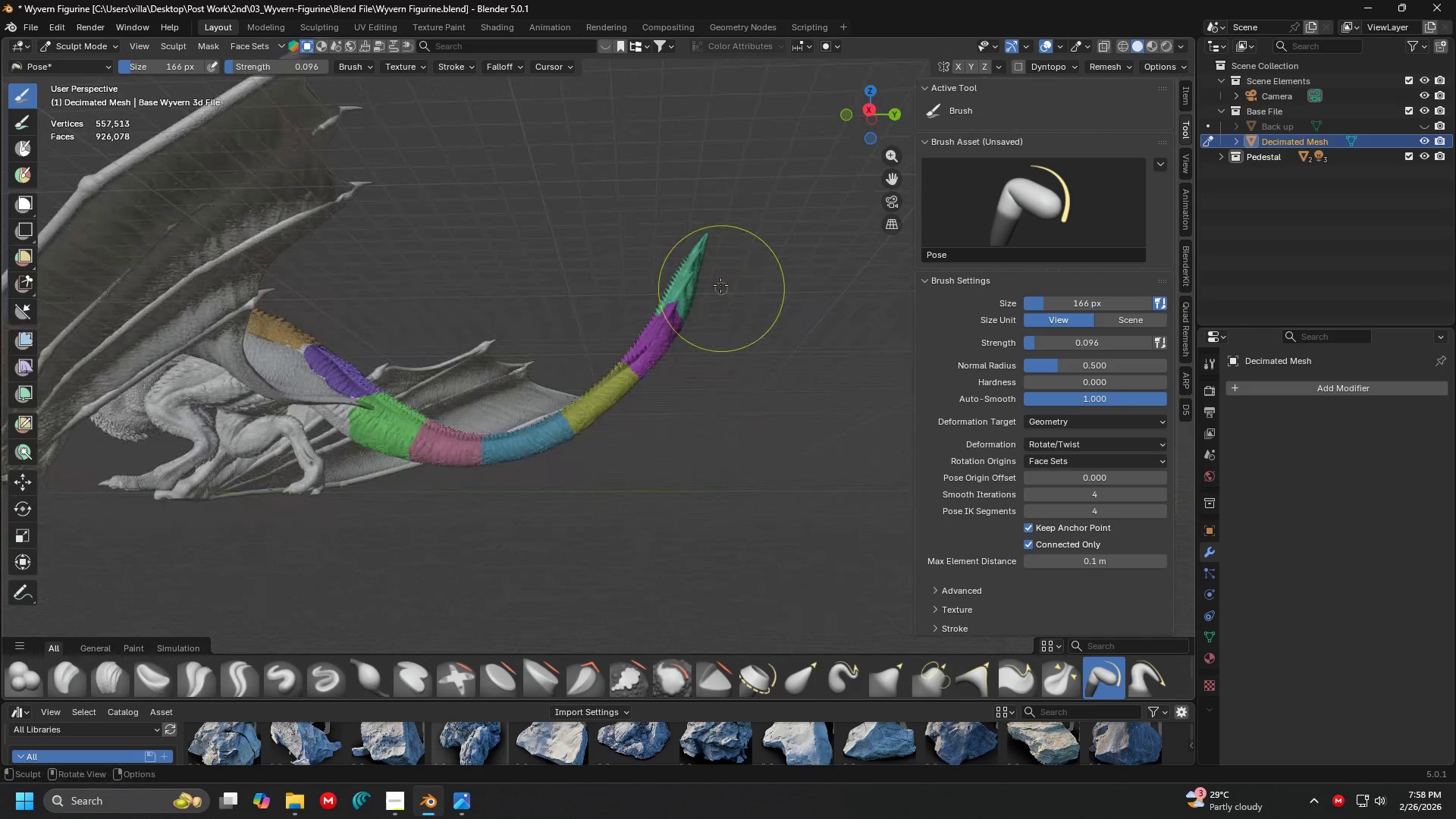 
left_click_drag(start_coordinate=[686, 278], to_coordinate=[988, 404])
 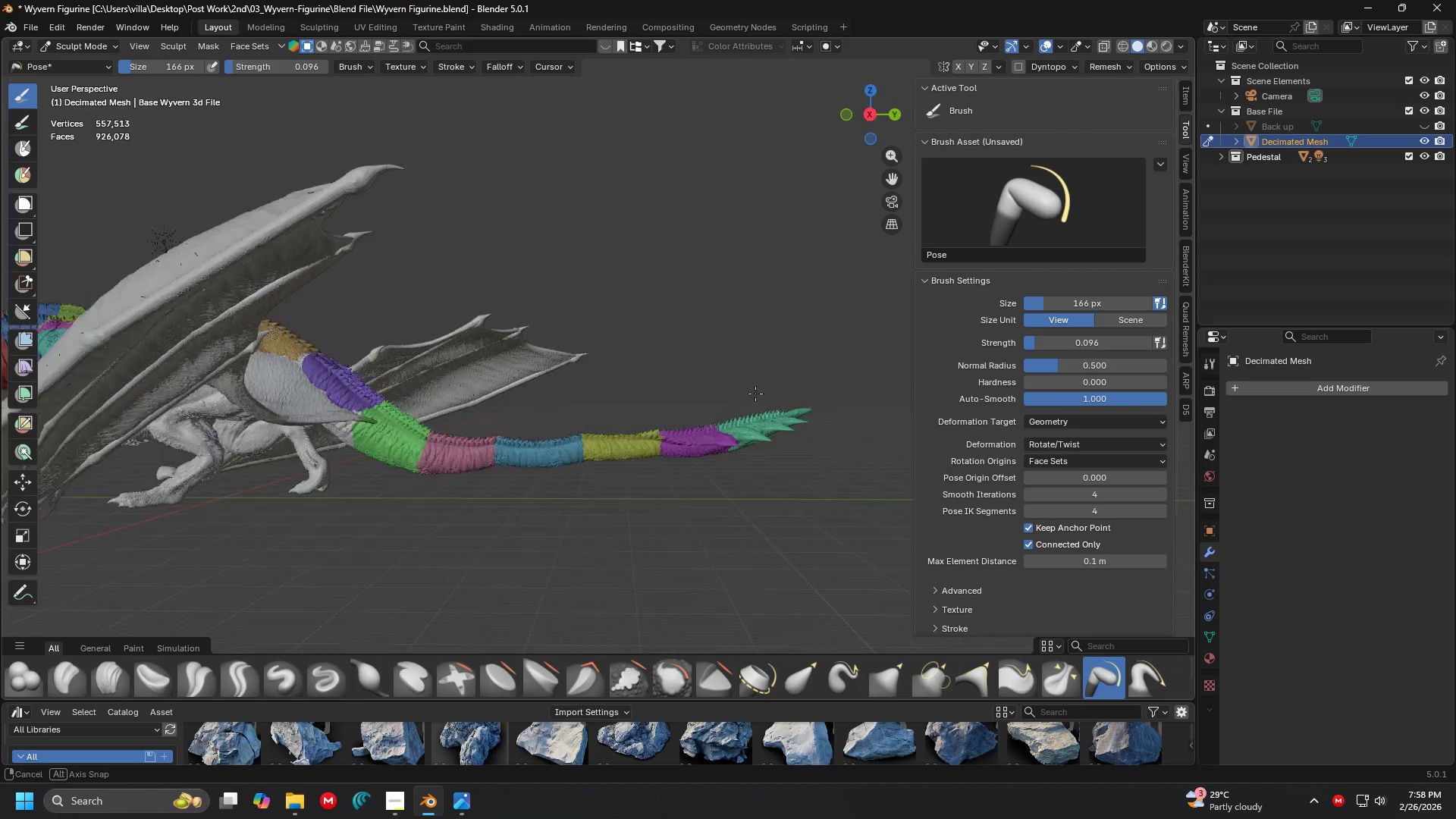 
key(Shift+ShiftLeft)
 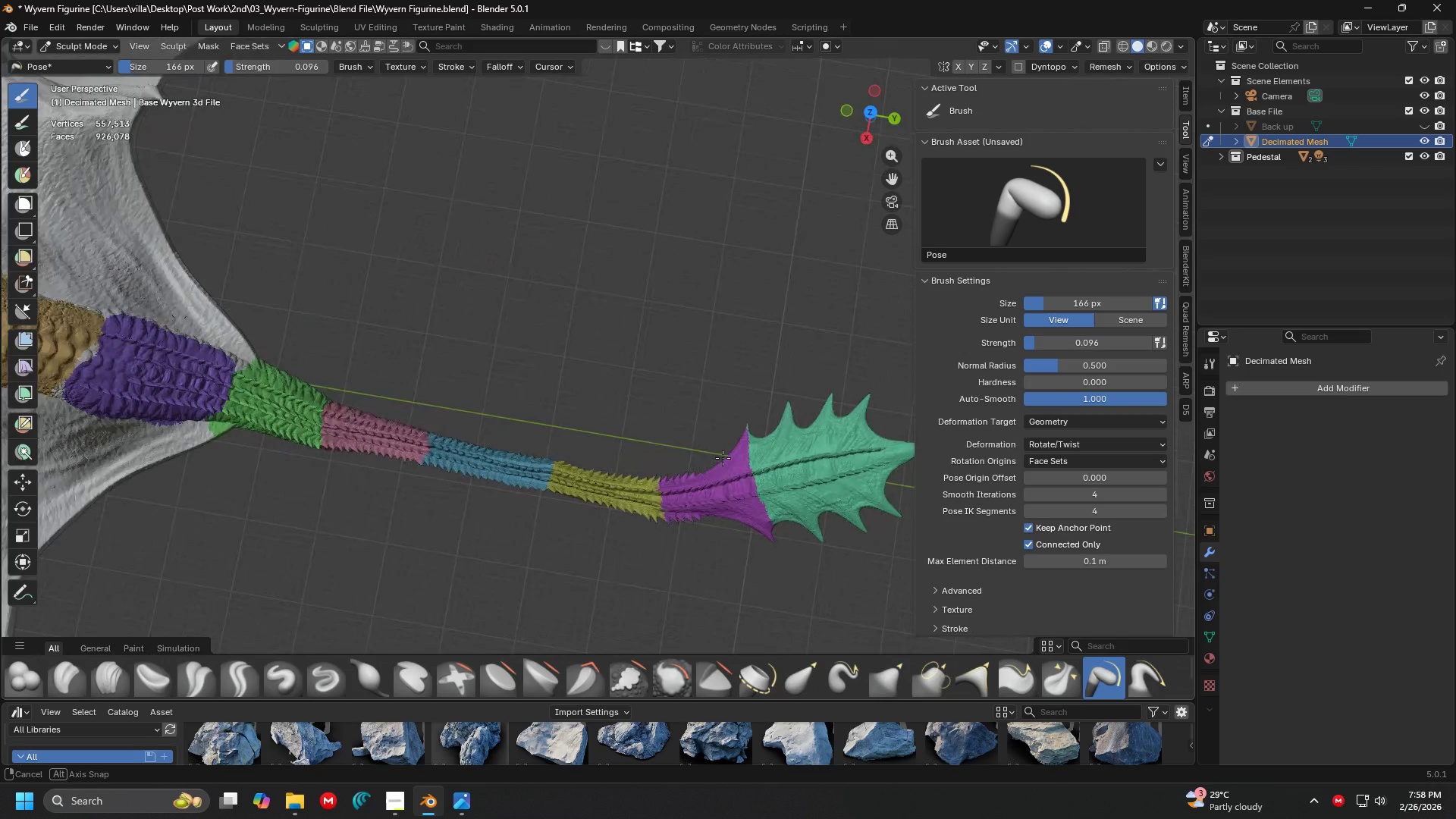 
scroll: coordinate [748, 315], scroll_direction: up, amount: 3.0
 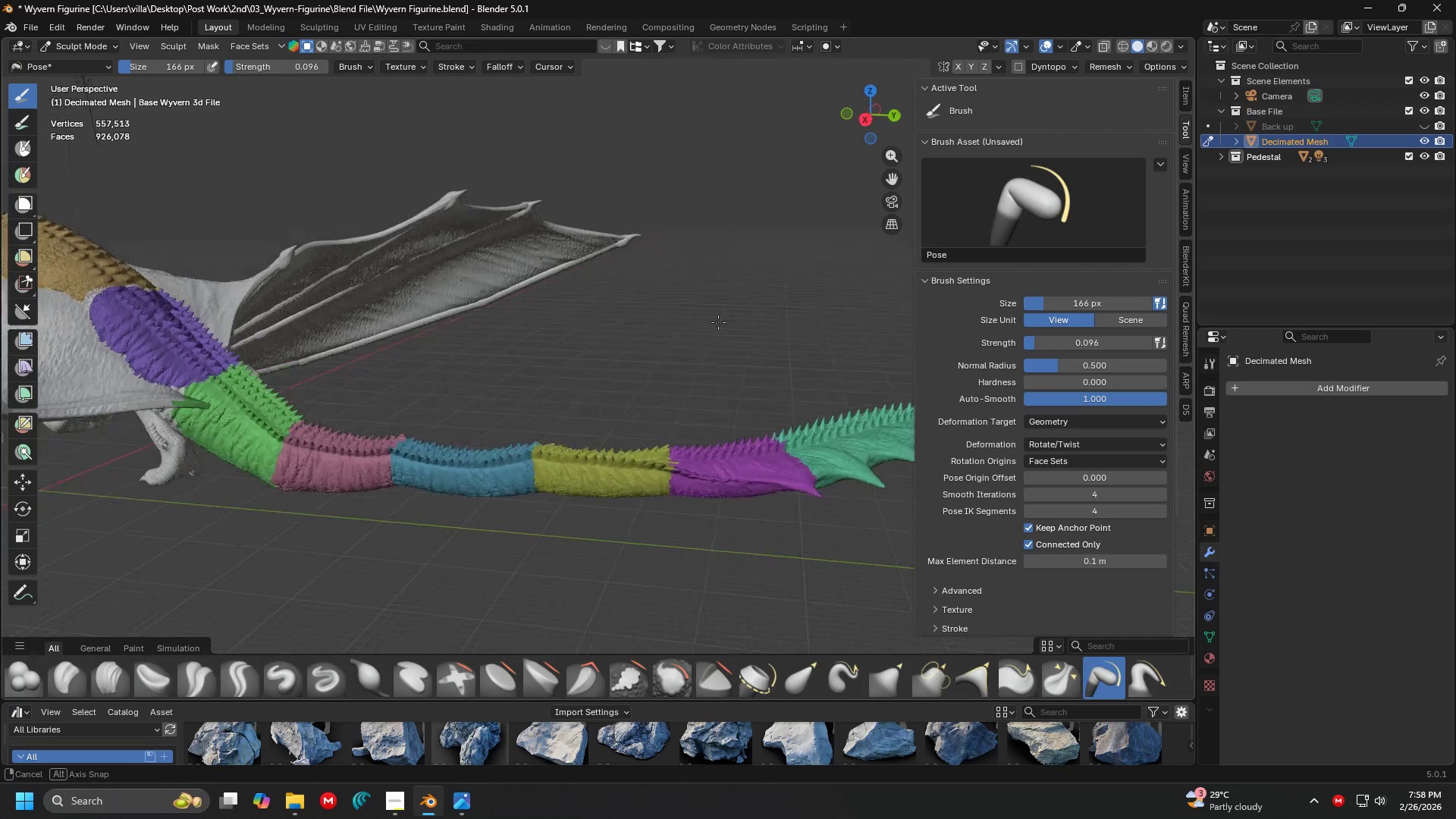 
key(Shift+ShiftLeft)
 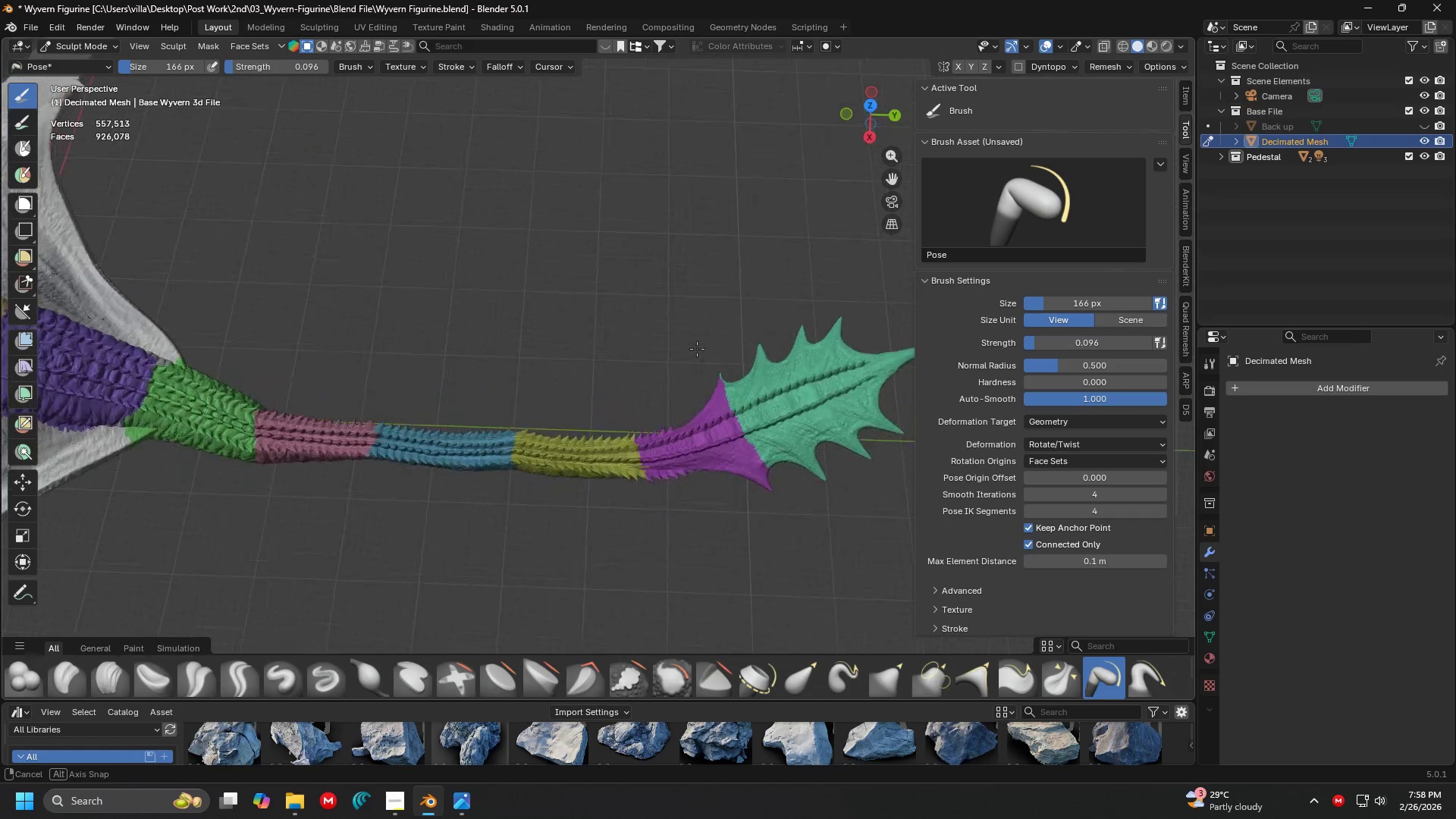 
left_click_drag(start_coordinate=[857, 378], to_coordinate=[927, 463])
 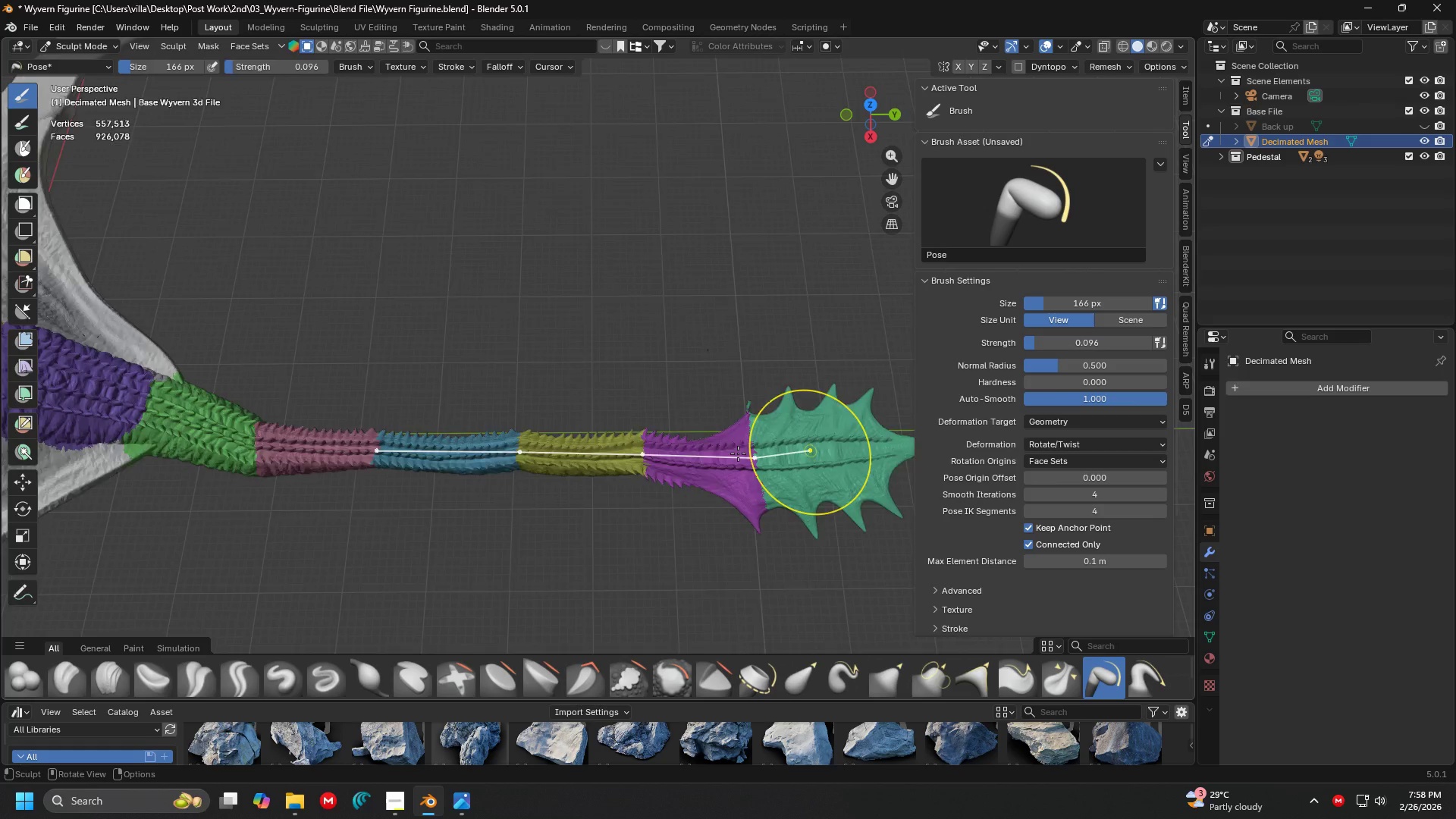 
key(Shift+ShiftLeft)
 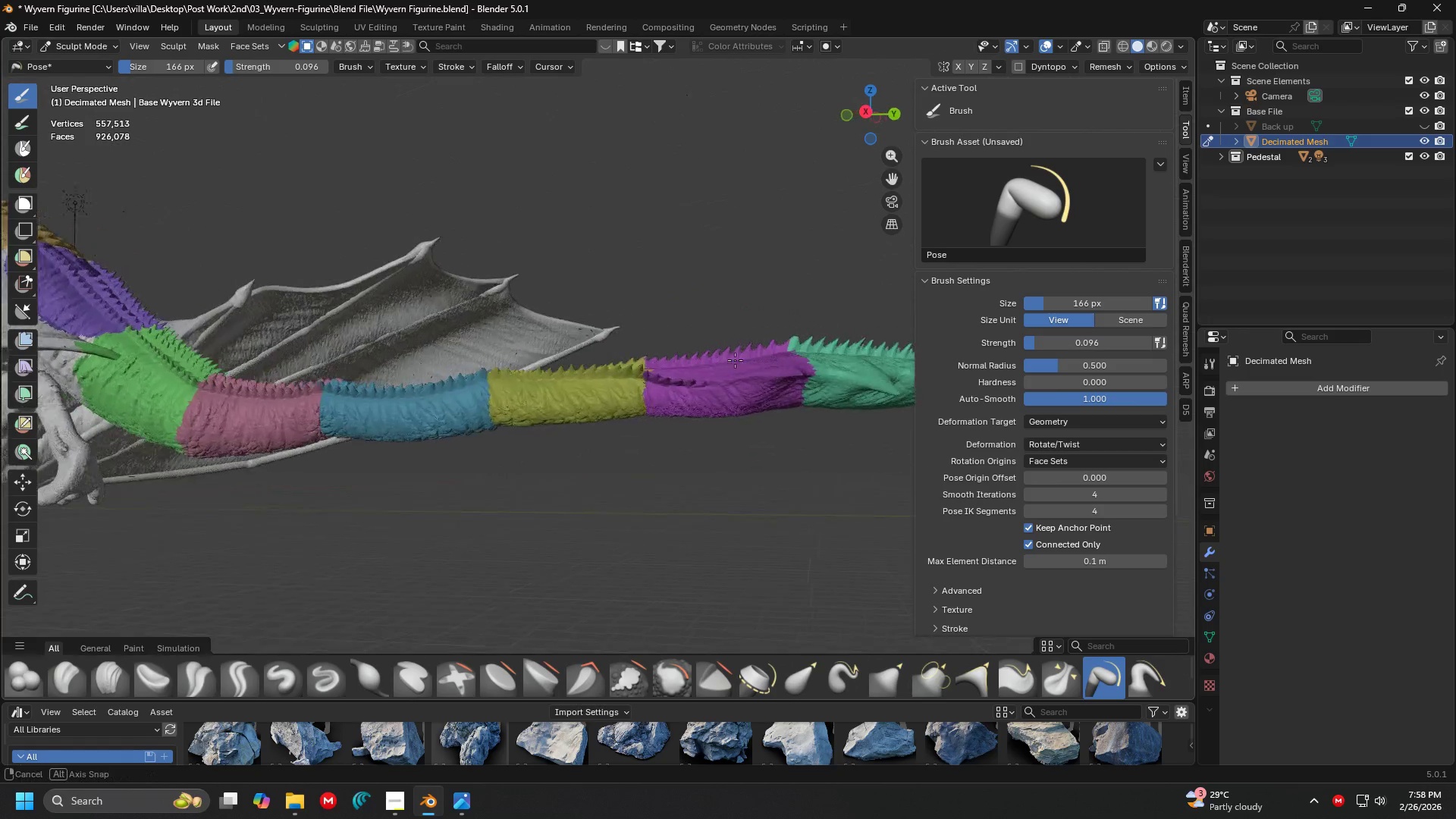 
scroll: coordinate [667, 302], scroll_direction: up, amount: 1.0
 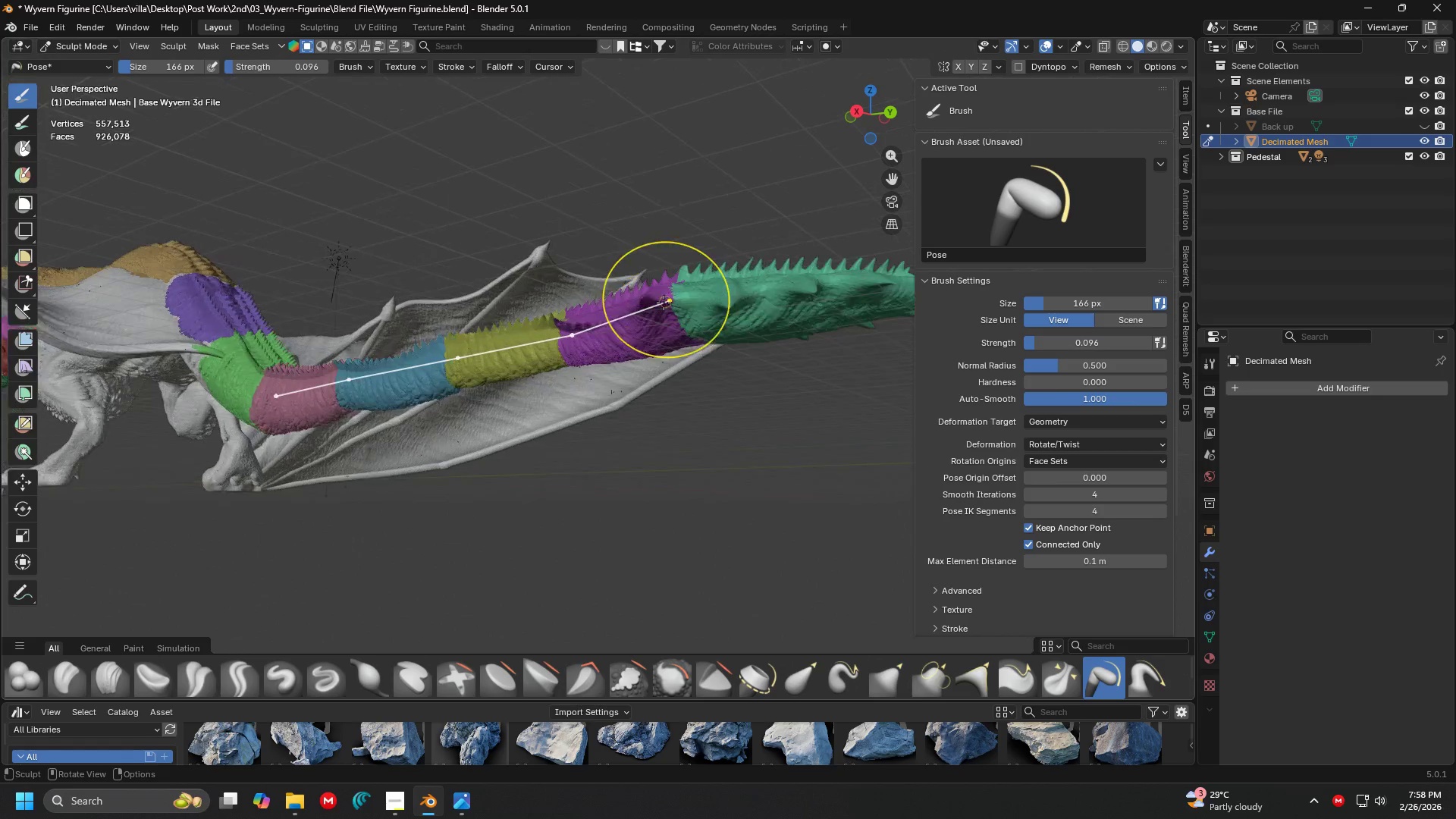 
scroll: coordinate [673, 341], scroll_direction: down, amount: 2.0
 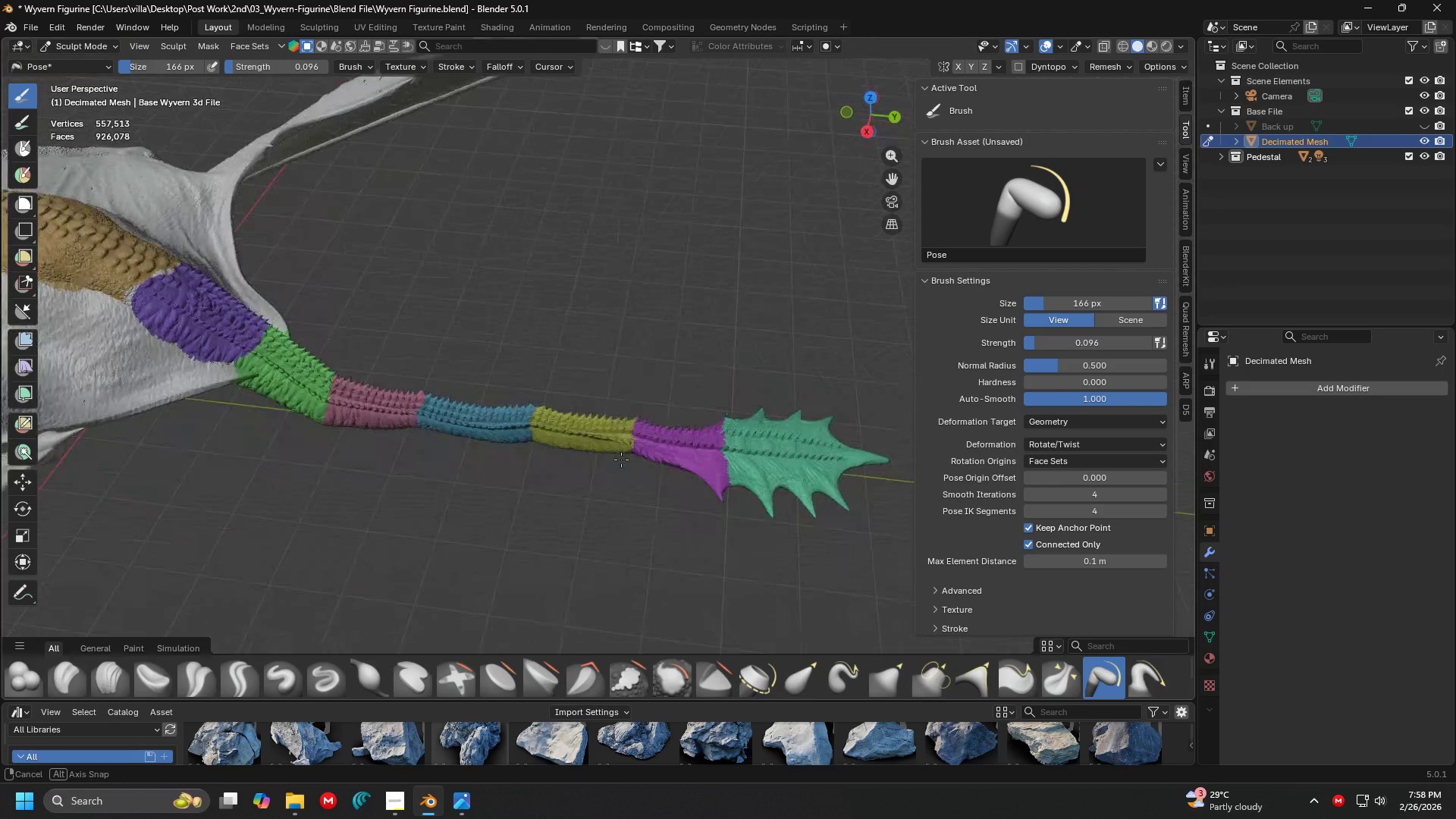 
key(Control+Z)
 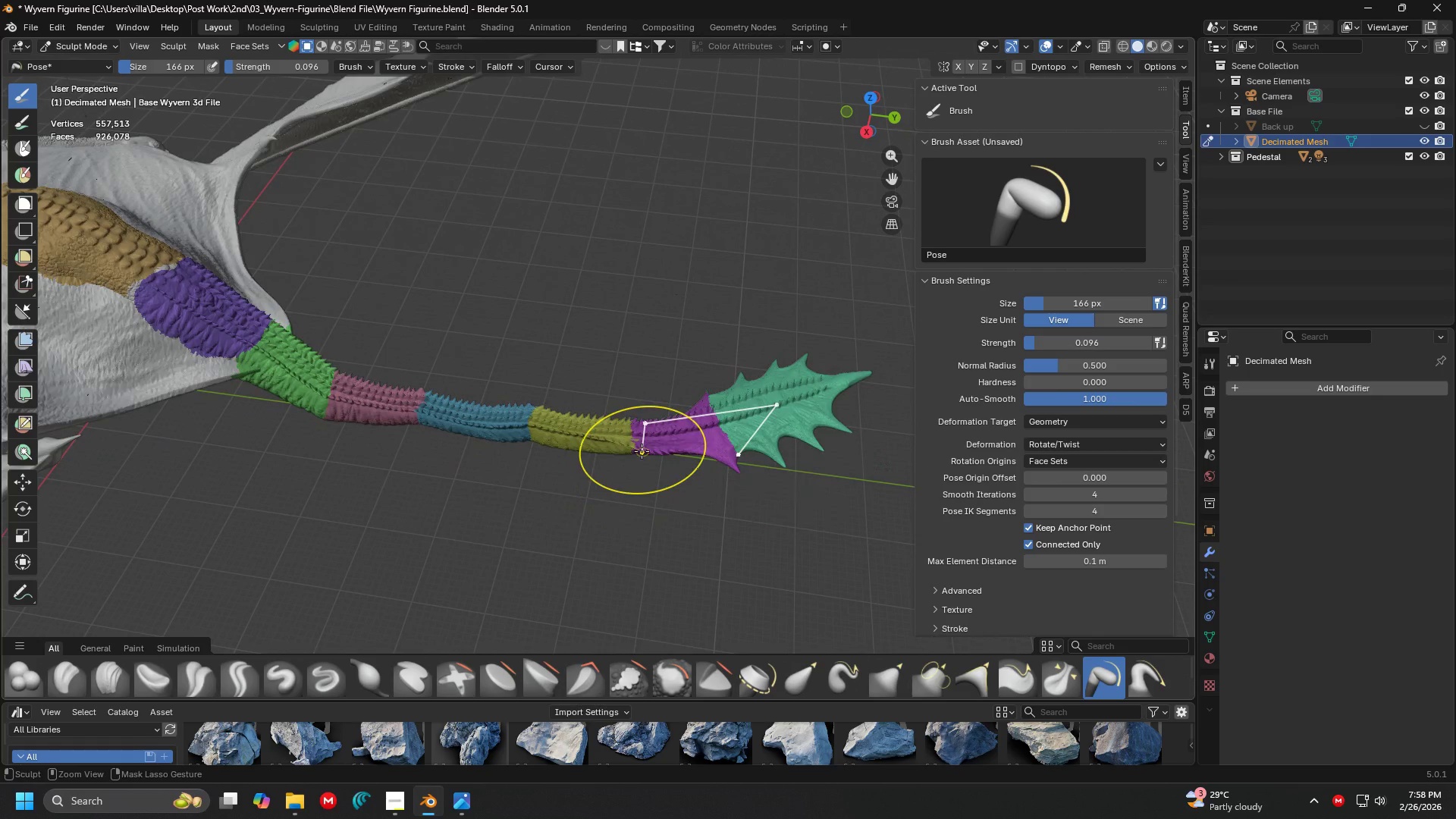 
key(Control+Z)
 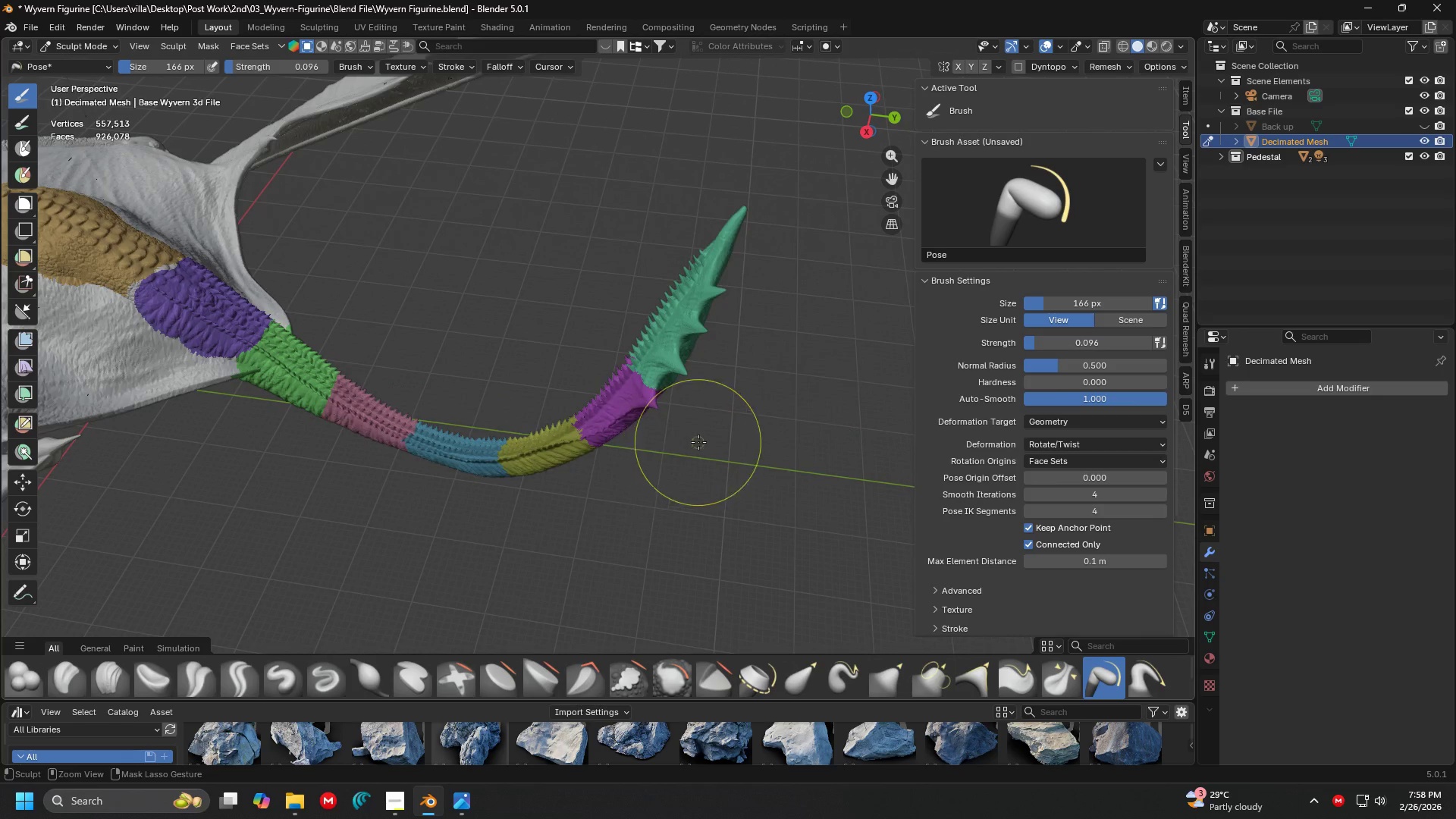 
key(Control+Z)
 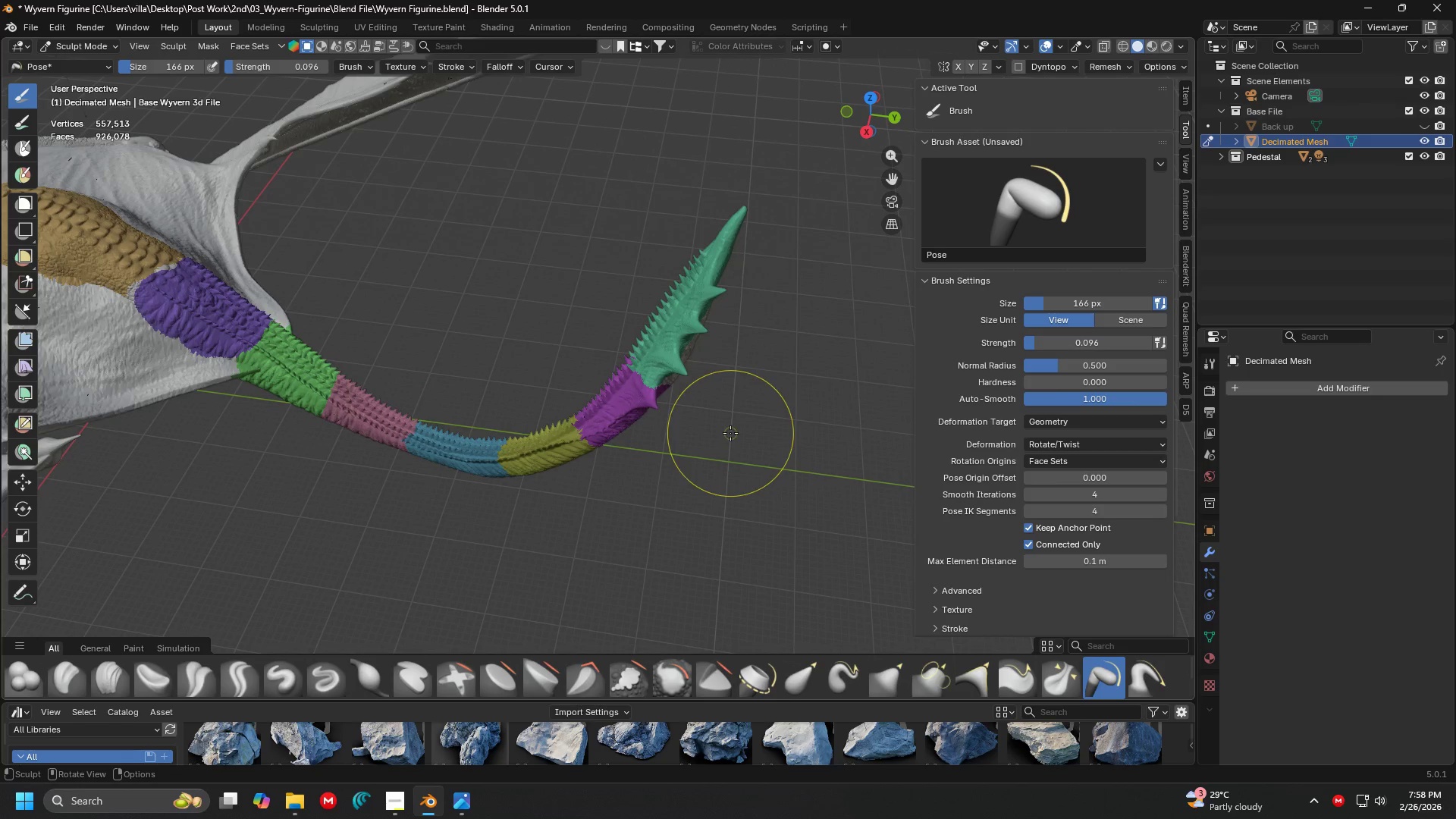 
scroll: coordinate [630, 358], scroll_direction: none, amount: 0.0
 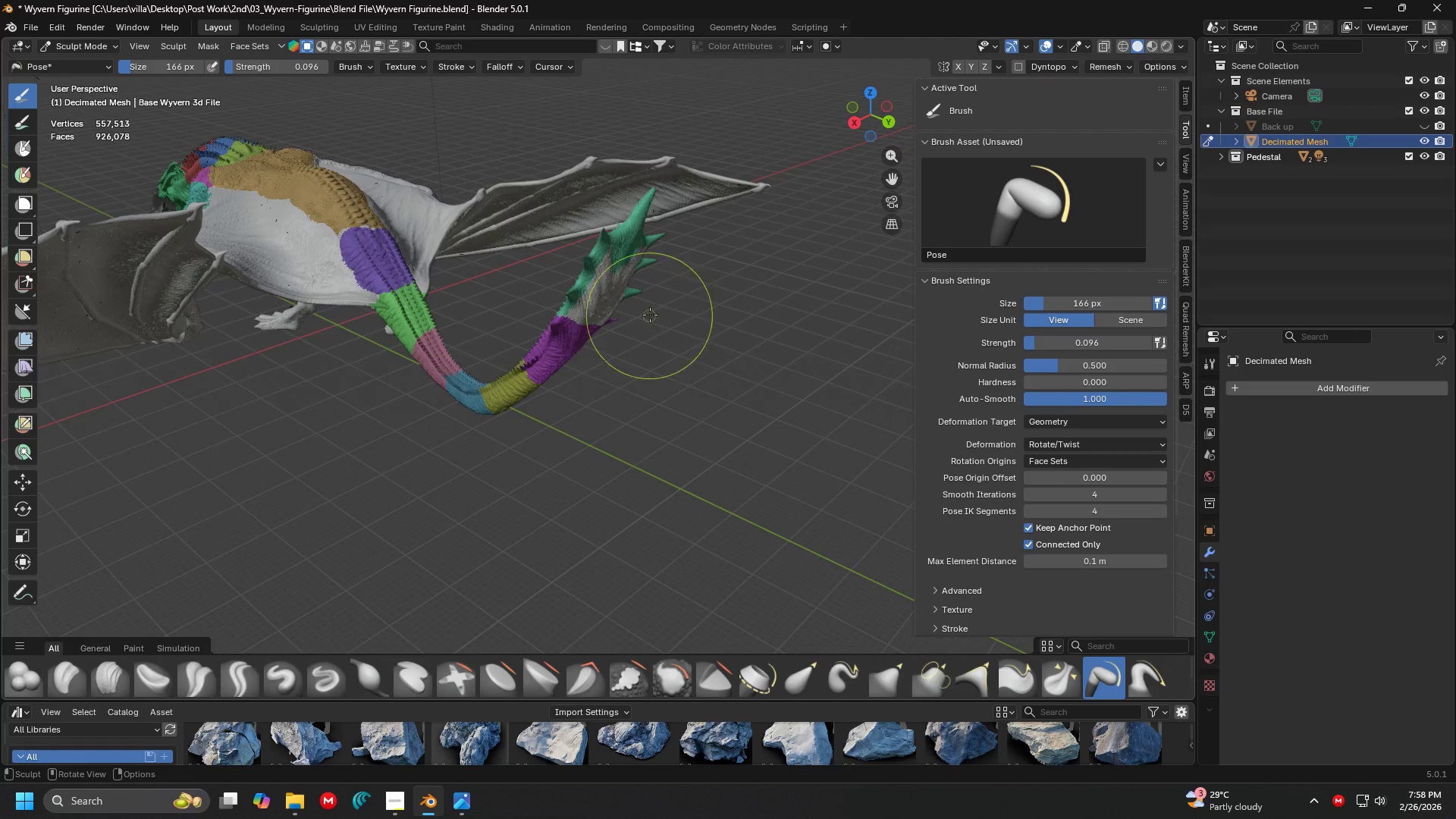 
key(Control+Shift+Z)
 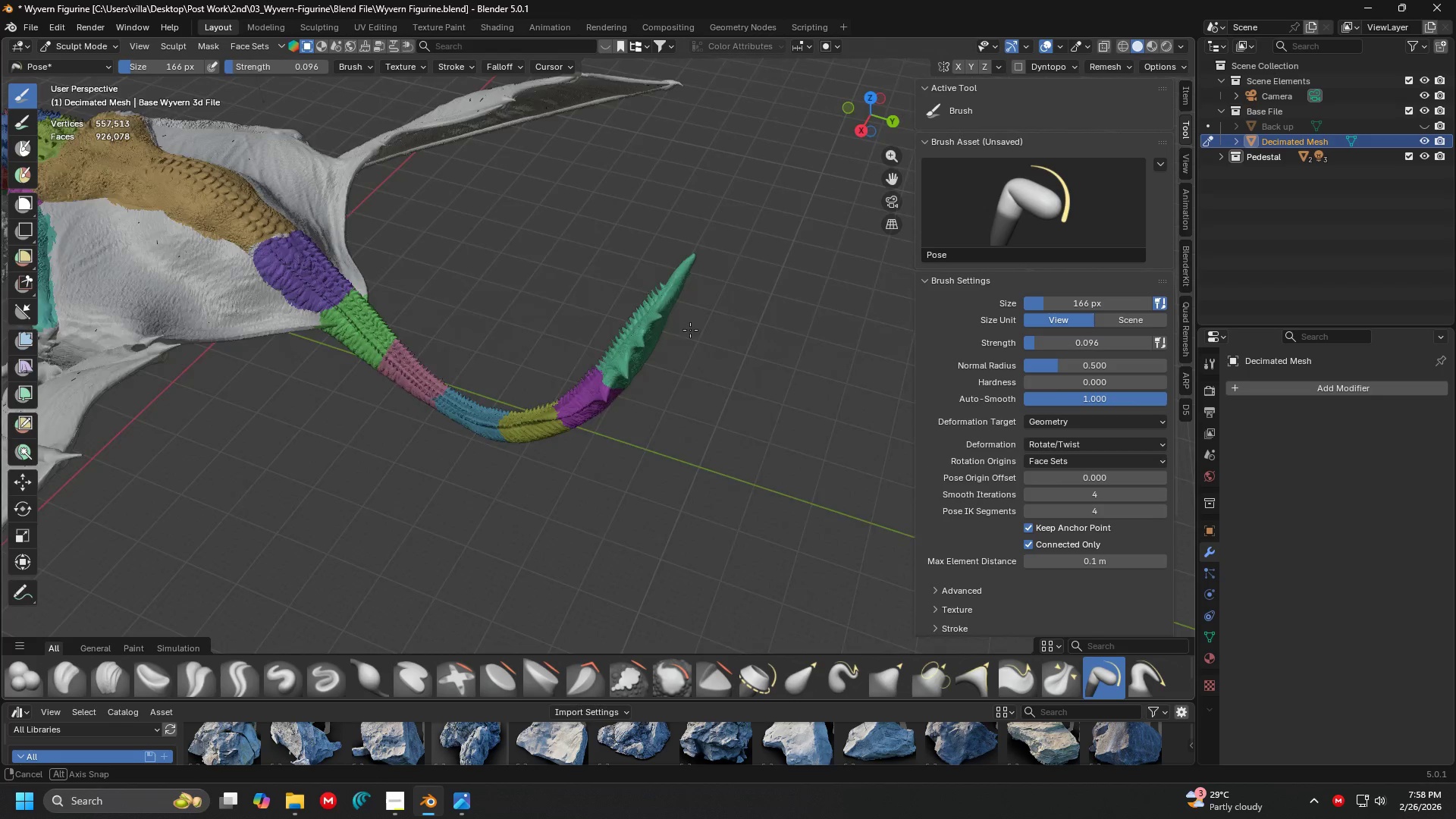 
key(Shift+ShiftLeft)
 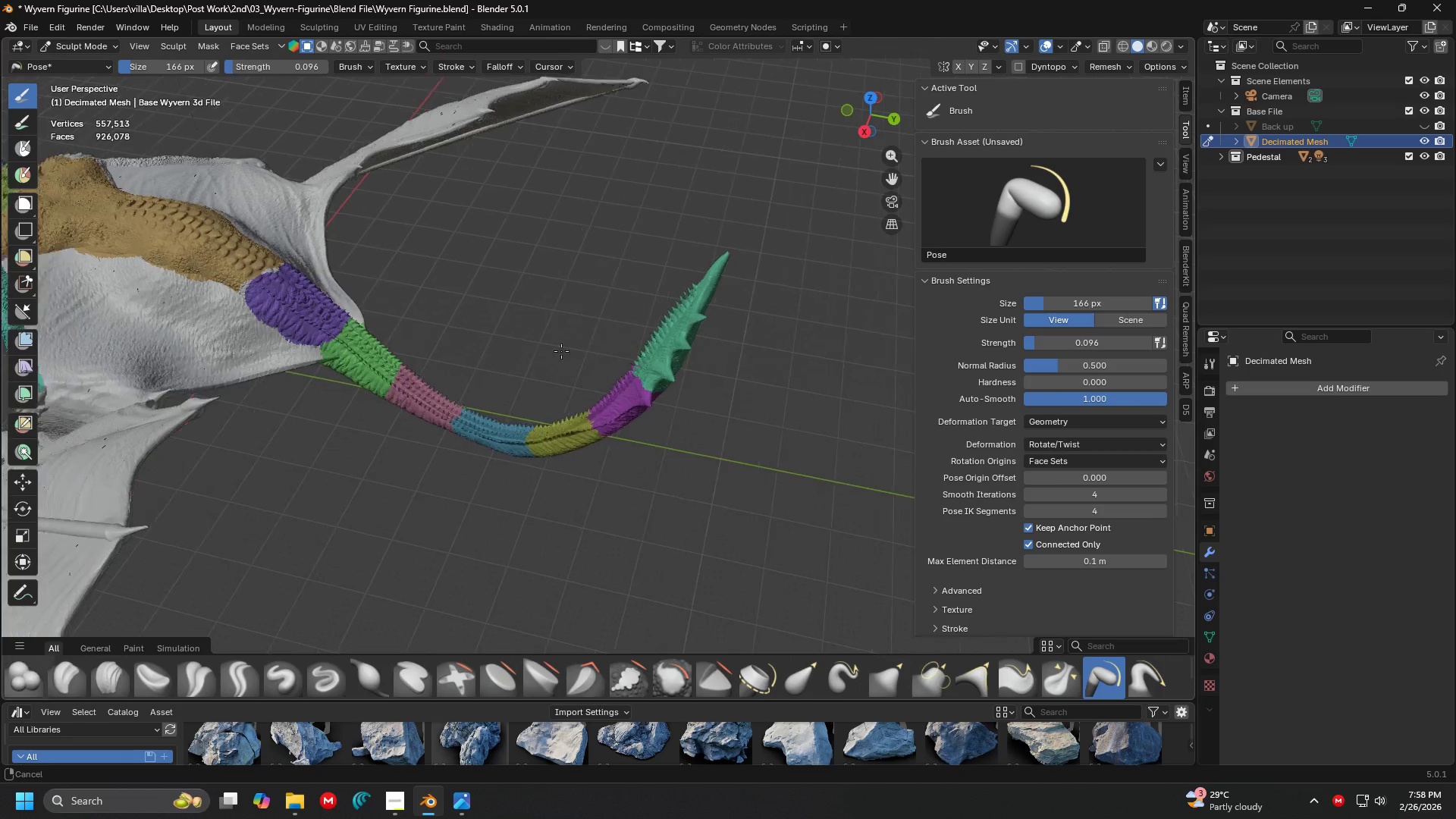 
key(Shift+ShiftLeft)
 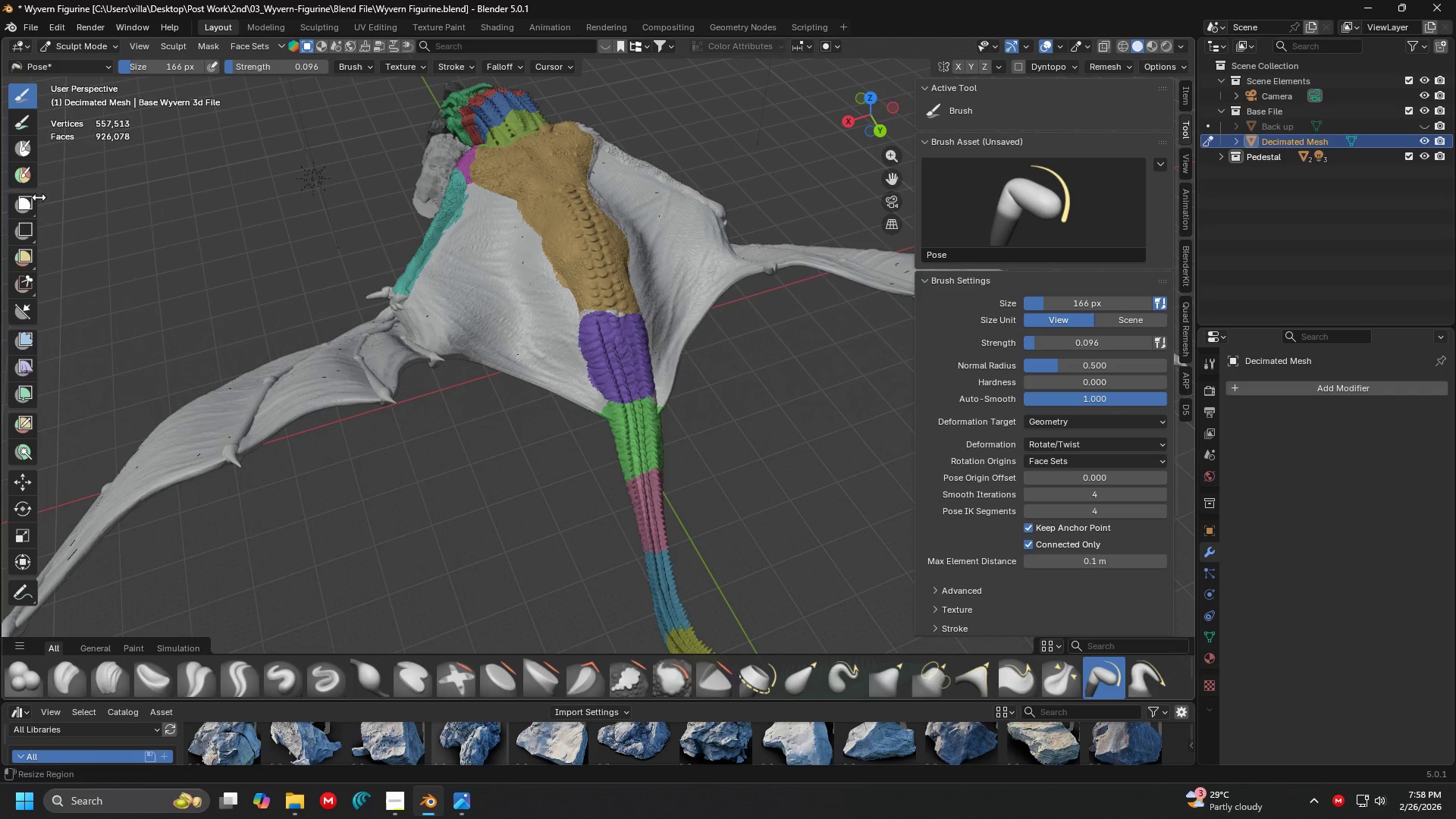 
scroll: coordinate [706, 342], scroll_direction: up, amount: 1.0
 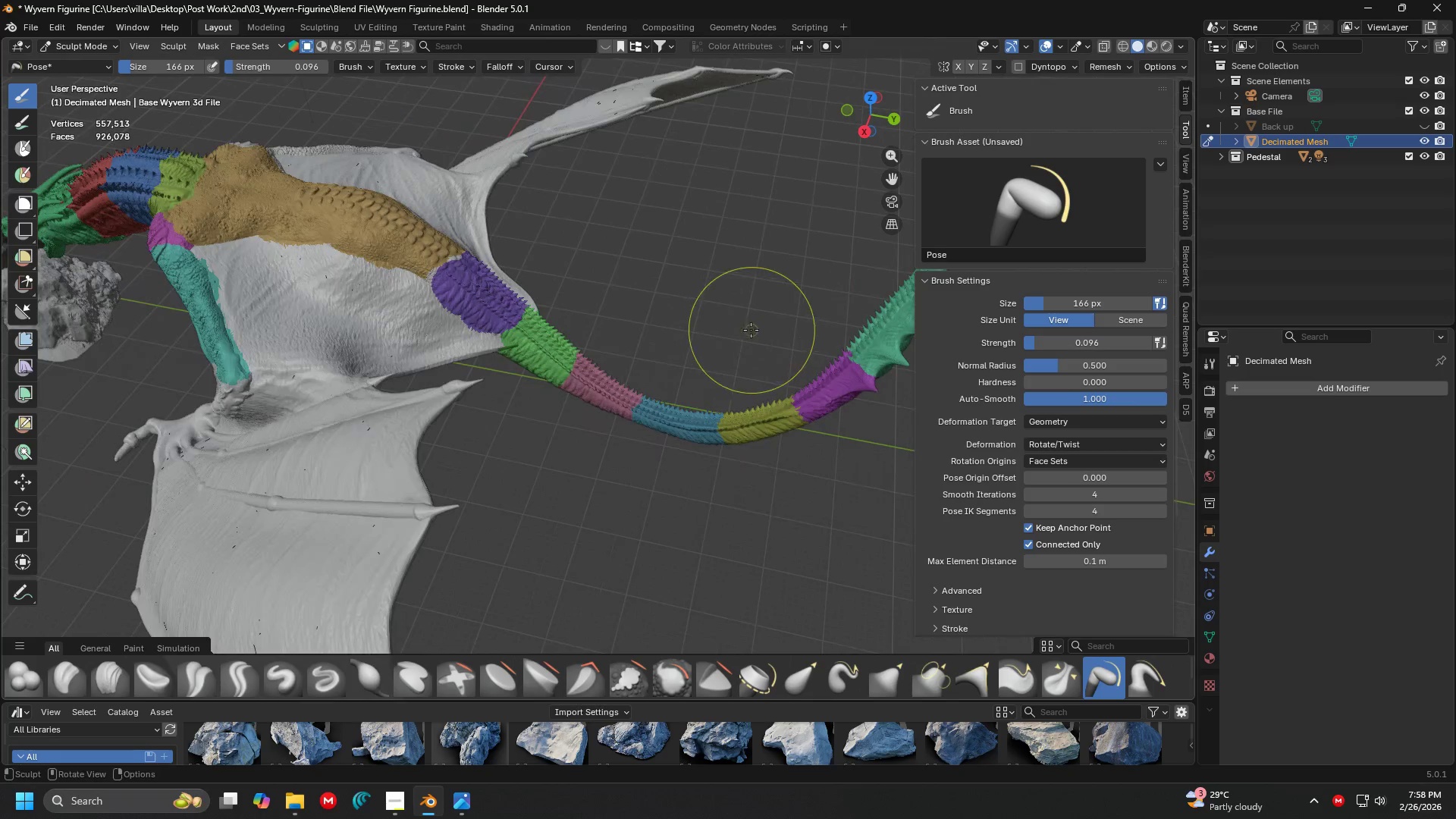 
left_click([14, 174])
 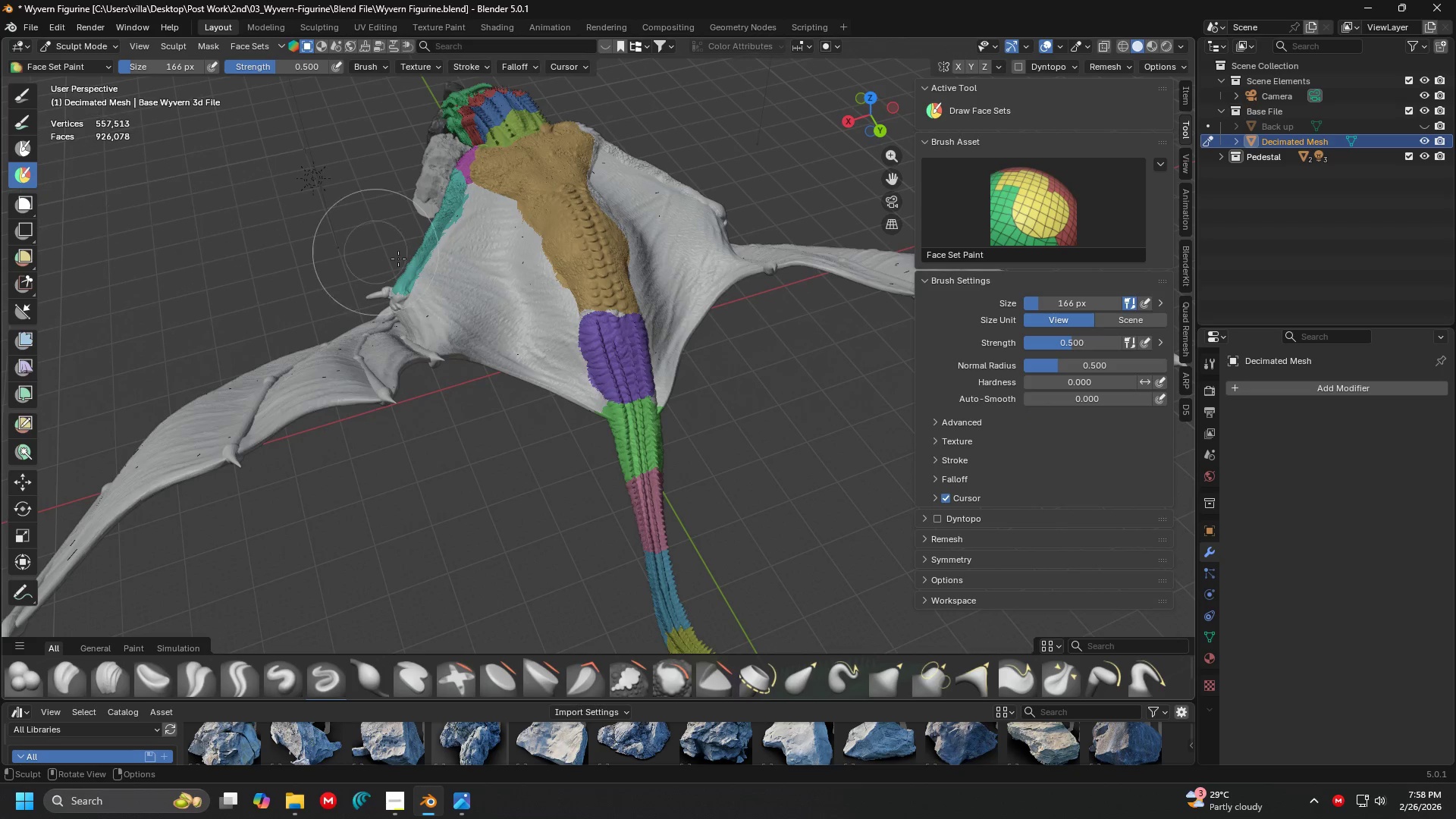 
hold_key(key=ShiftLeft, duration=0.62)
scroll: coordinate [513, 347], scroll_direction: none, amount: 0.0
 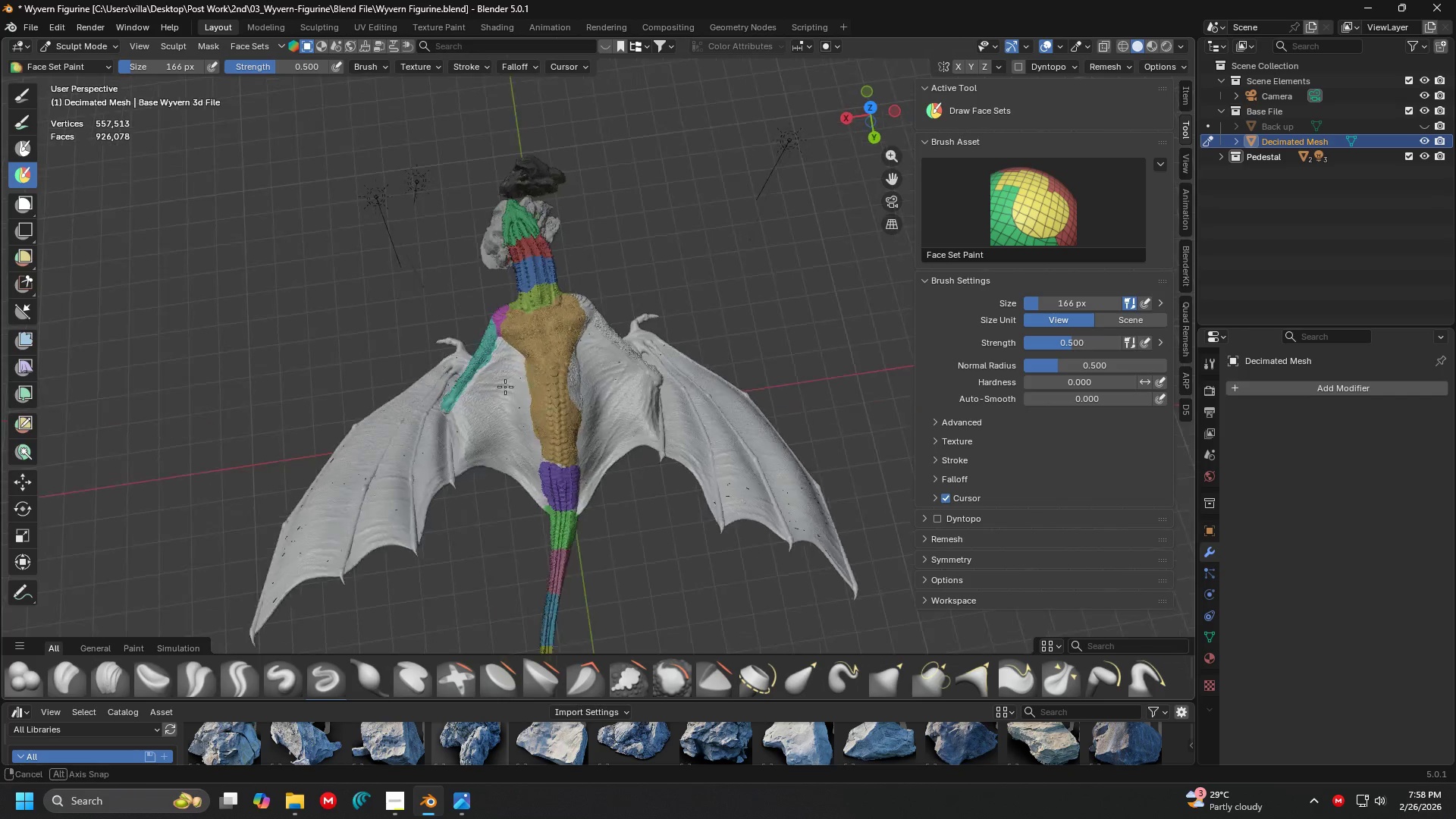 
hold_key(key=ShiftLeft, duration=0.31)
 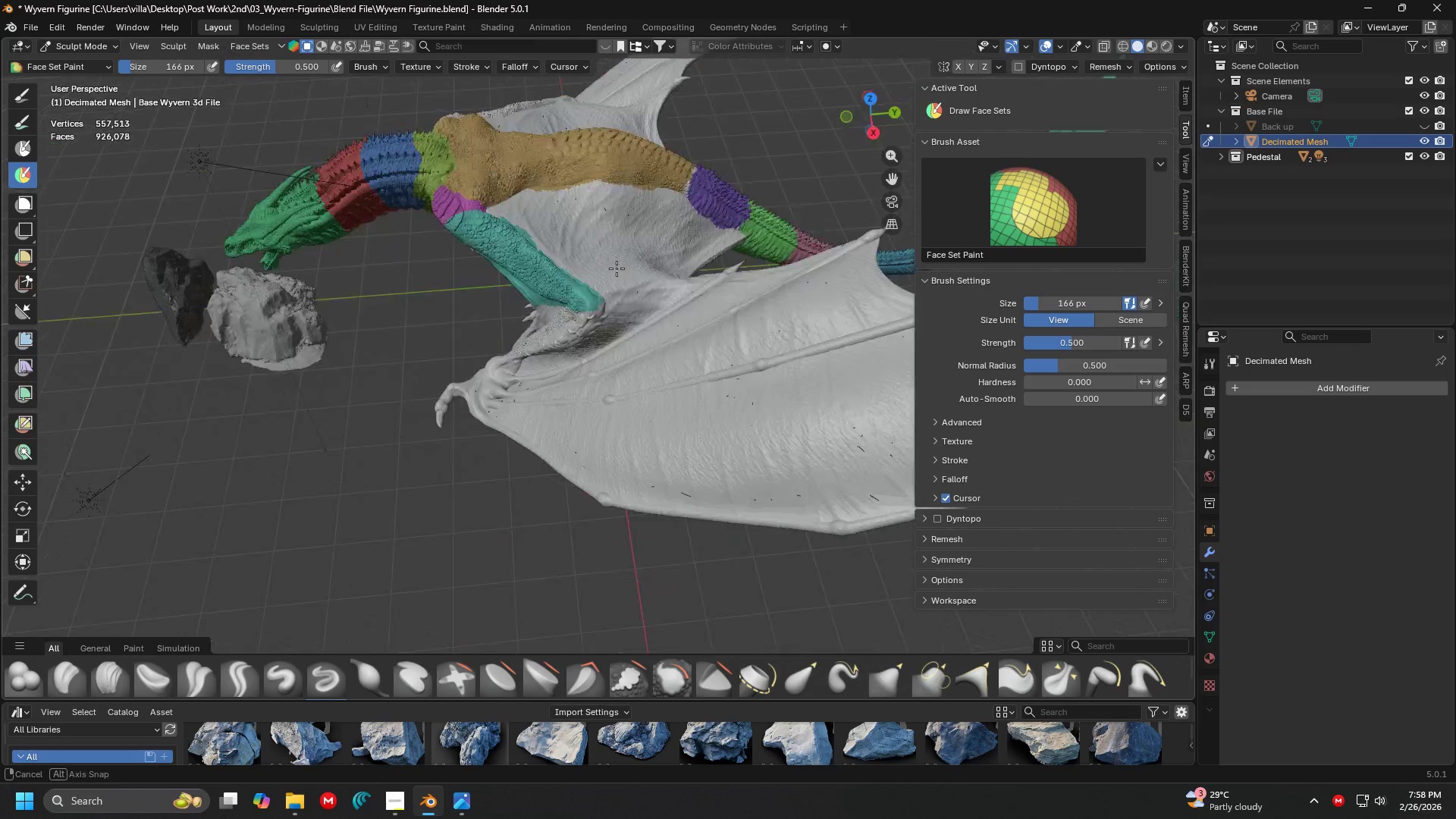 
scroll: coordinate [619, 333], scroll_direction: up, amount: 4.0
 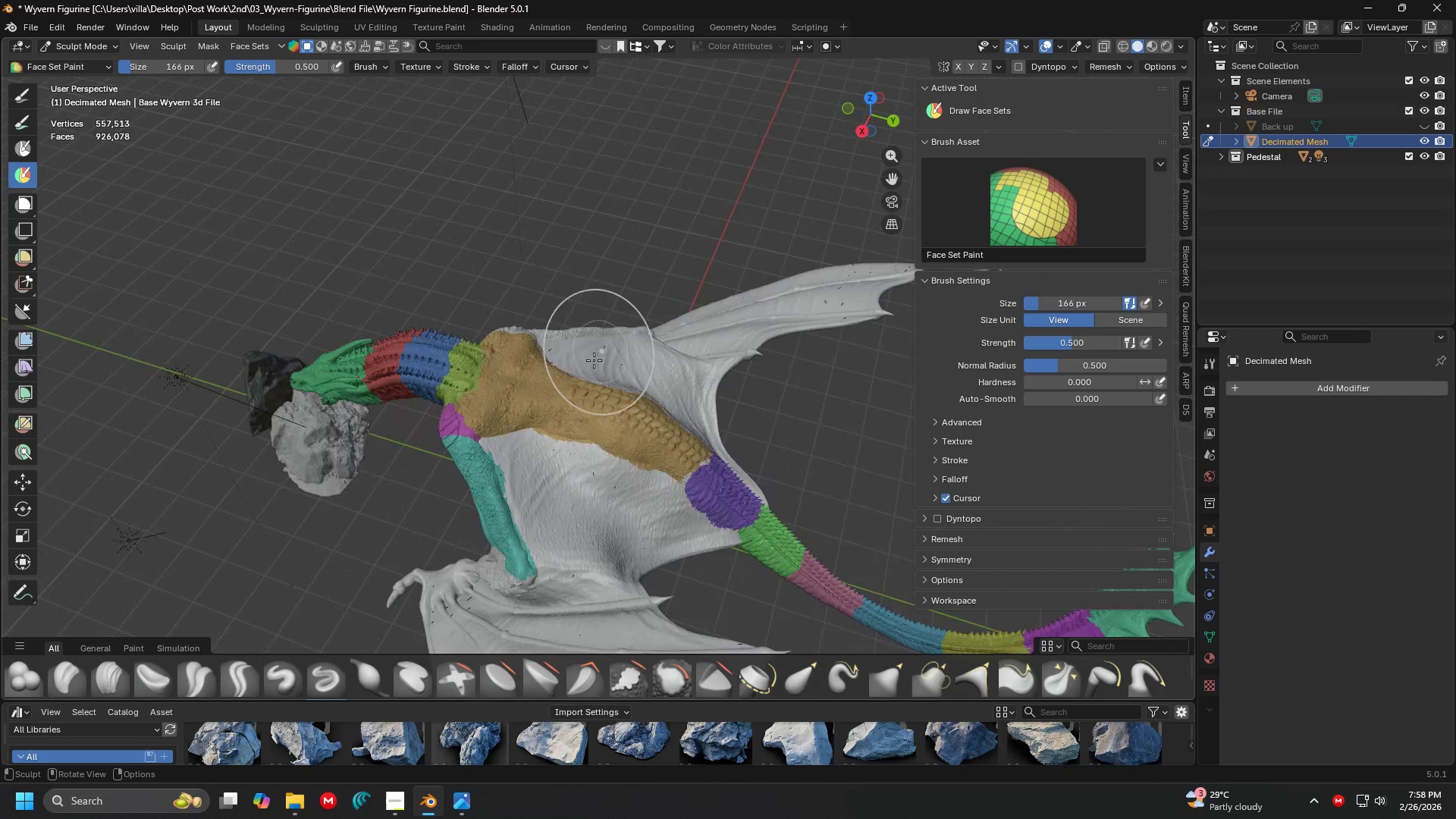 
key(Shift+ShiftLeft)
 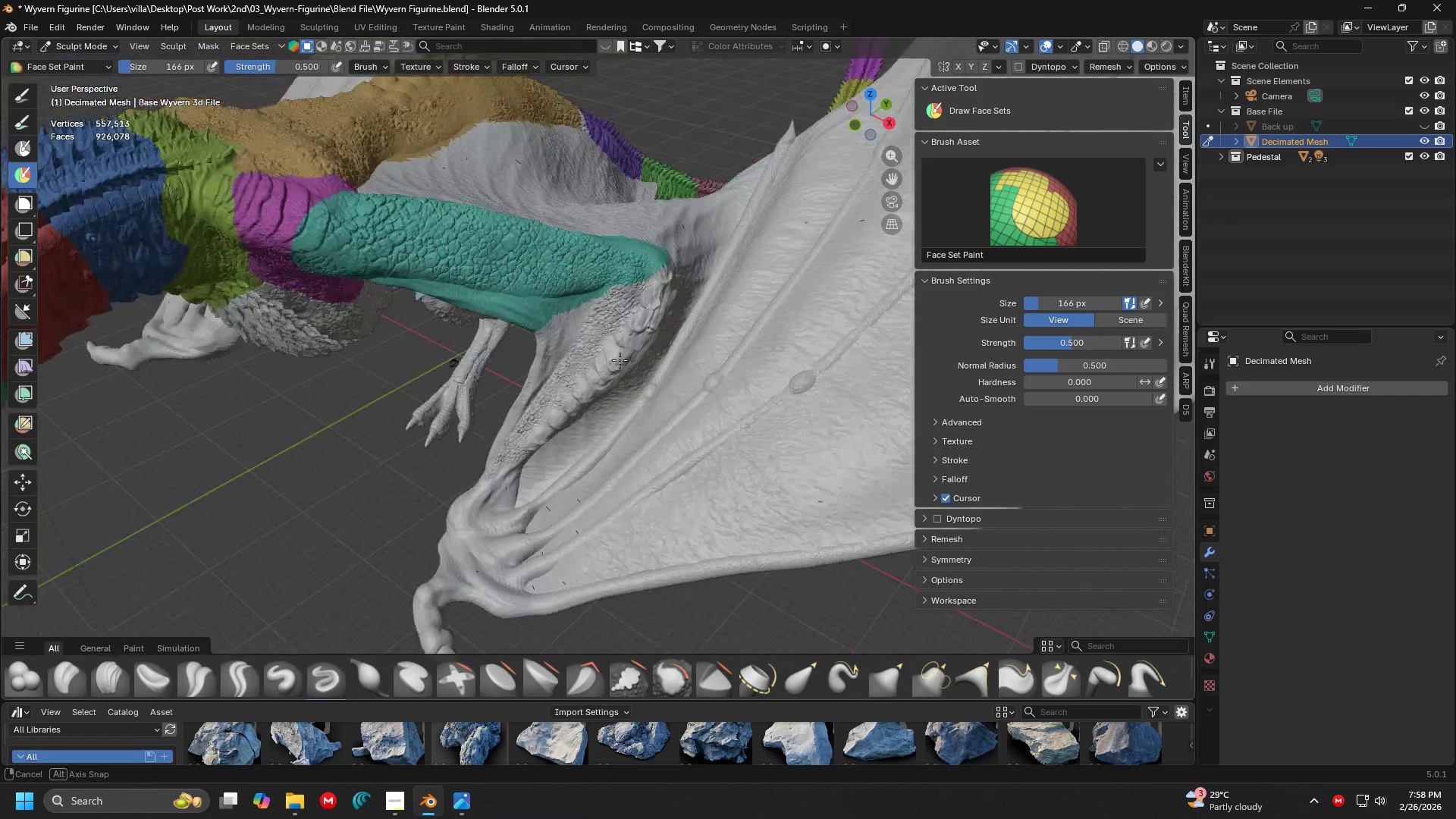 
scroll: coordinate [679, 246], scroll_direction: up, amount: 4.0
 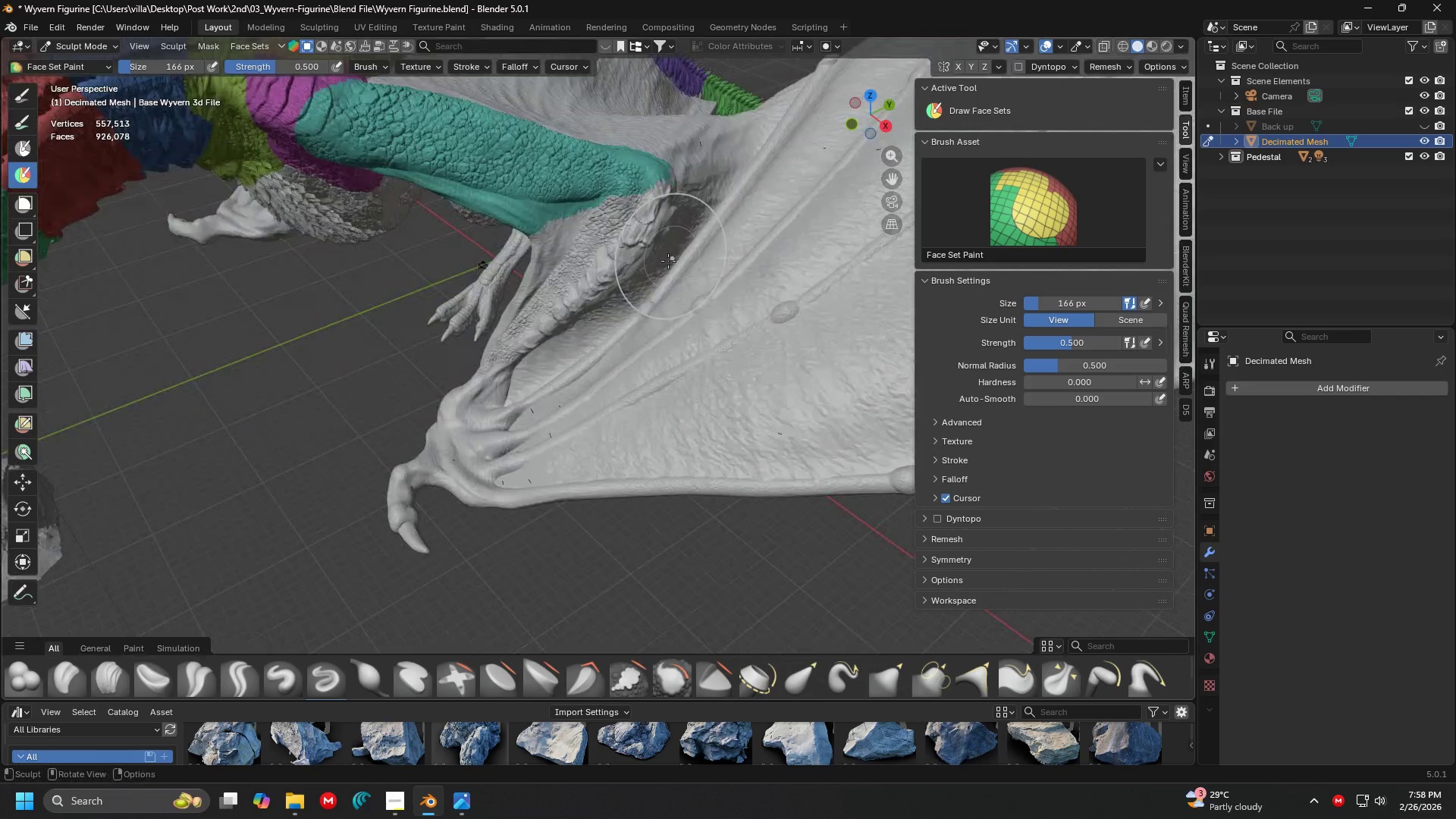 
left_click_drag(start_coordinate=[713, 195], to_coordinate=[639, 240])
 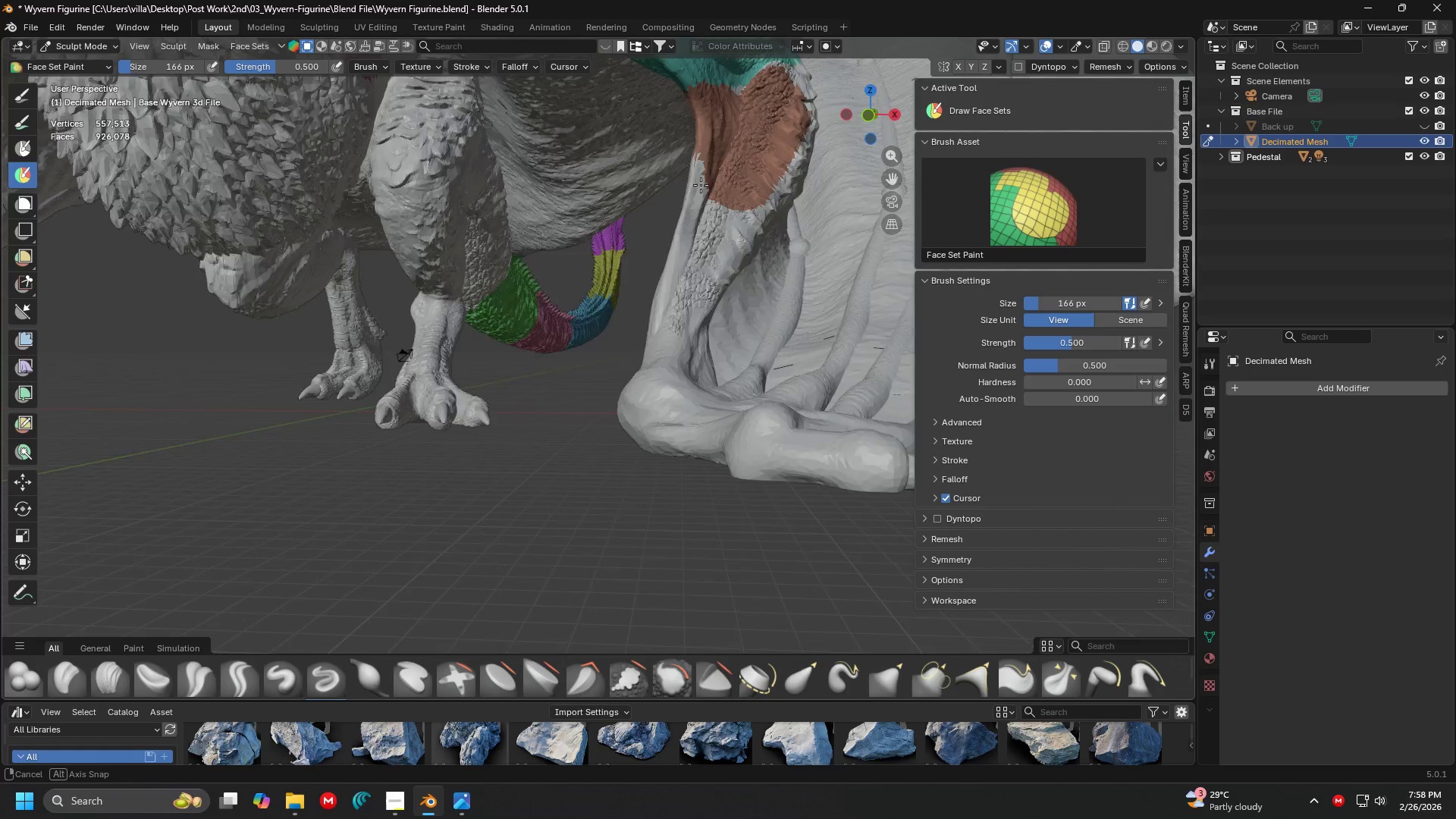 
scroll: coordinate [642, 342], scroll_direction: up, amount: 3.0
 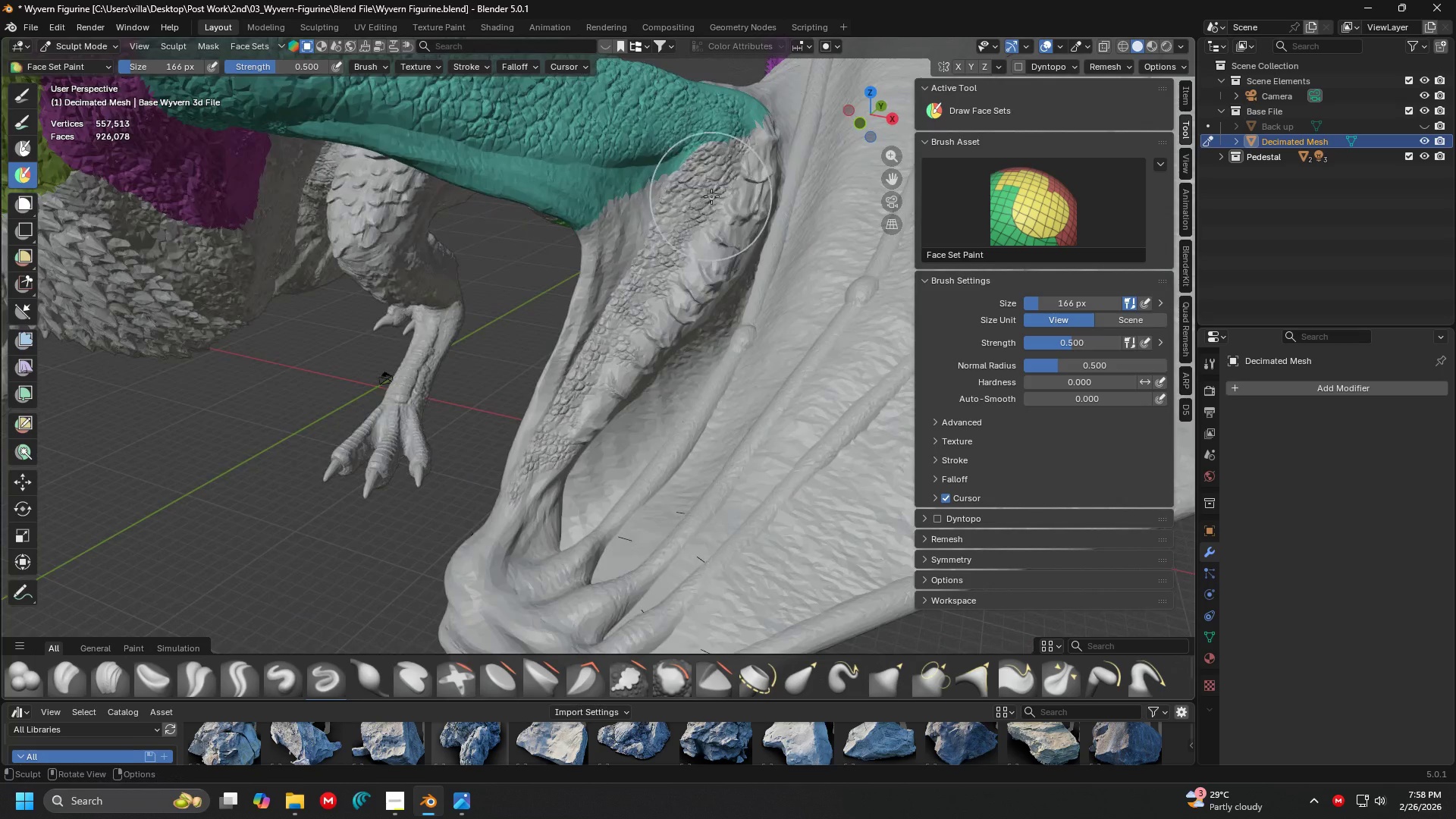 
key(Shift+ShiftLeft)
 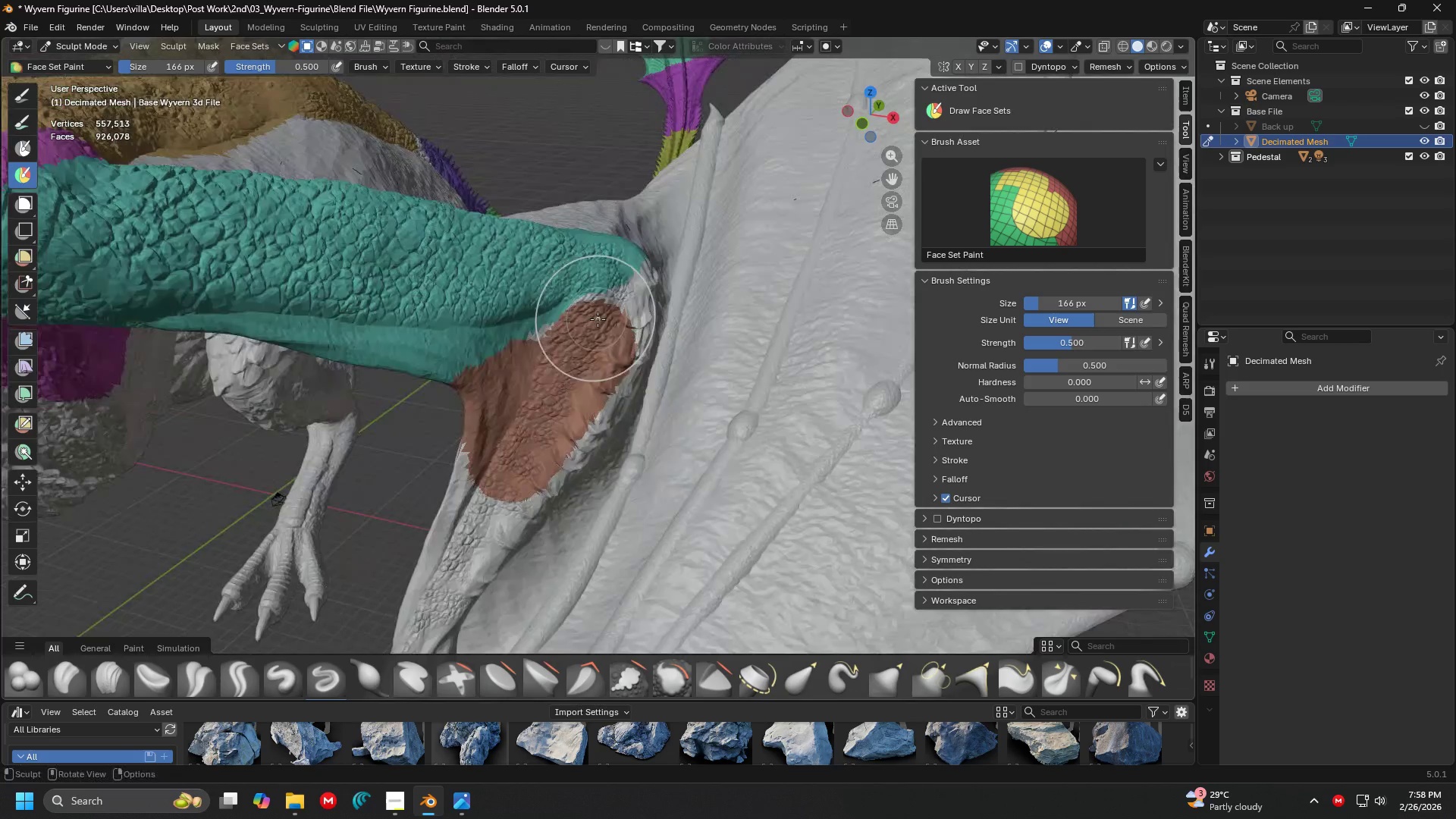 
scroll: coordinate [609, 324], scroll_direction: down, amount: 1.0
 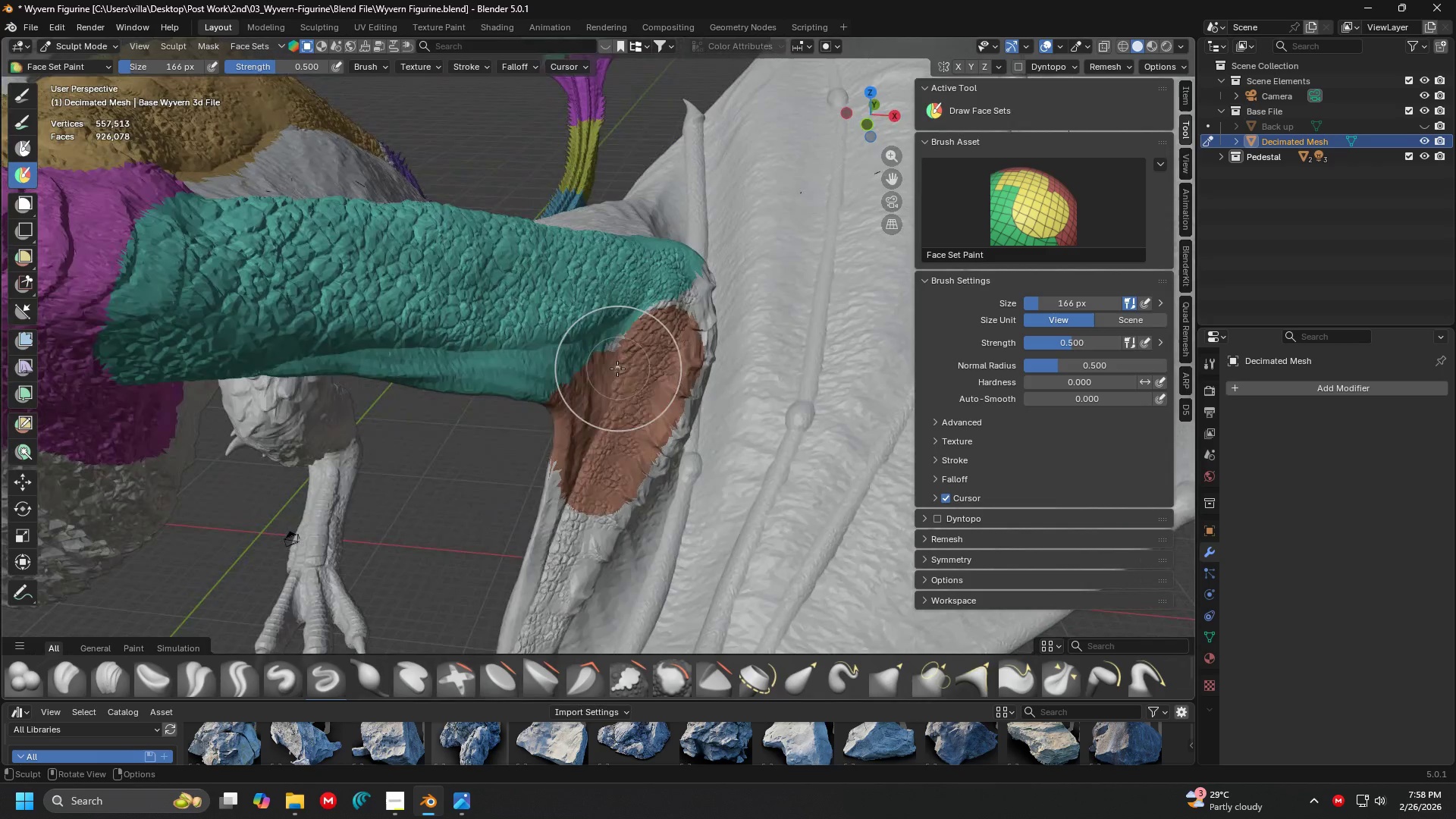 
left_click_drag(start_coordinate=[601, 388], to_coordinate=[676, 337])
 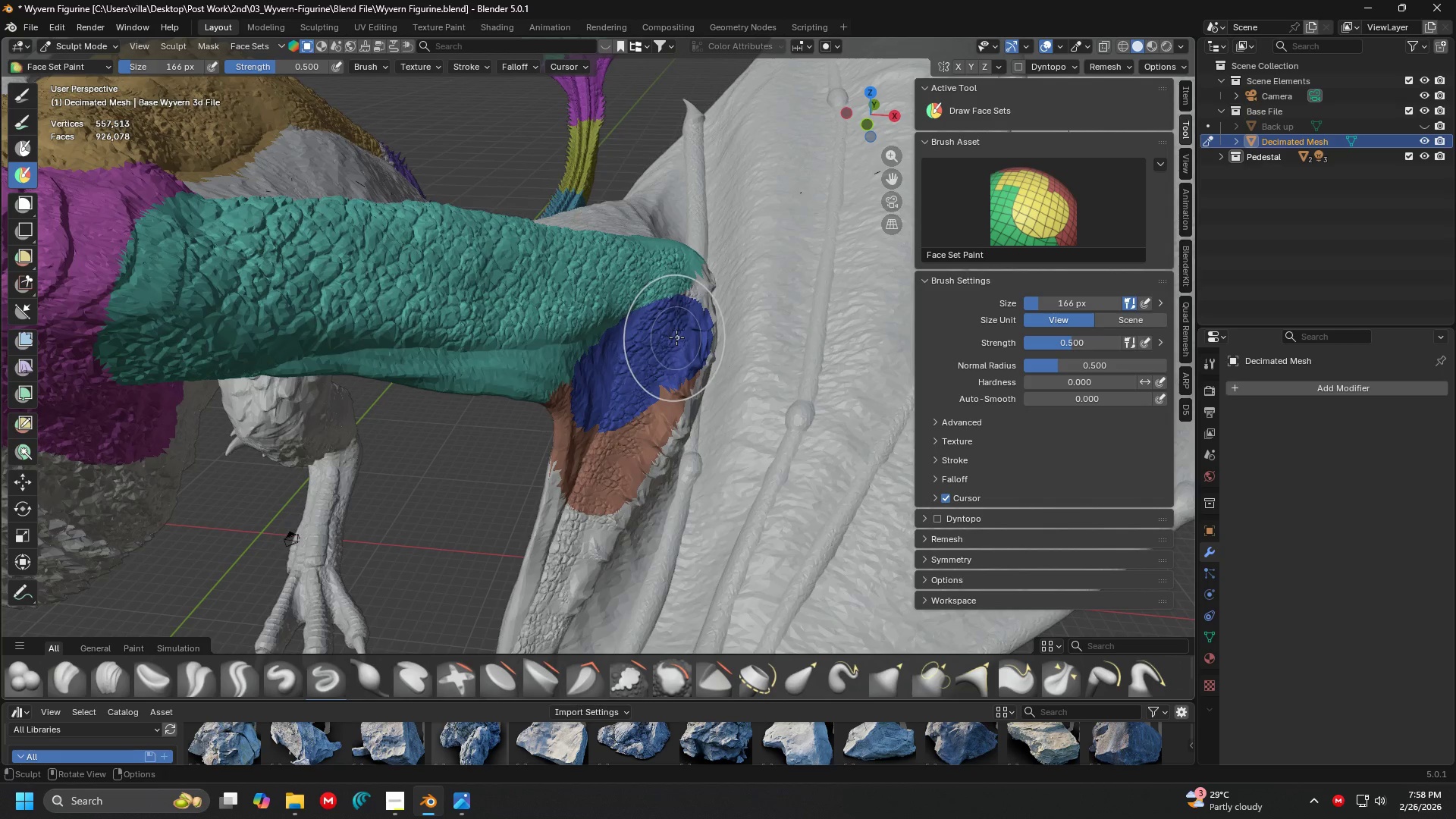 
key(Control+Z)
 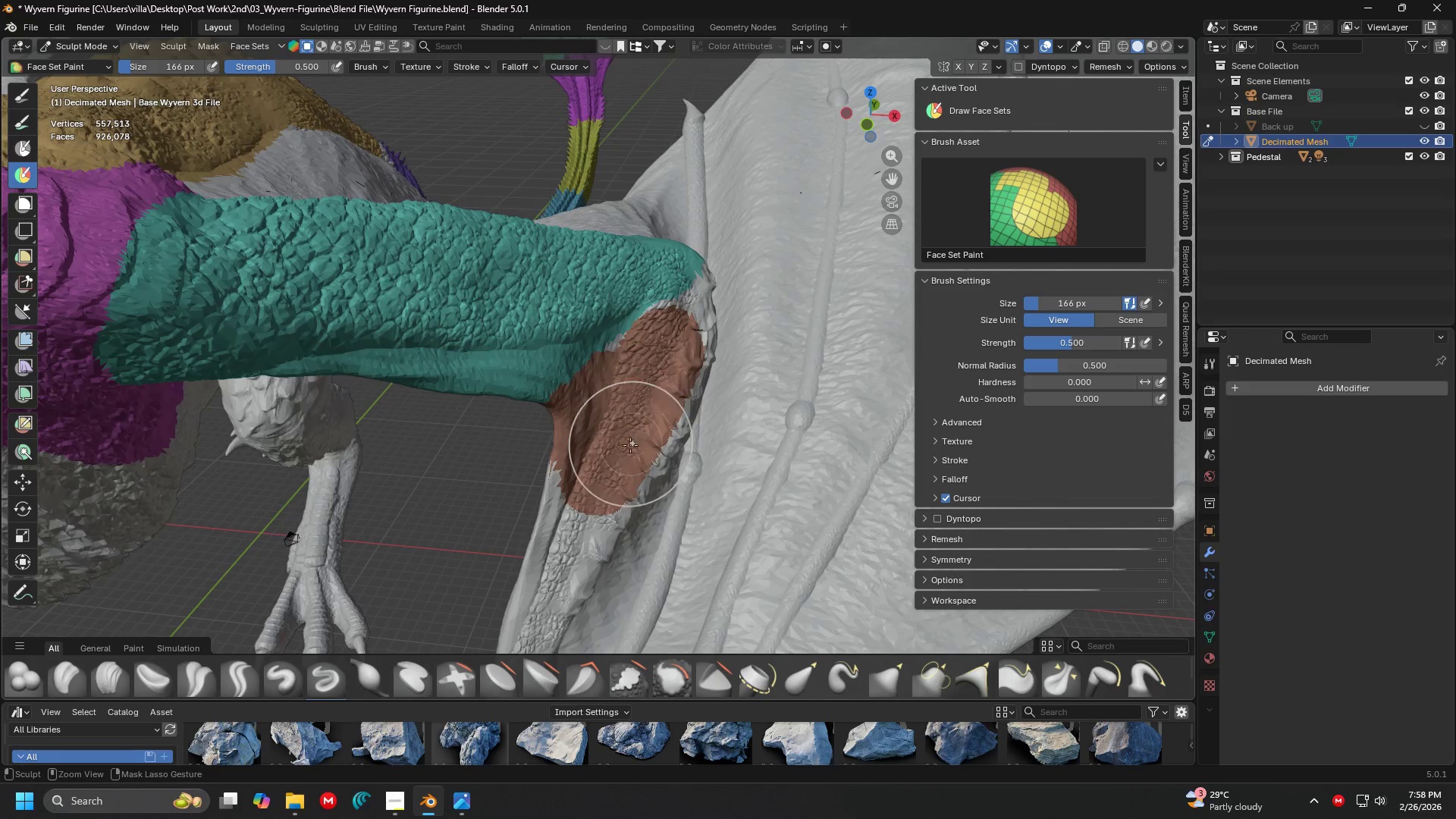 
left_click_drag(start_coordinate=[629, 447], to_coordinate=[567, 550])
 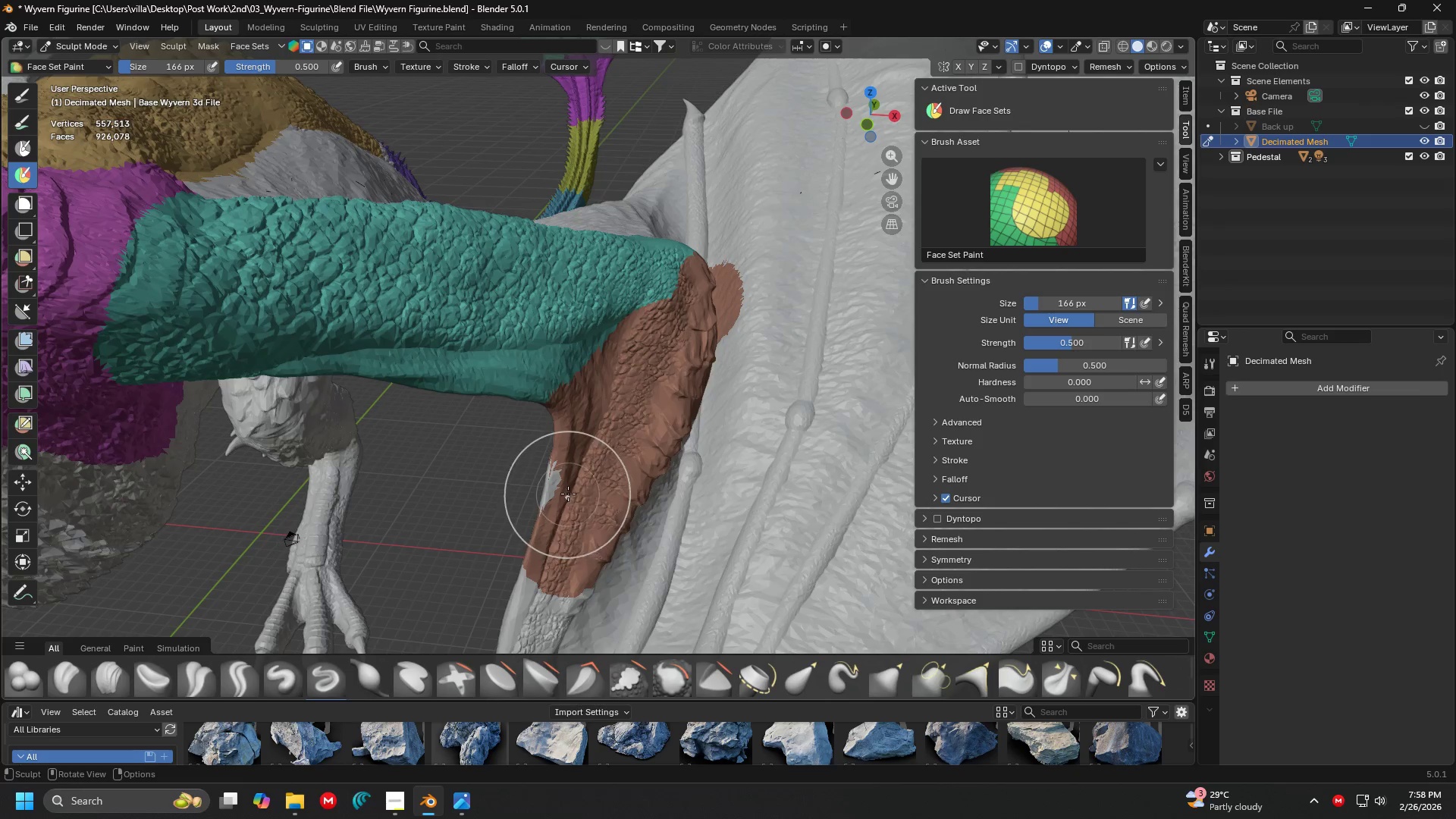 
hold_key(key=ControlLeft, duration=1.3)
left_click_drag(start_coordinate=[572, 478], to_coordinate=[690, 391])
 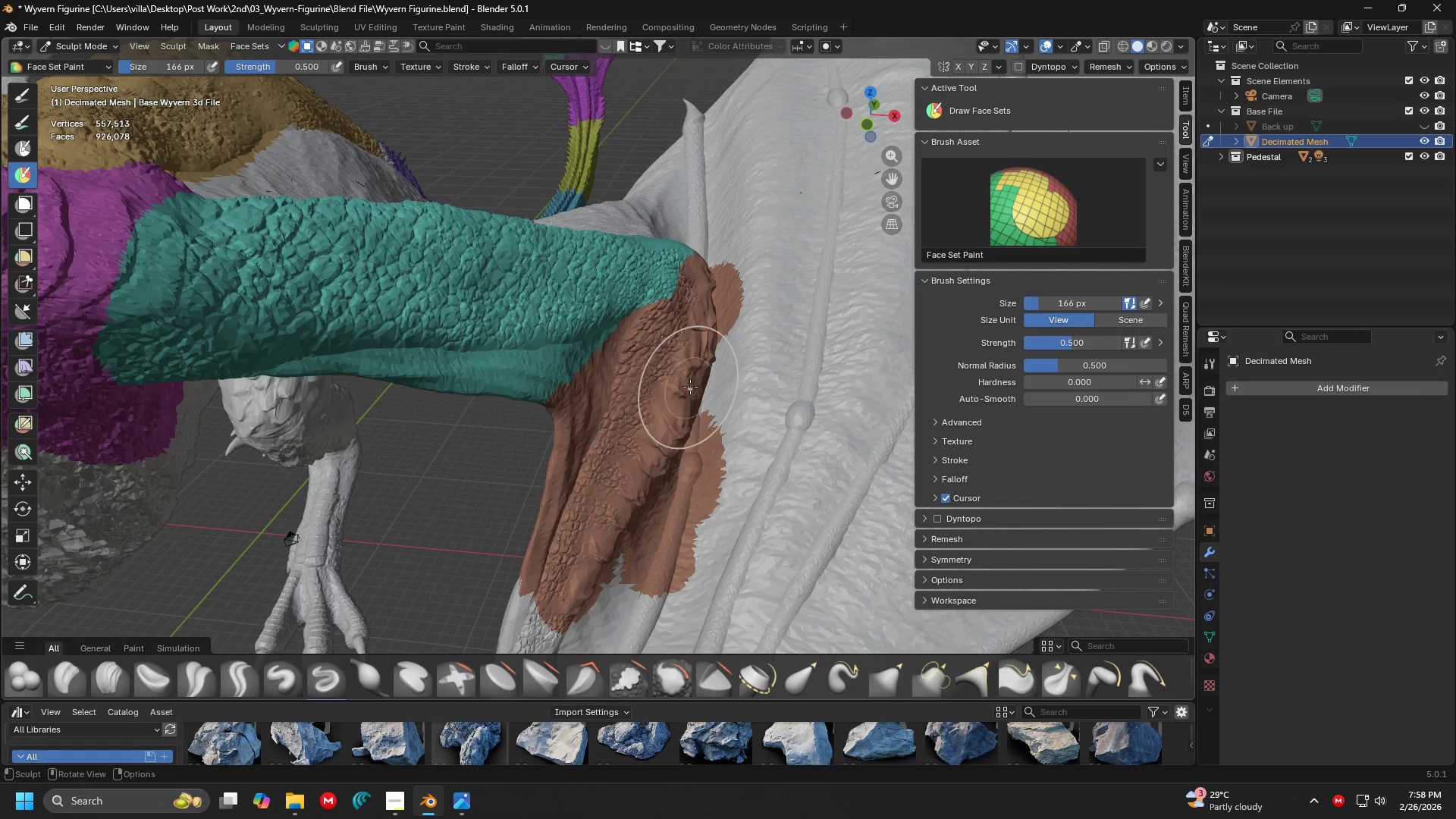 
key(Shift+ShiftLeft)
 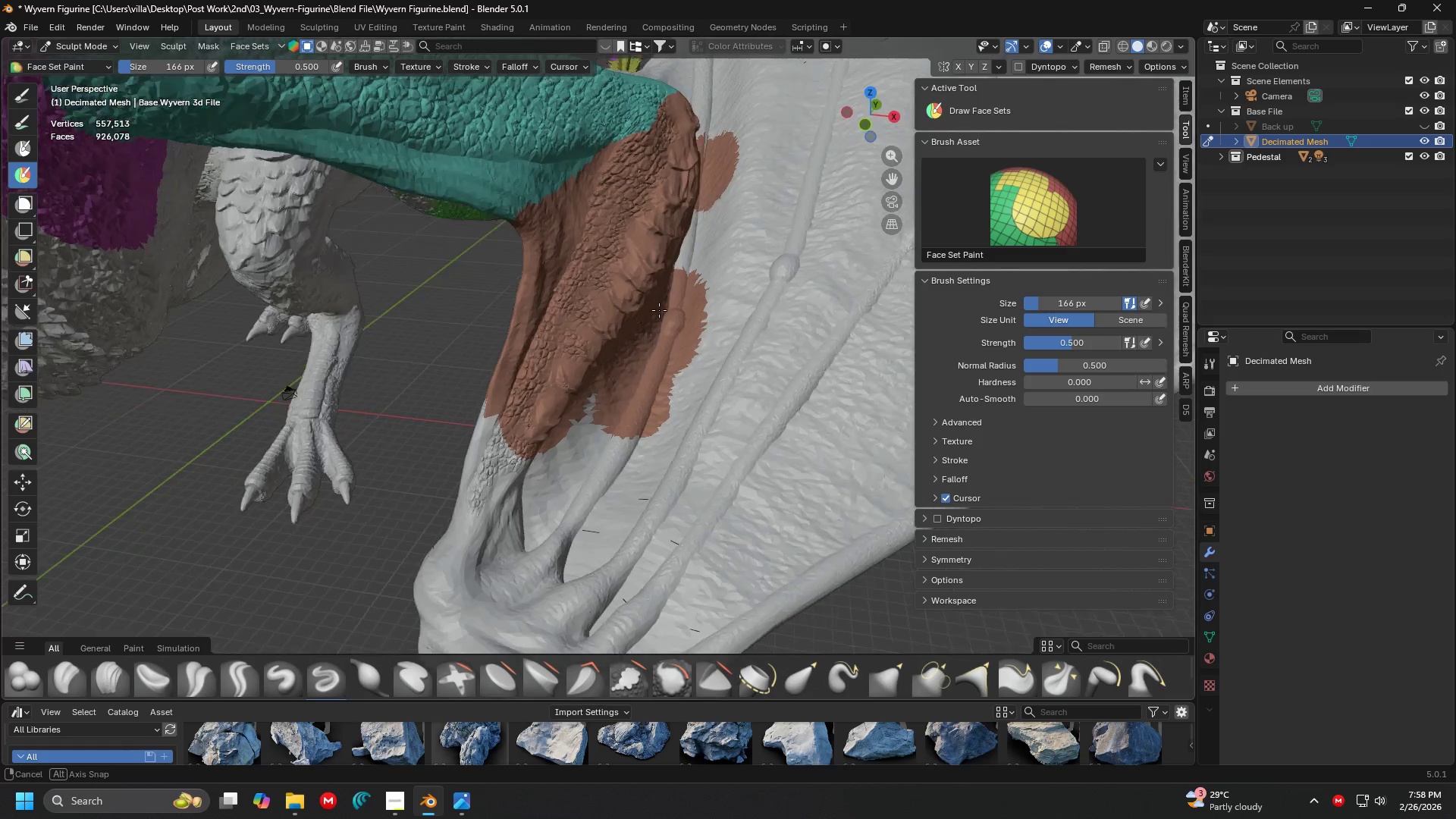 
hold_key(key=ControlLeft, duration=0.94)
left_click_drag(start_coordinate=[550, 391], to_coordinate=[482, 519])
 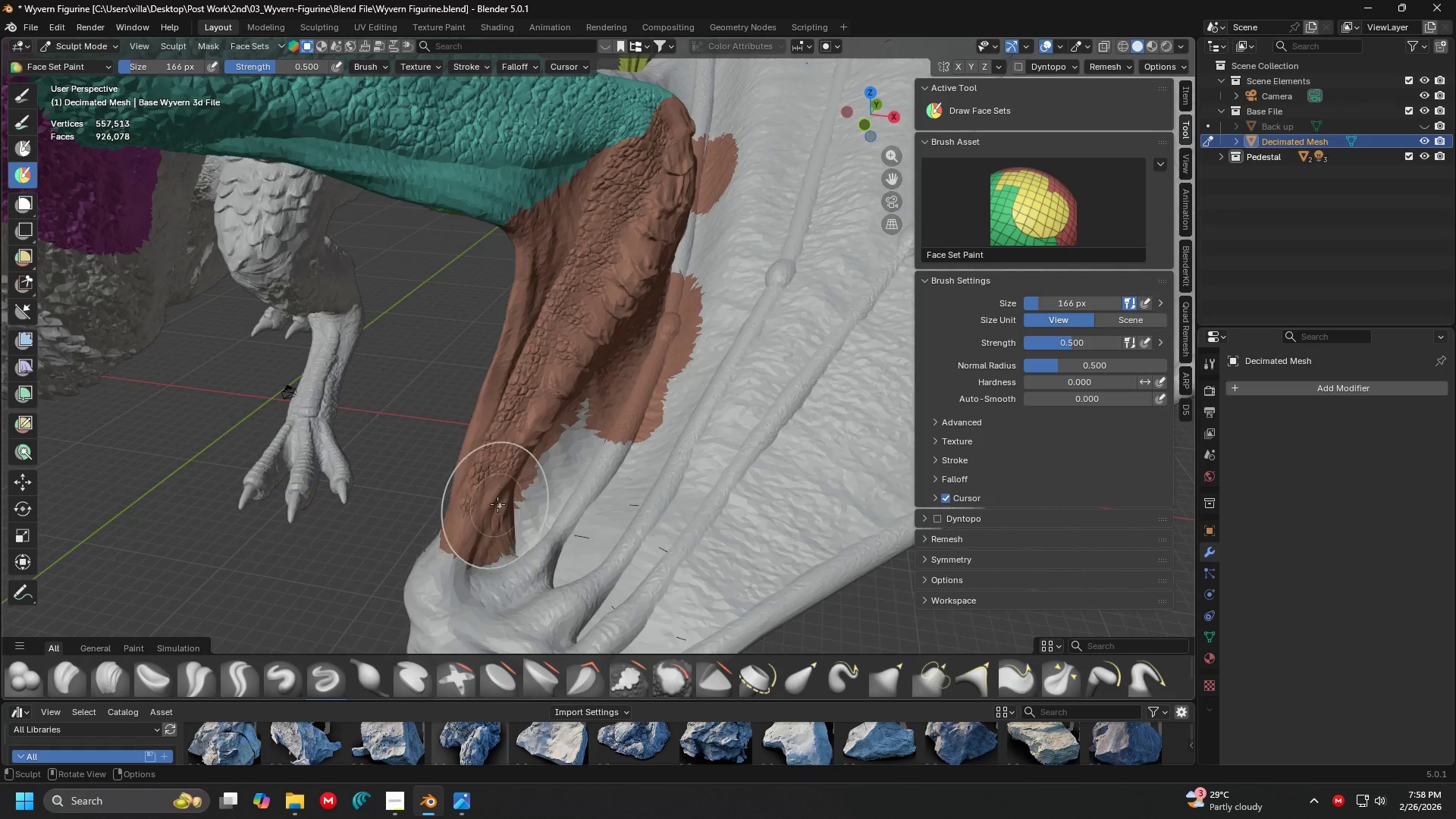 
hold_key(key=ShiftLeft, duration=0.31)
 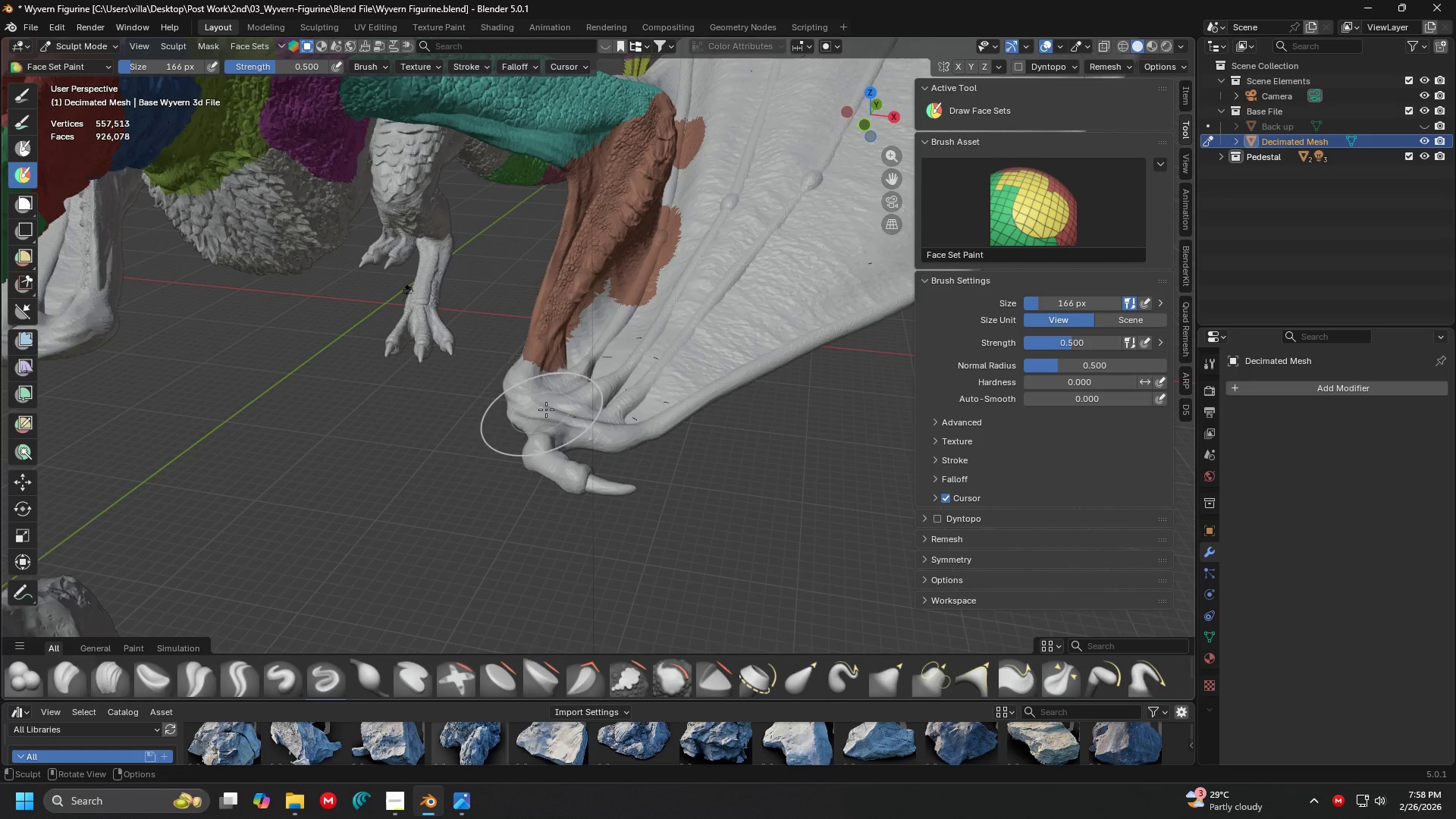 
hold_key(key=ControlLeft, duration=1.5)
left_click_drag(start_coordinate=[544, 344], to_coordinate=[563, 422])
 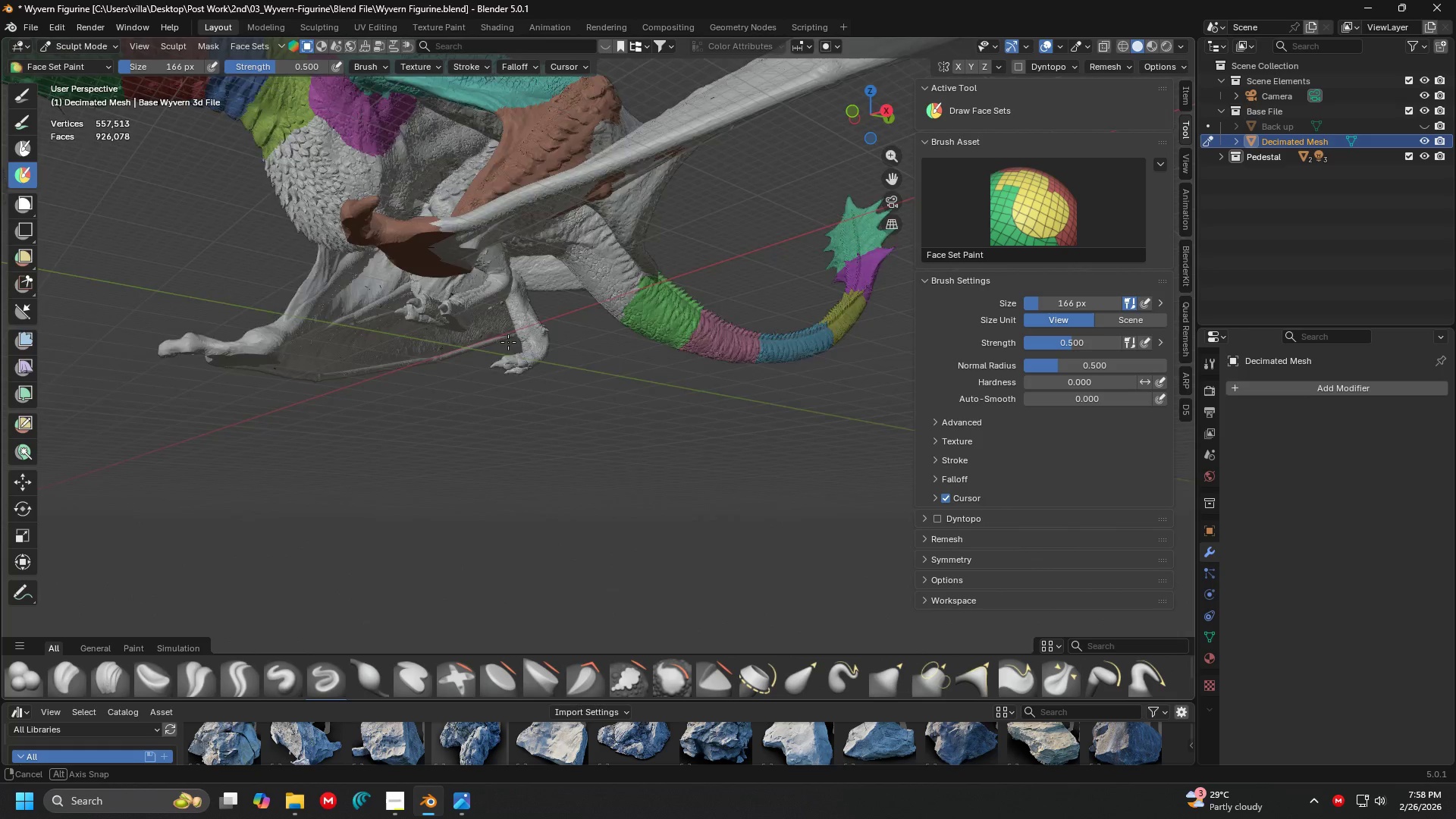 
scroll: coordinate [512, 416], scroll_direction: down, amount: 2.0
 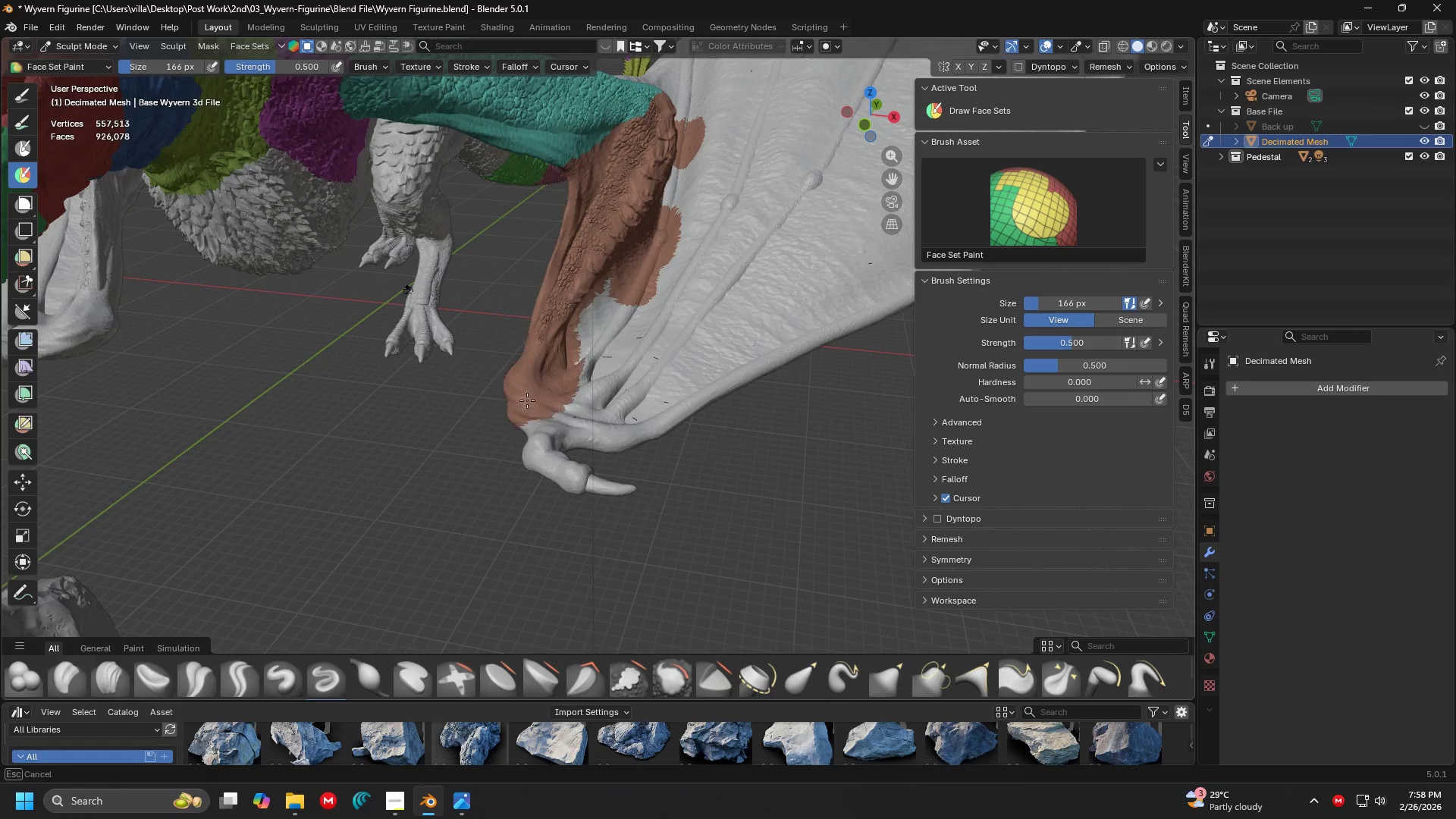 
hold_key(key=ControlLeft, duration=1.47)
 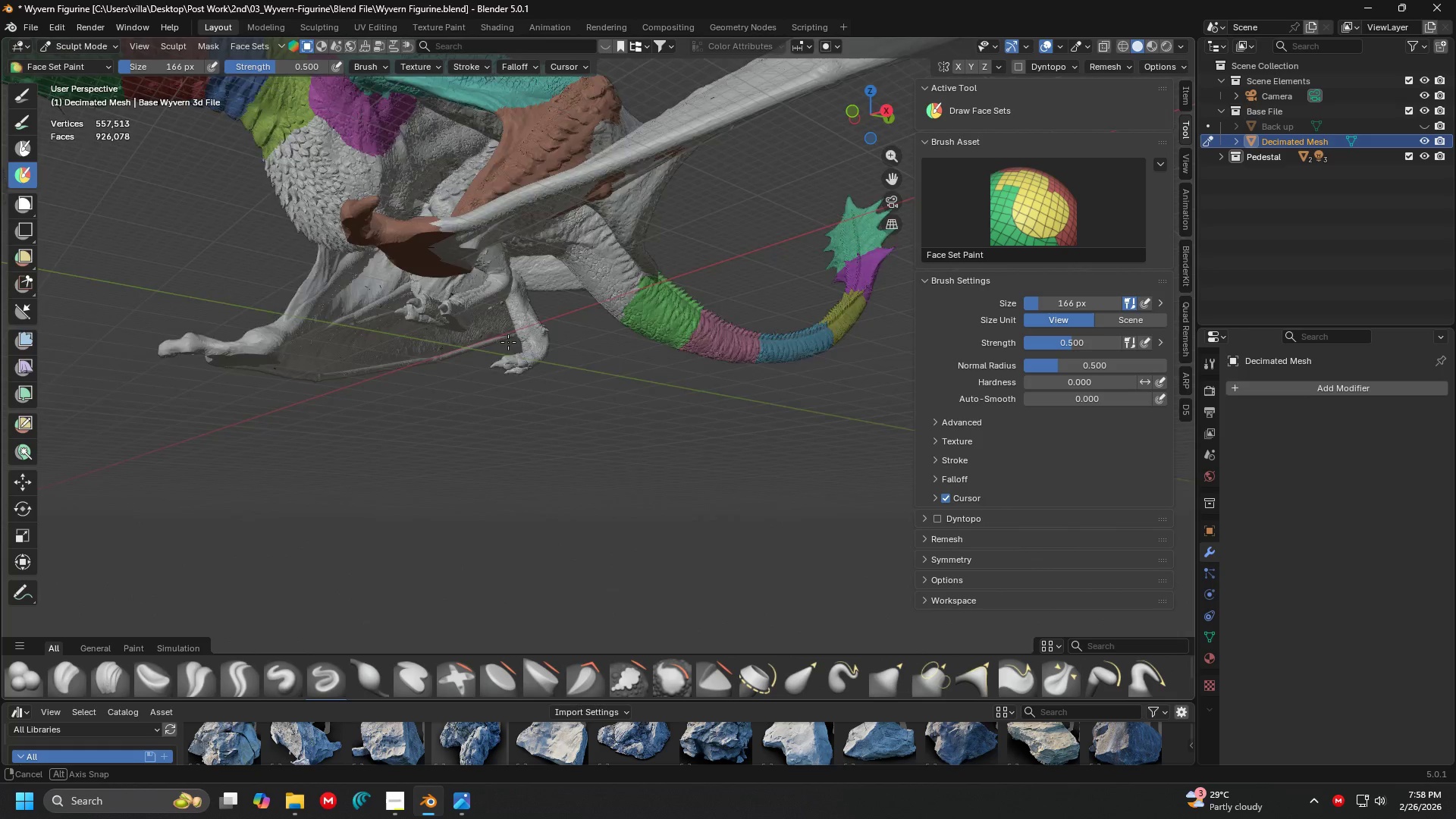 
key(Shift+ShiftLeft)
 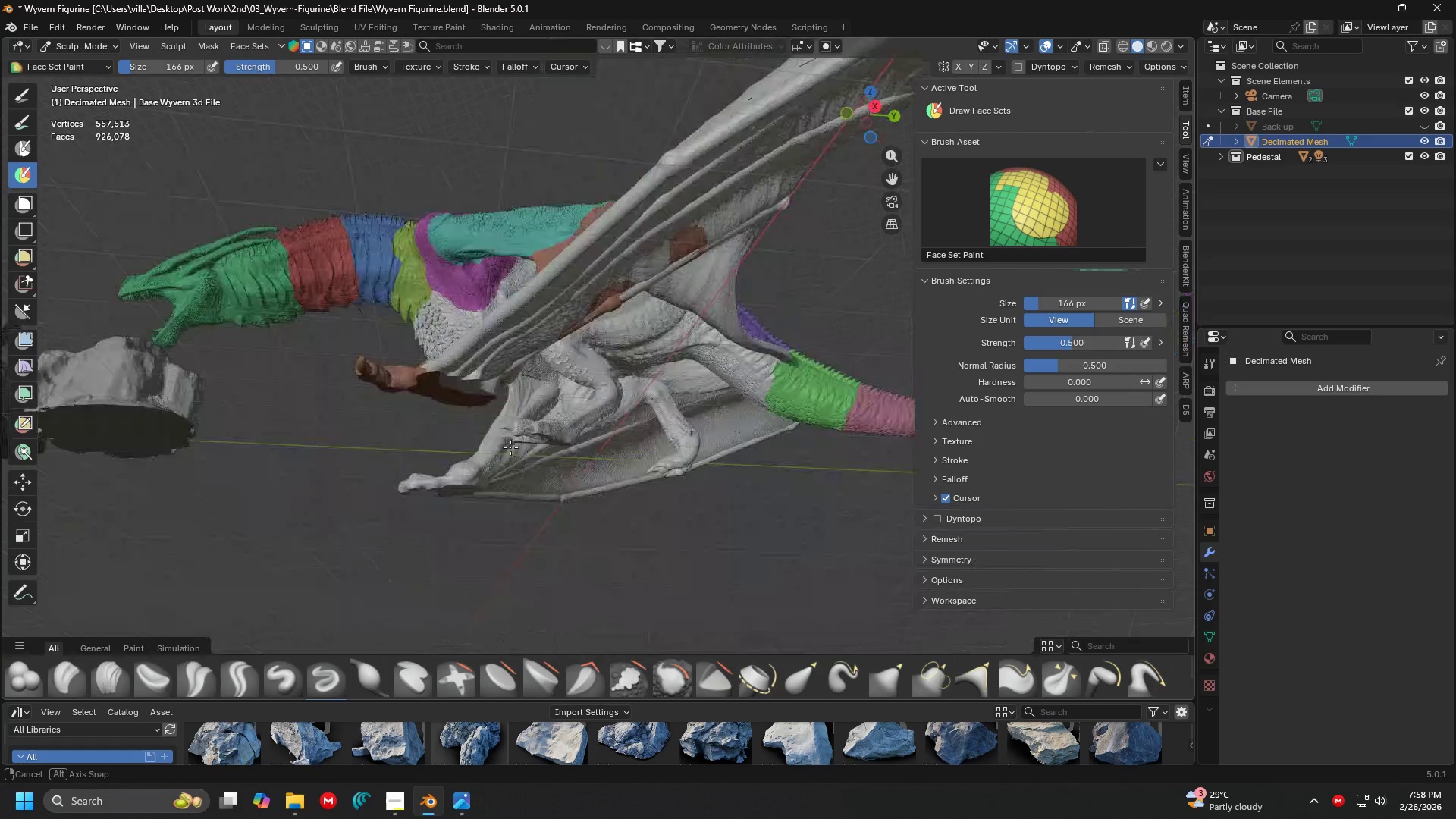 
key(Shift+ShiftLeft)
 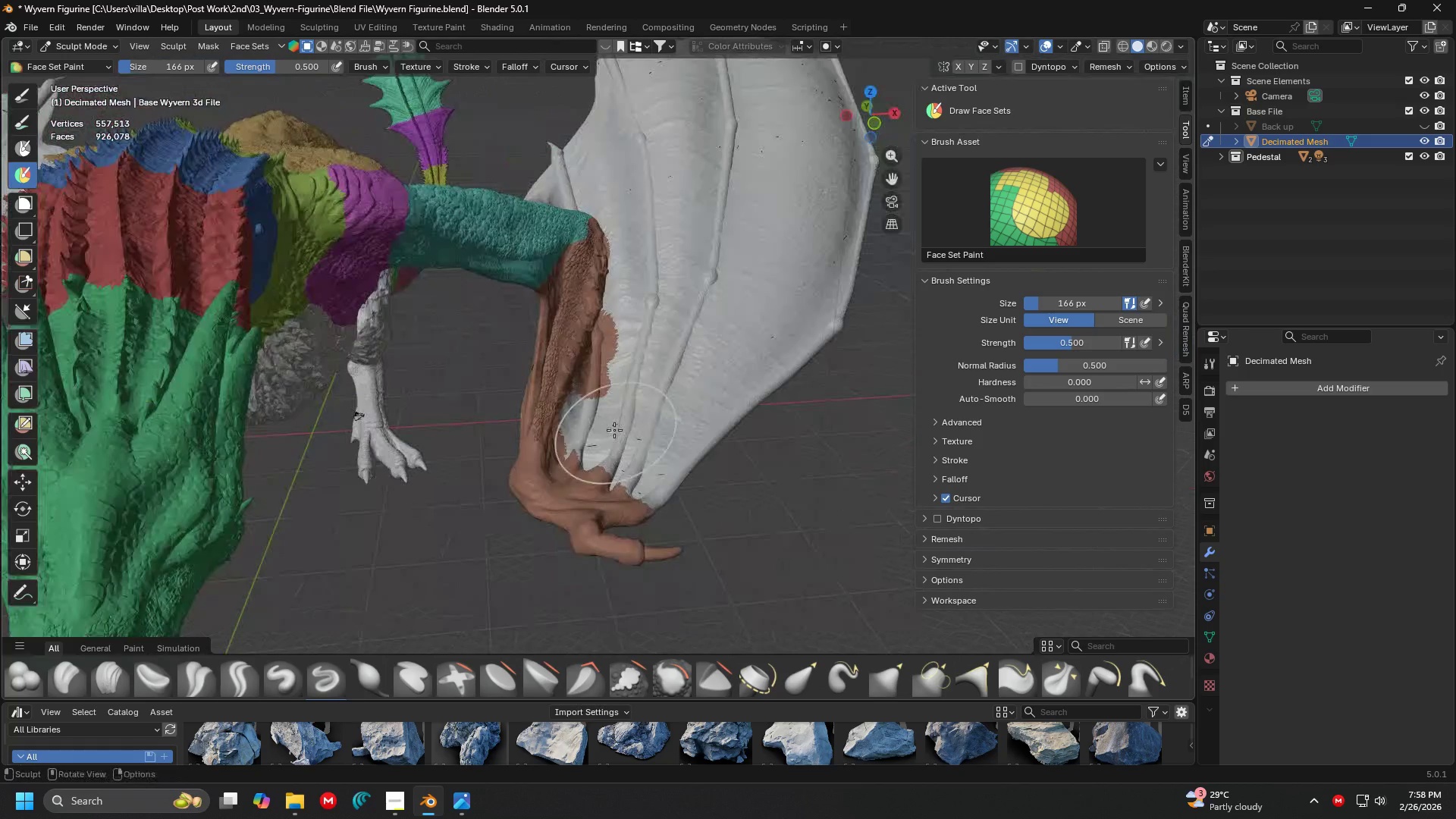 
hold_key(key=ShiftLeft, duration=0.34)
scroll: coordinate [686, 353], scroll_direction: down, amount: 1.0
 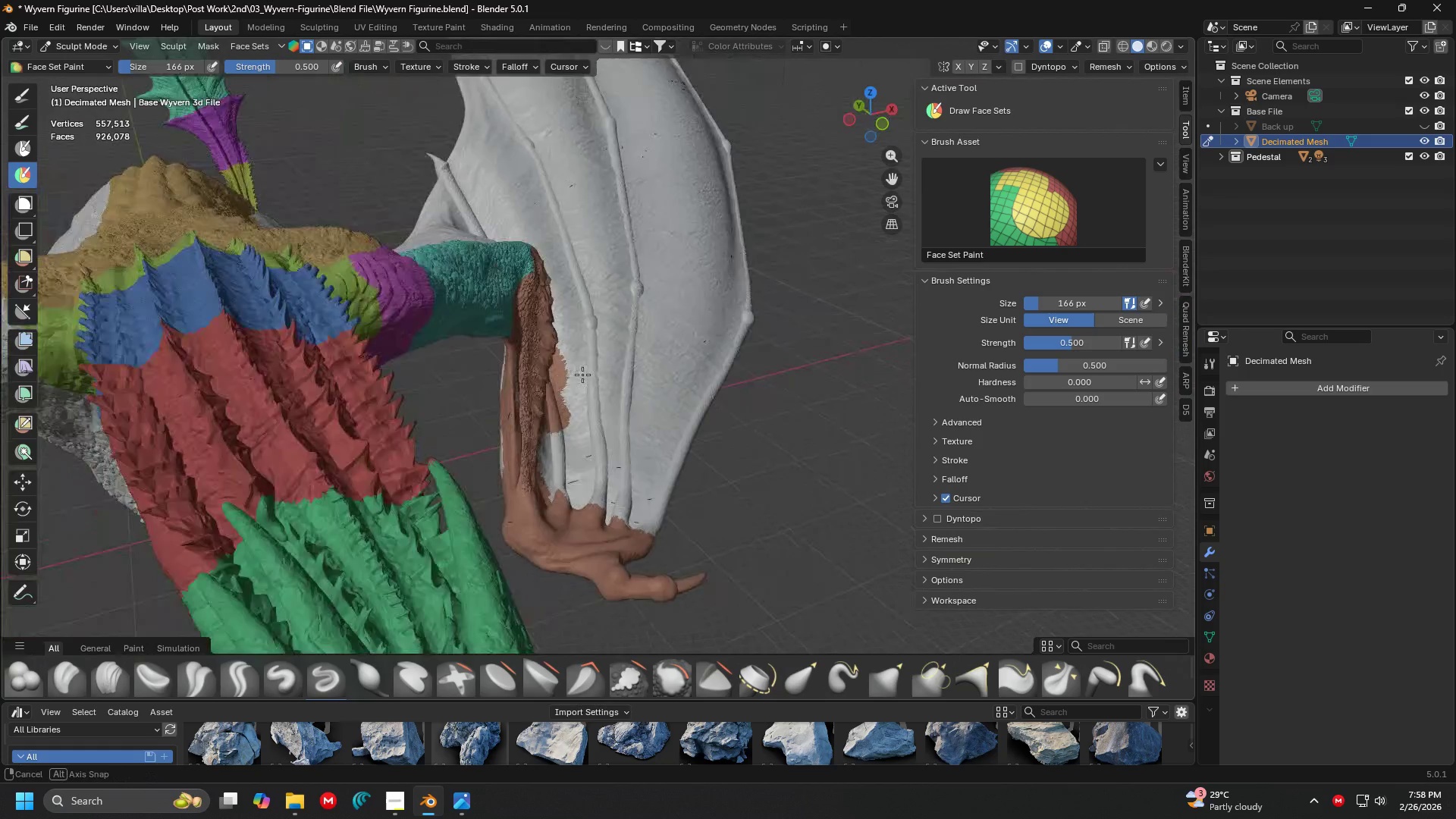 
scroll: coordinate [656, 307], scroll_direction: up, amount: 3.0
 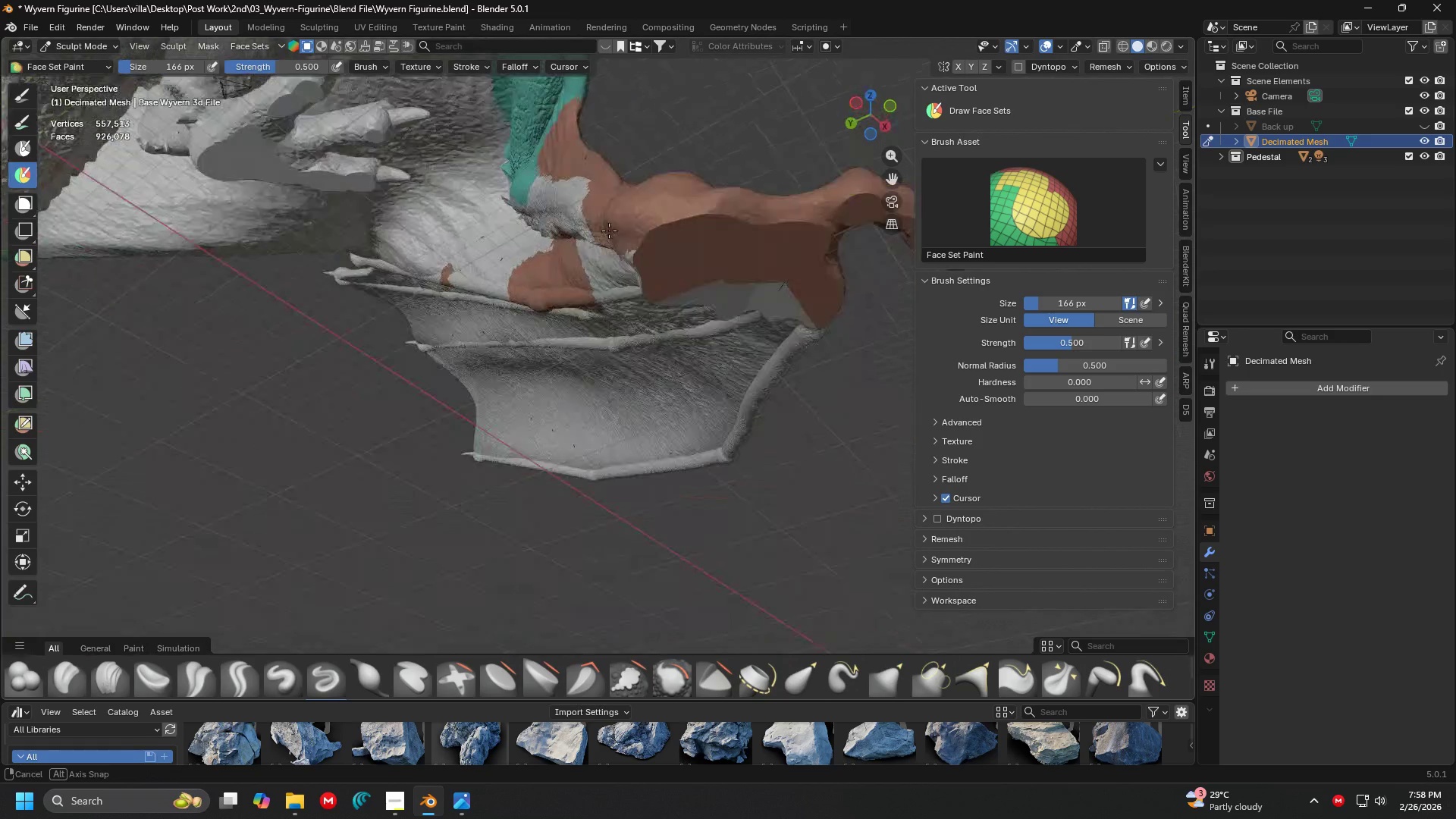 
key(Shift+ShiftLeft)
 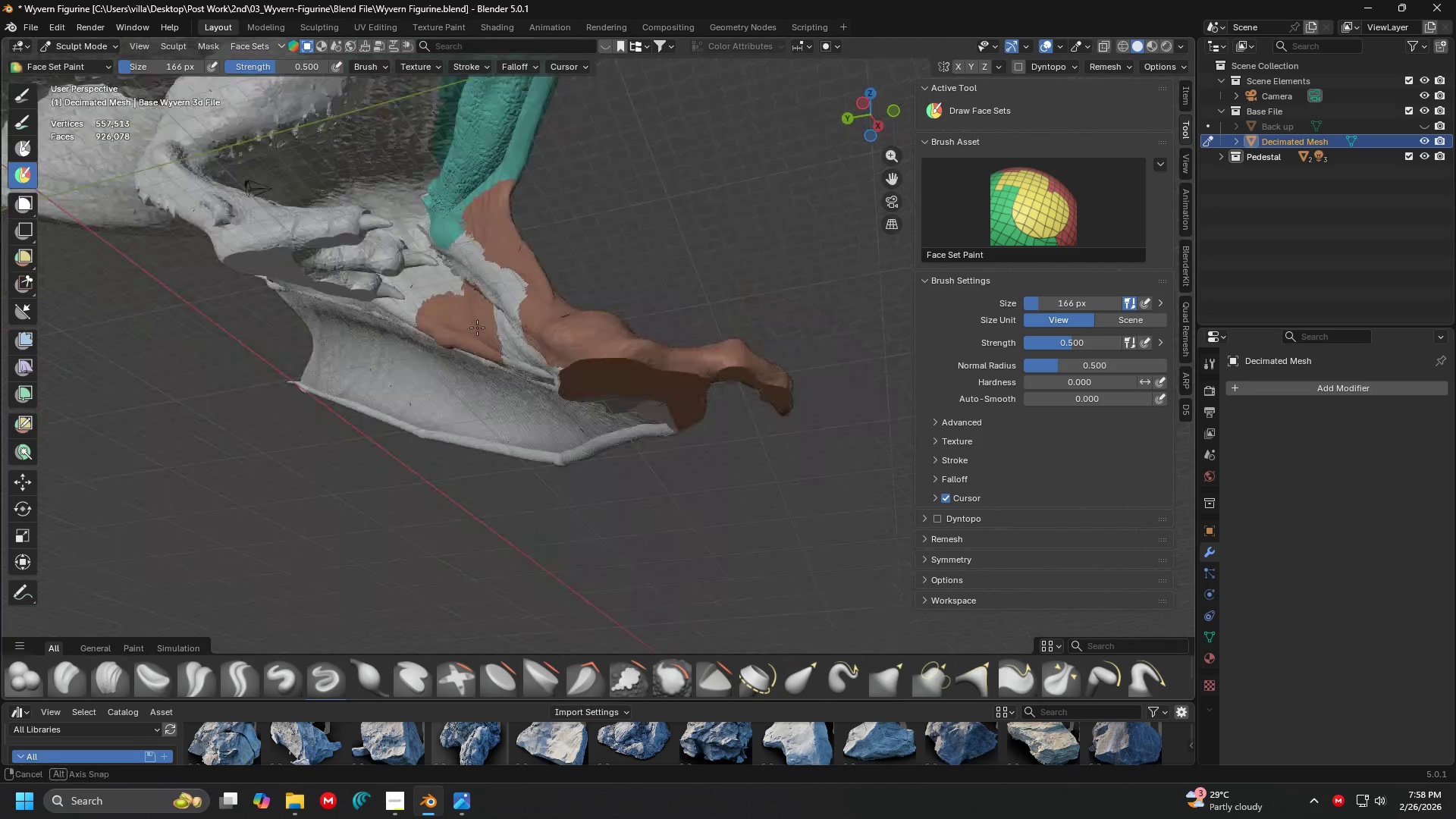 
key(Shift+ShiftLeft)
 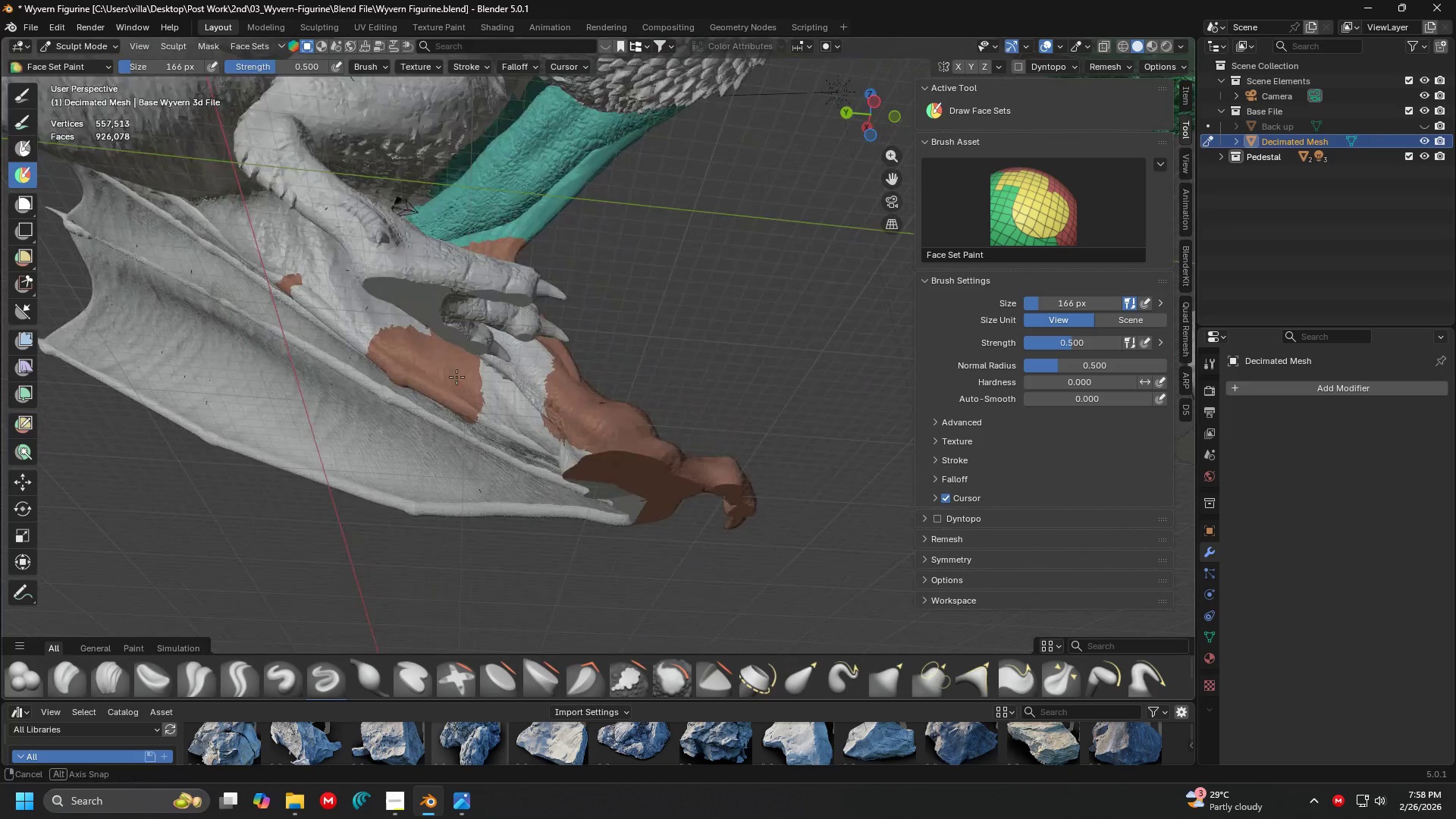 
scroll: coordinate [431, 311], scroll_direction: none, amount: 0.0
 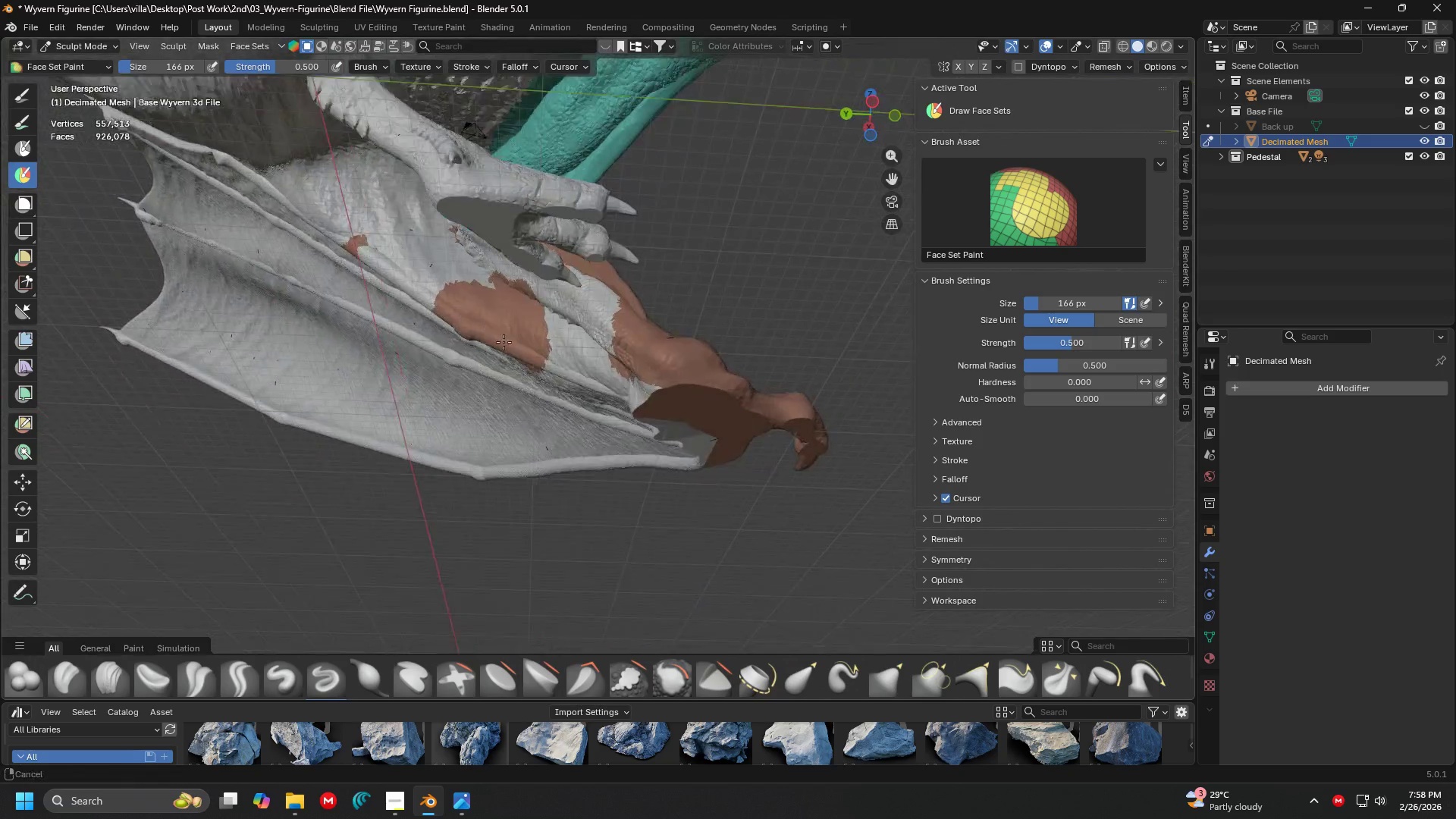 
key(Shift+ShiftLeft)
 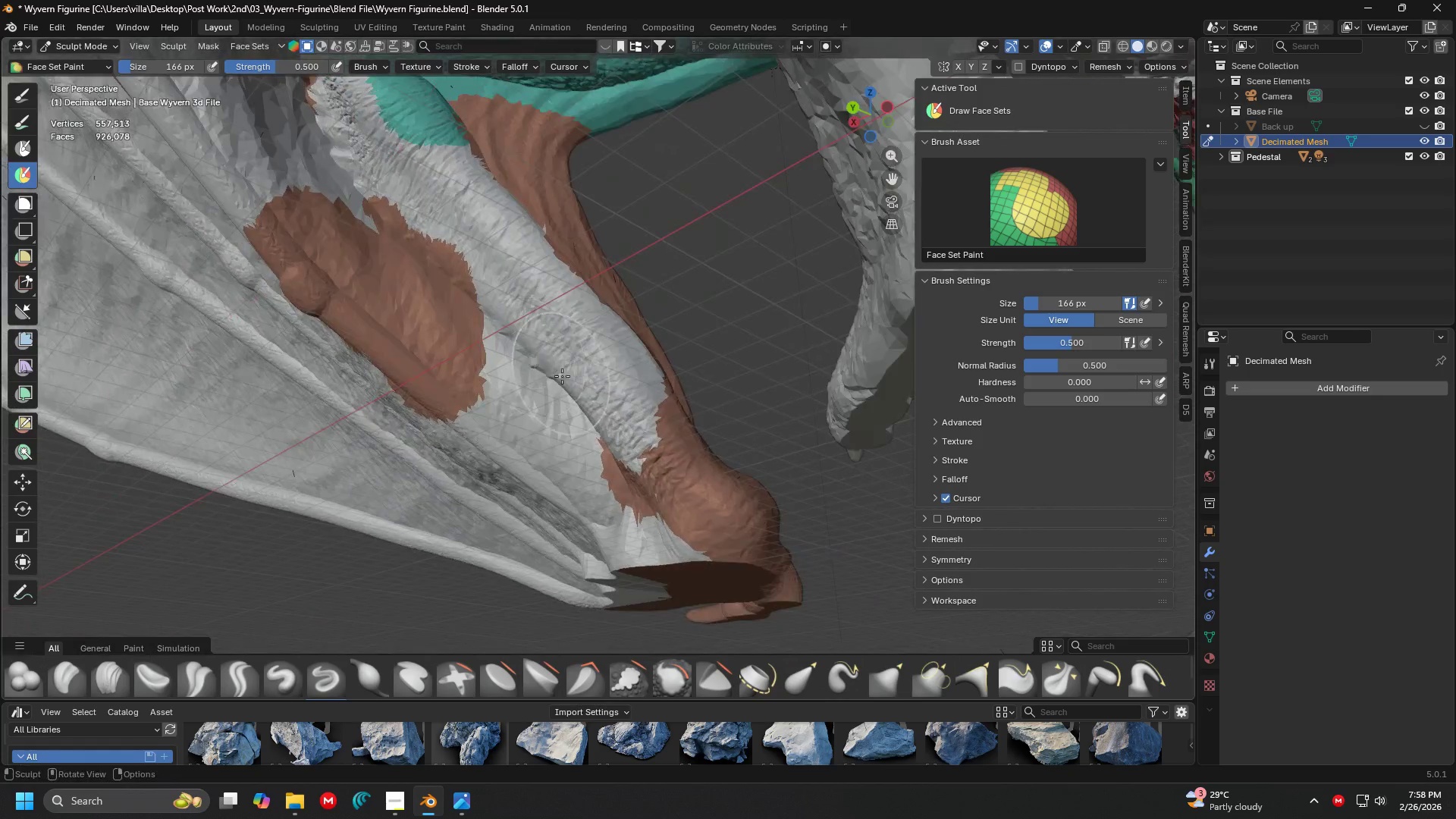 
scroll: coordinate [509, 370], scroll_direction: up, amount: 3.0
 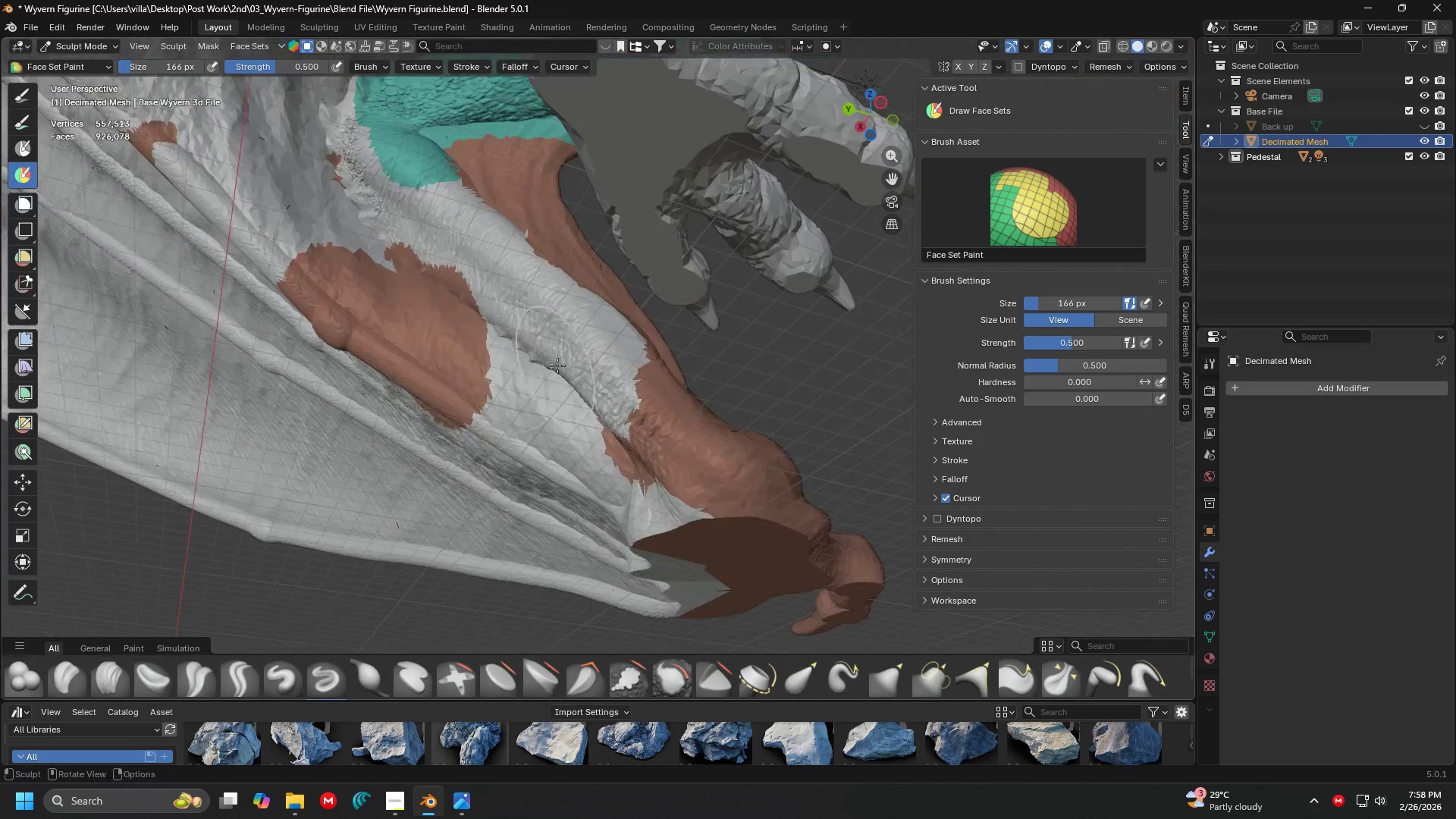 
hold_key(key=ControlLeft, duration=1.5)
left_click_drag(start_coordinate=[673, 468], to_coordinate=[456, 203])
 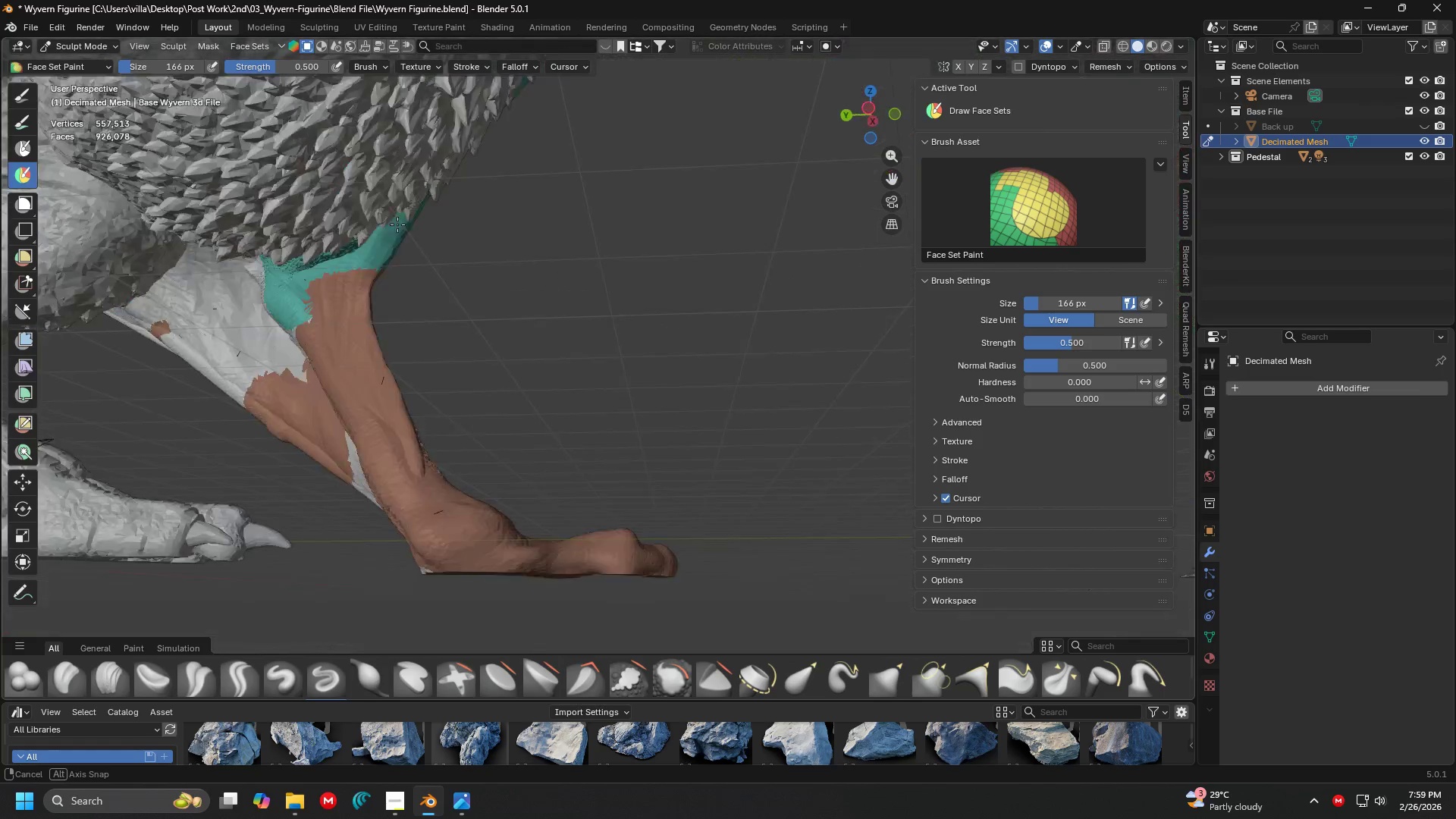 
hold_key(key=ControlLeft, duration=0.38)
 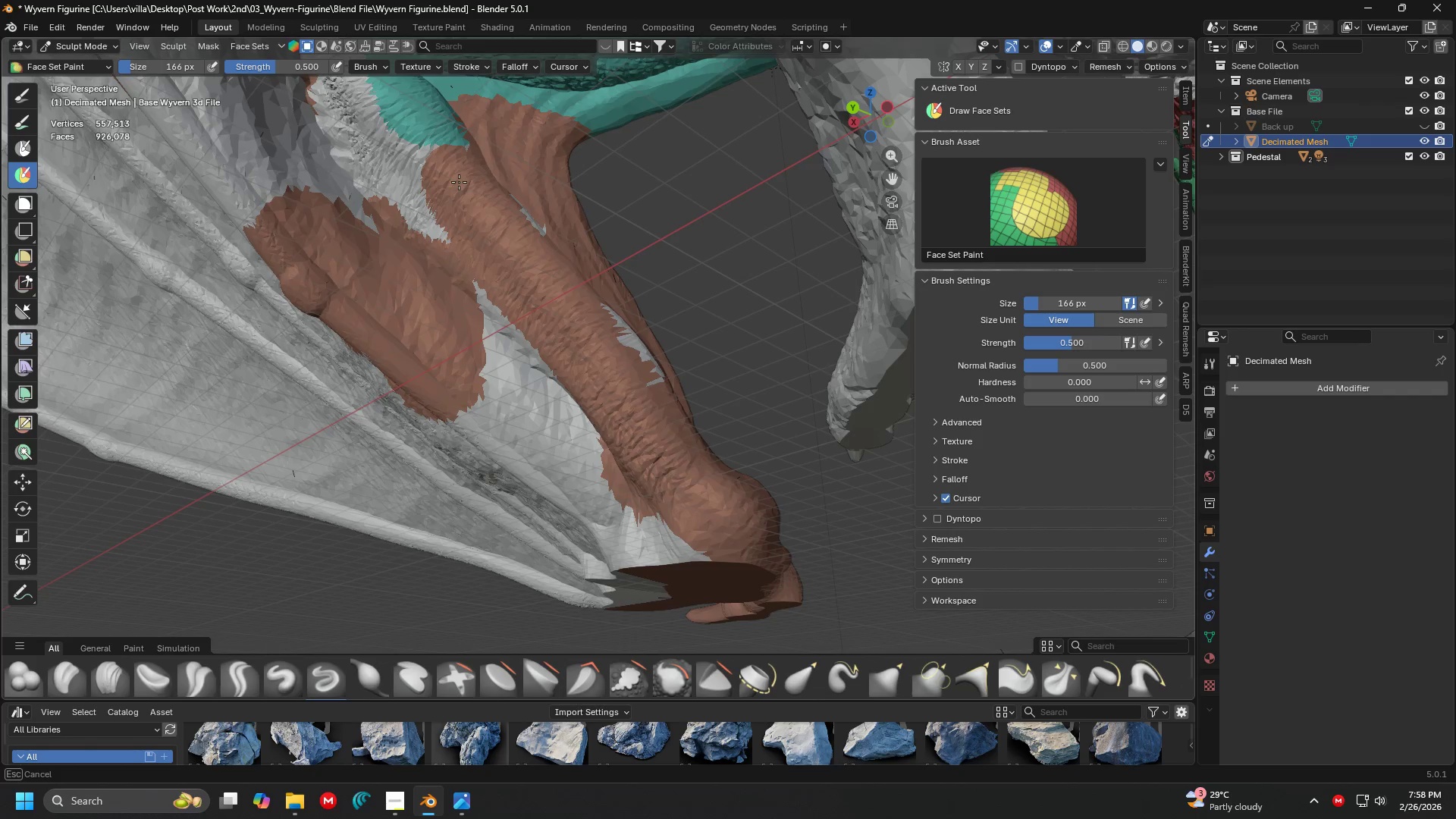 
hold_key(key=ControlLeft, duration=1.5)
 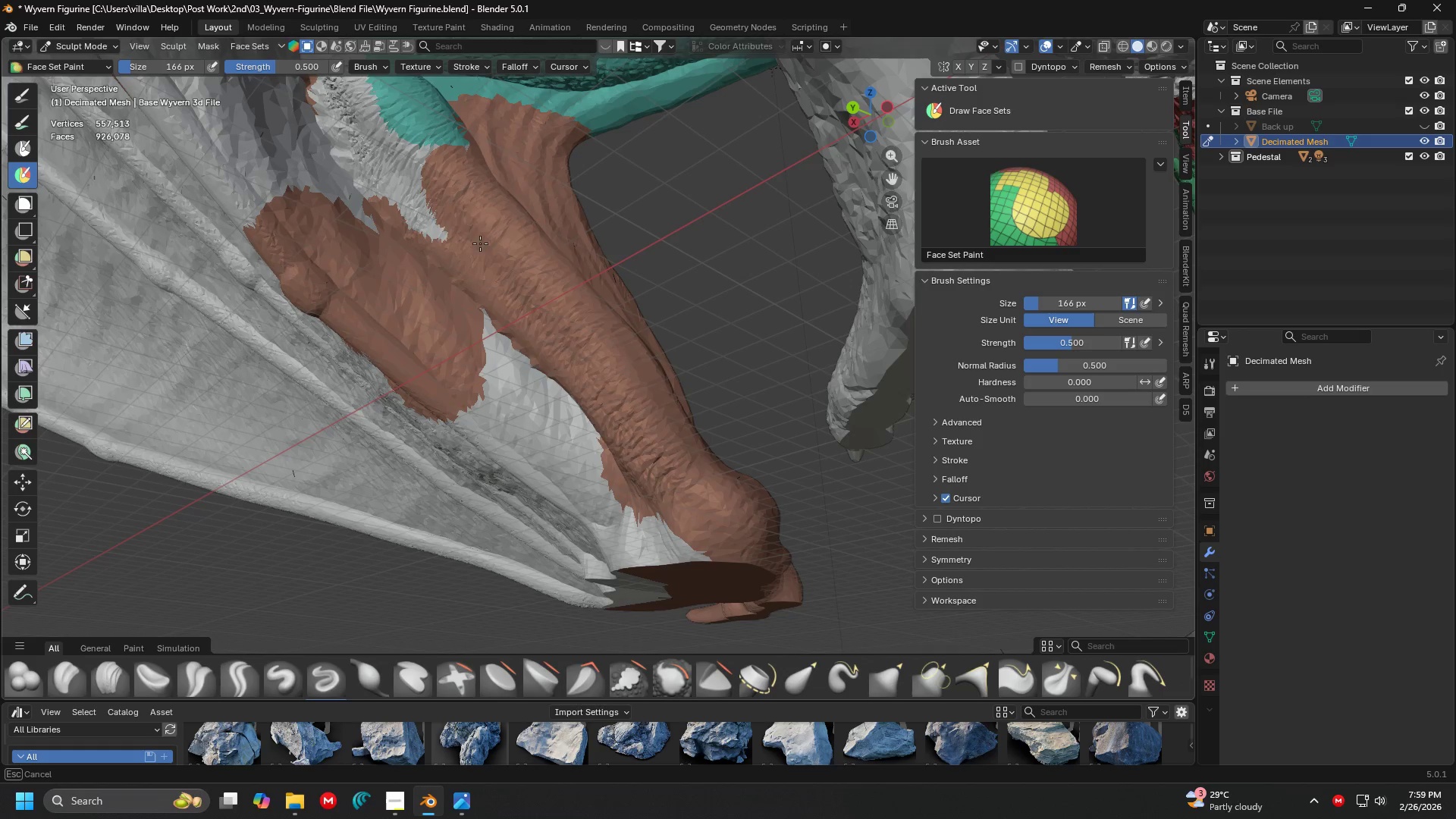 
hold_key(key=ControlLeft, duration=1.34)
 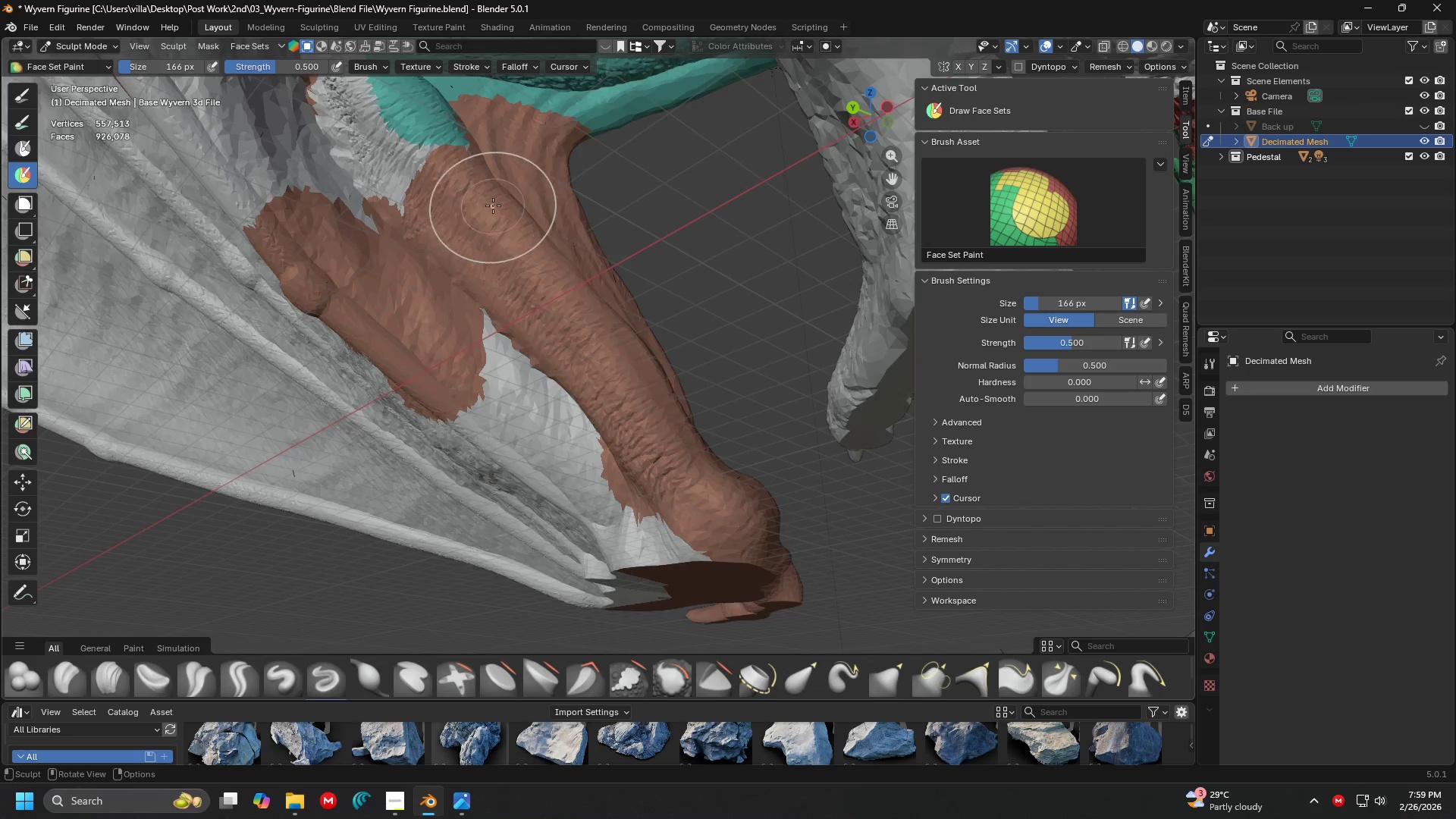 
scroll: coordinate [493, 206], scroll_direction: down, amount: 1.0
 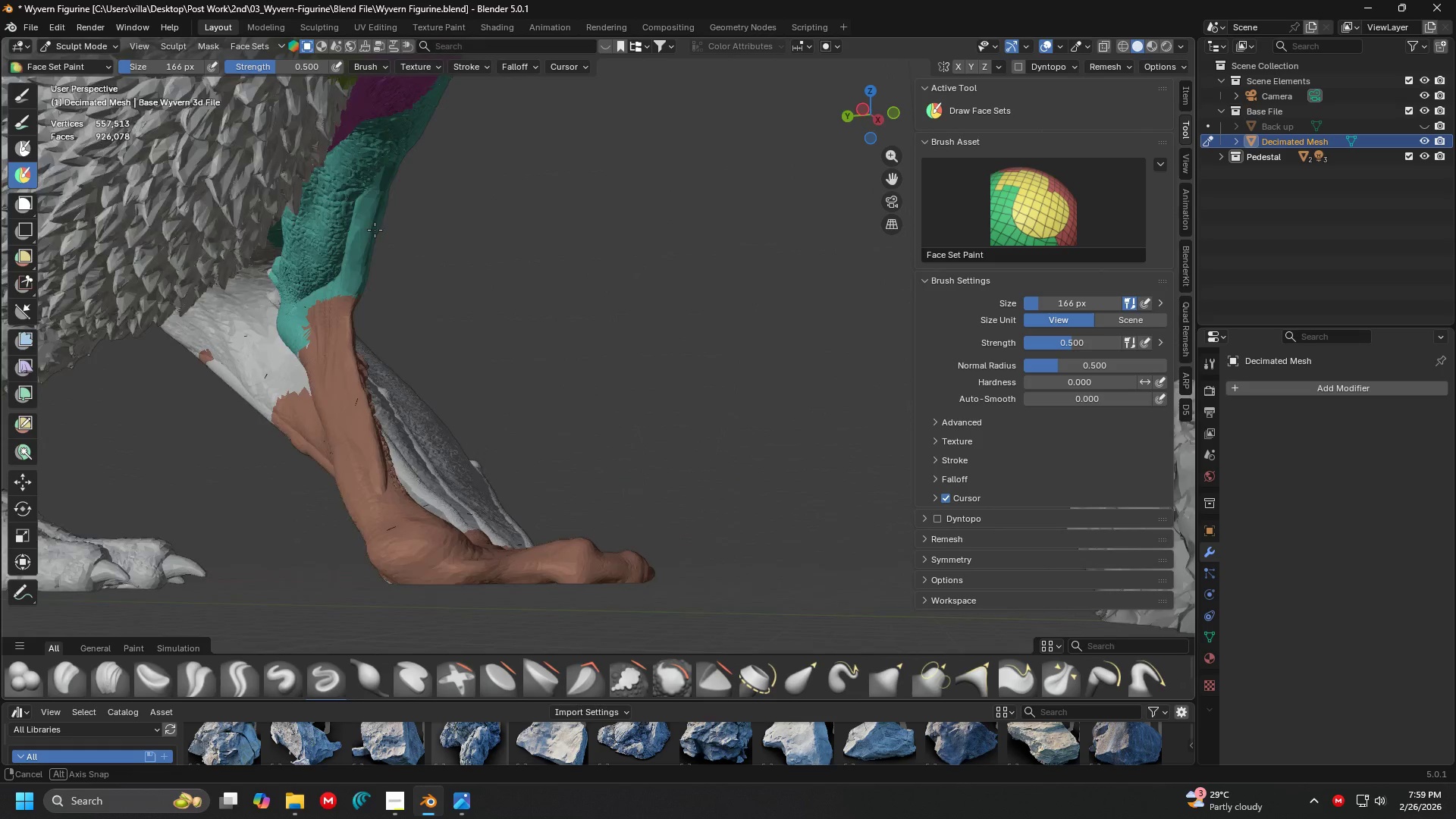 
key(Shift+ShiftLeft)
 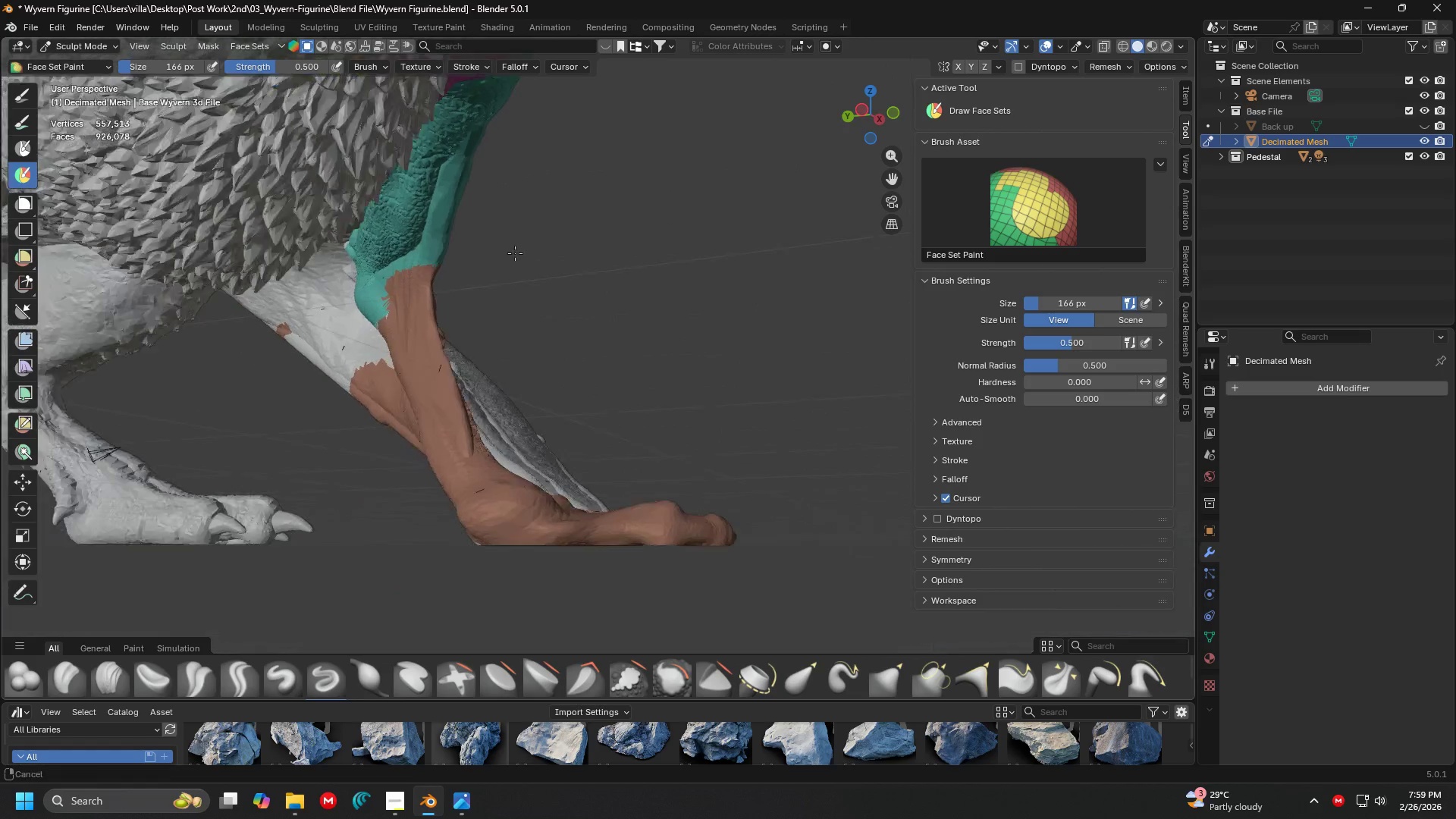 
scroll: coordinate [538, 243], scroll_direction: down, amount: 1.0
 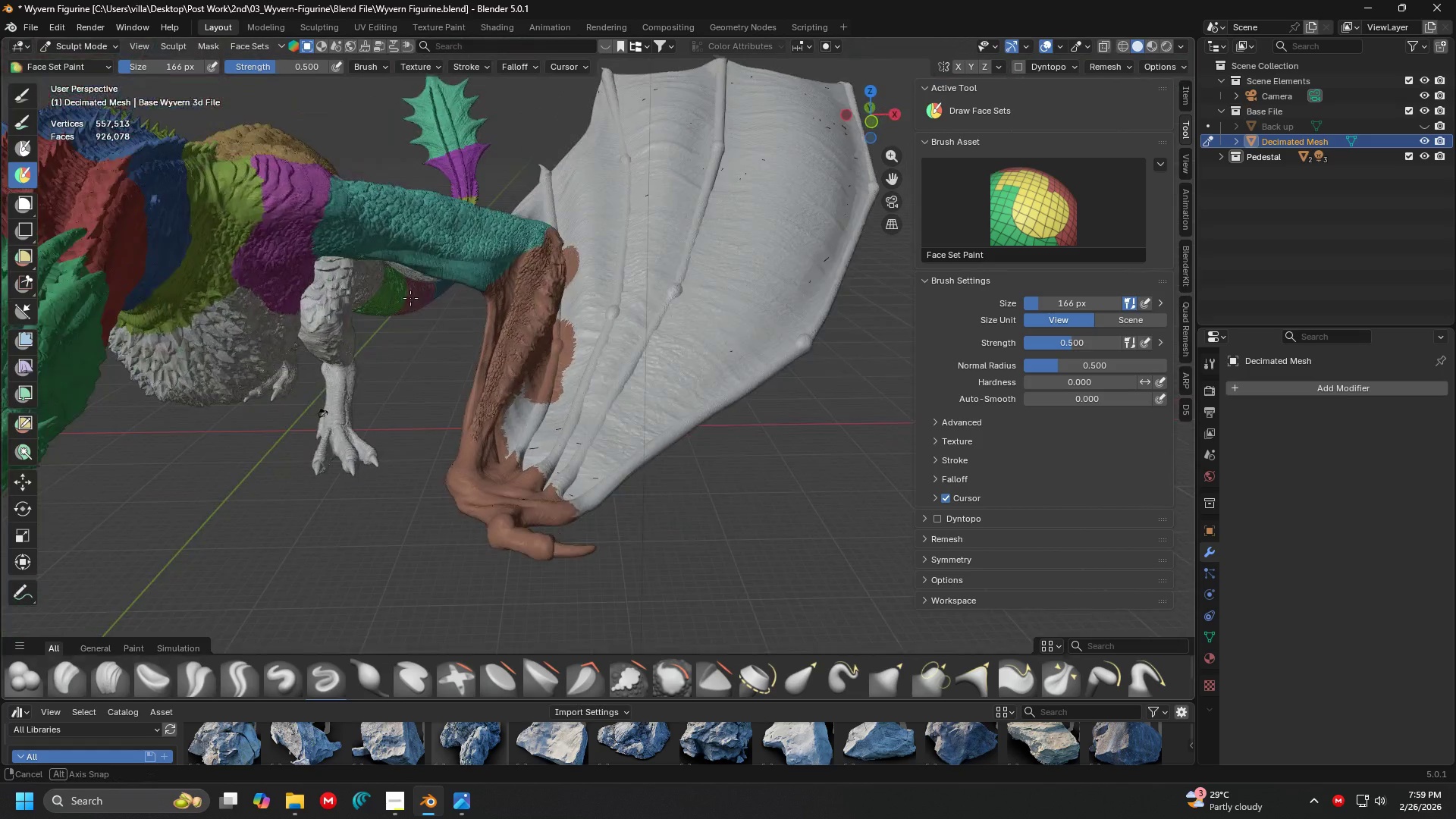 
key(Shift+ShiftLeft)
 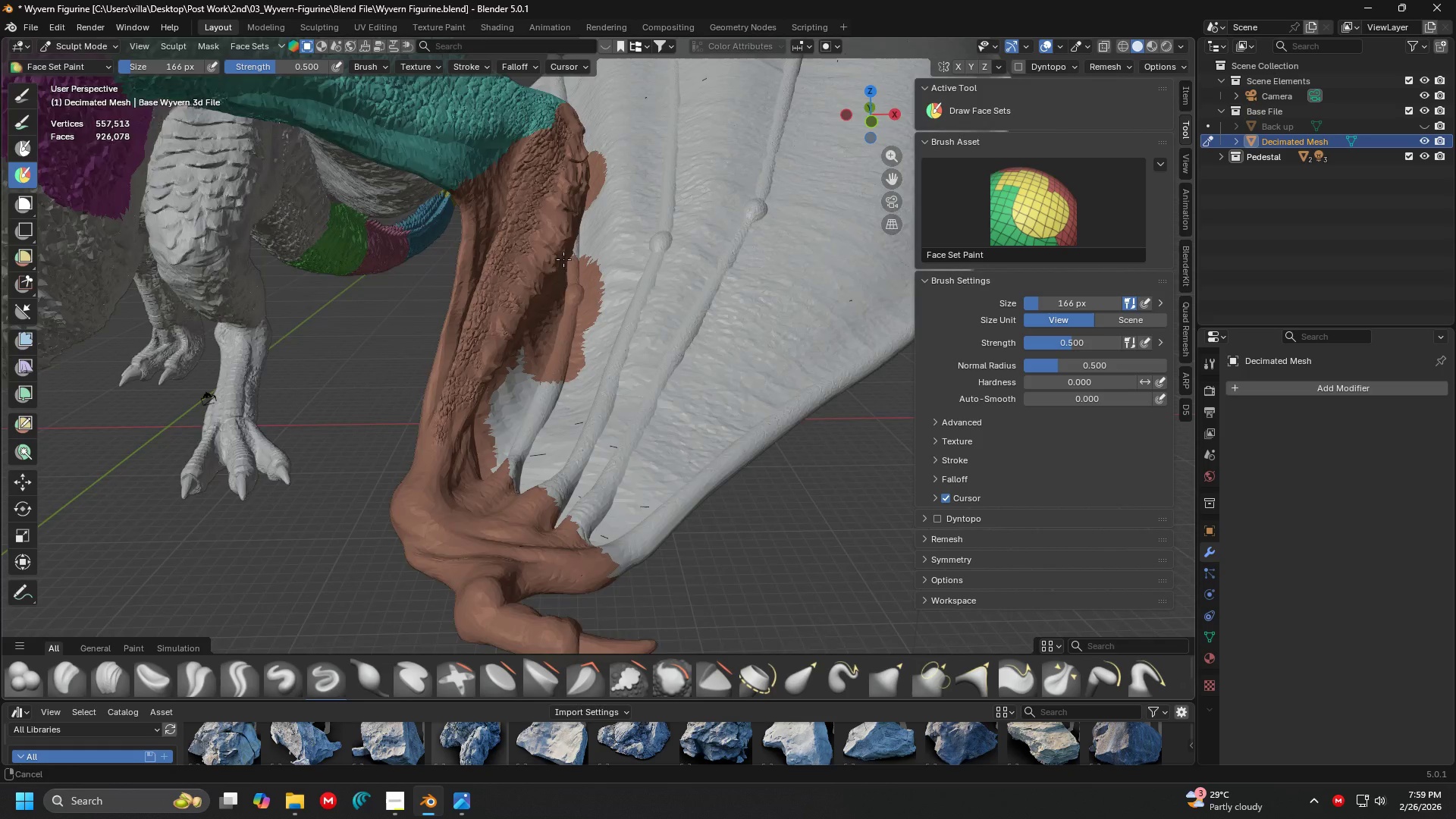 
scroll: coordinate [447, 303], scroll_direction: up, amount: 3.0
 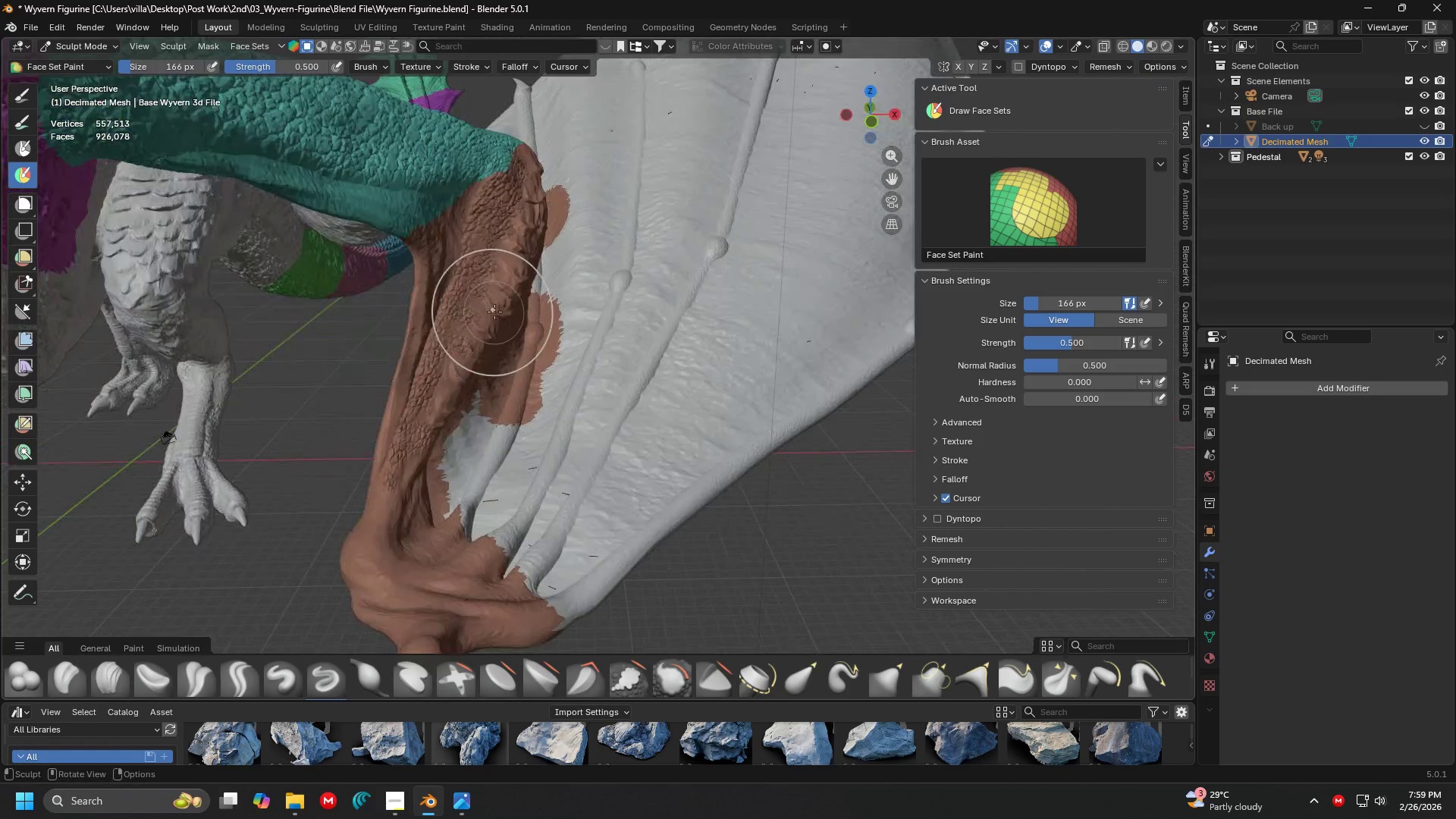 
scroll: coordinate [556, 255], scroll_direction: down, amount: 6.0
 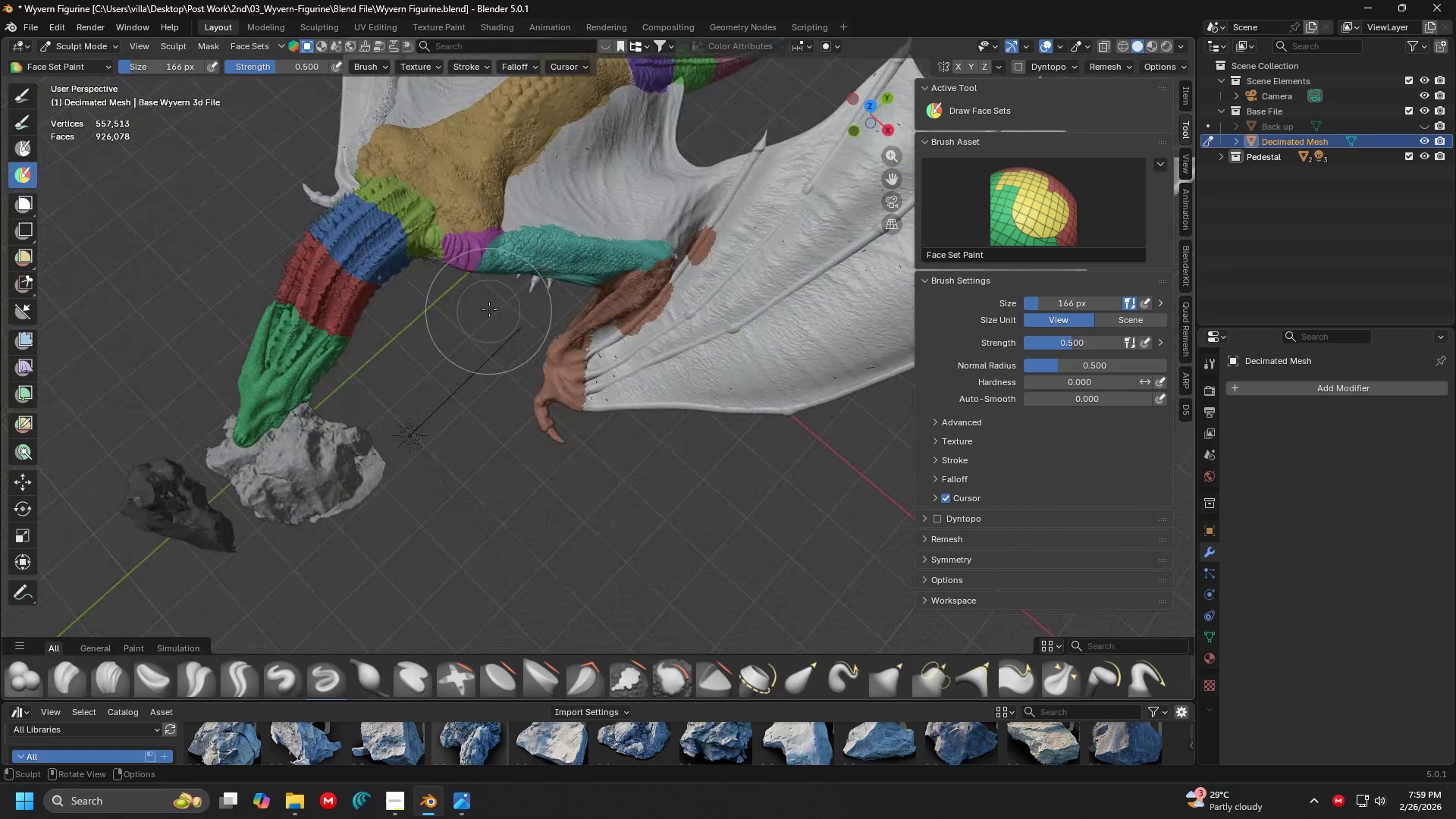 
hold_key(key=ShiftLeft, duration=0.52)
 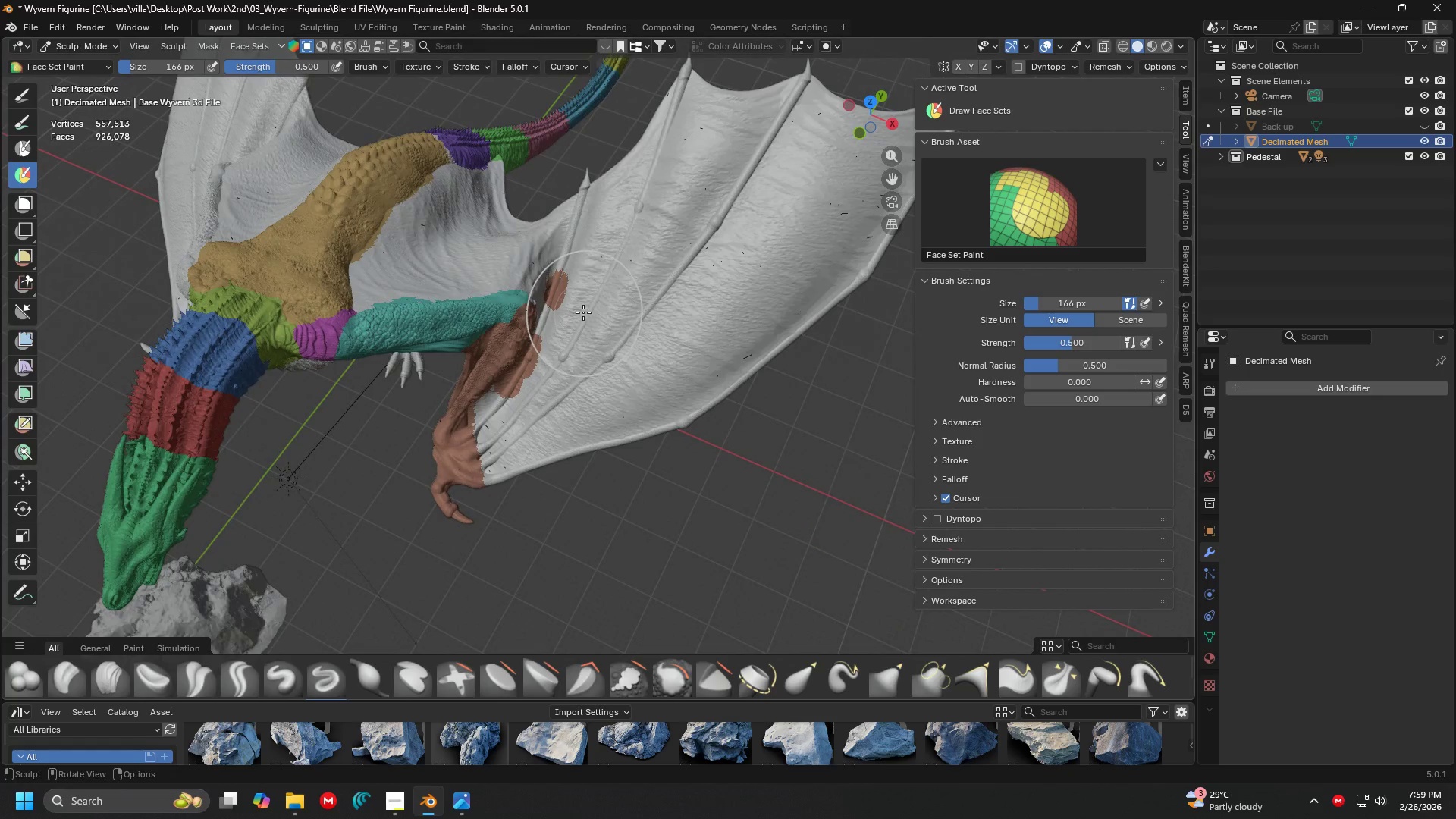 
hold_key(key=ControlLeft, duration=0.34)
 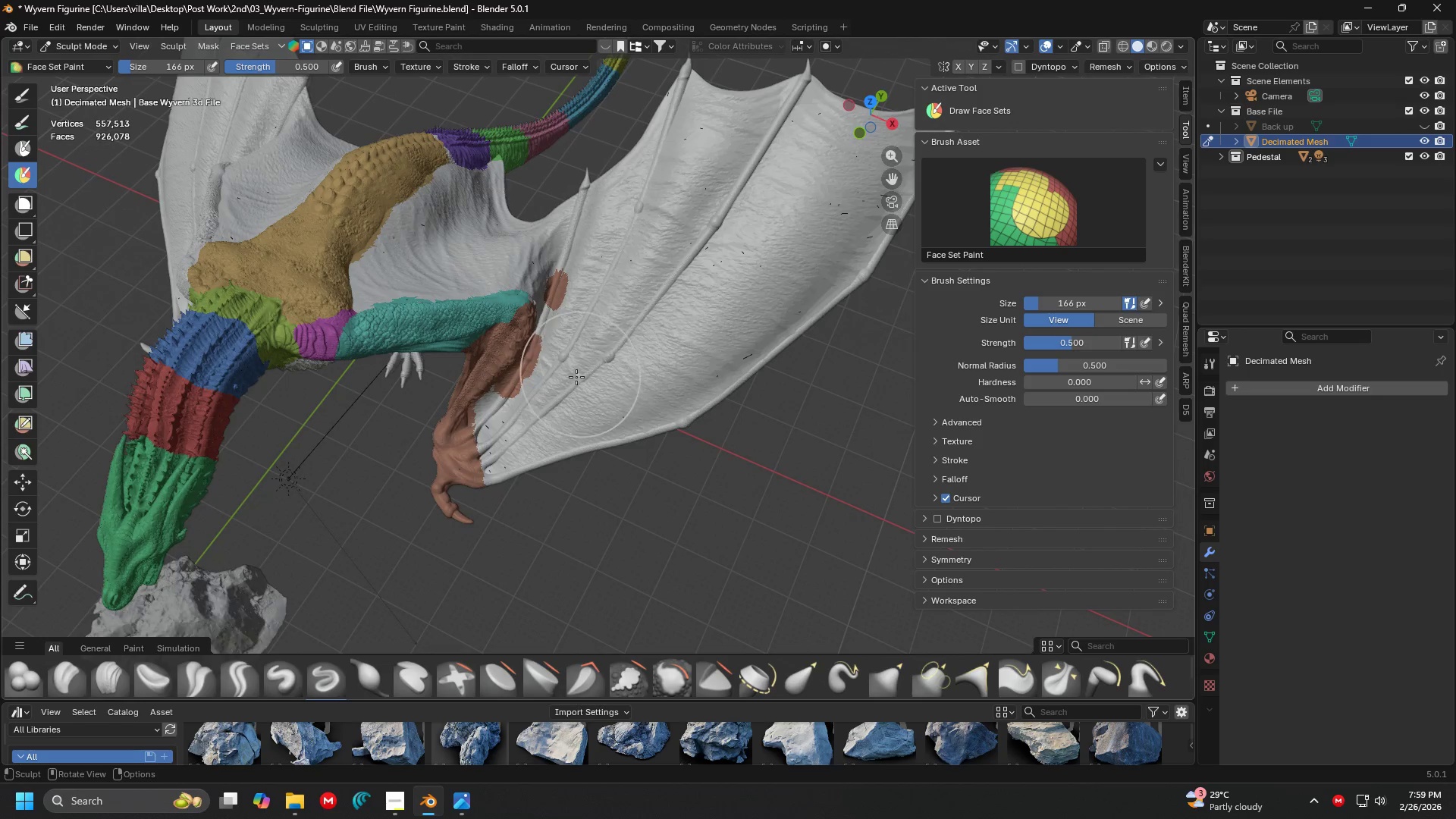 
key(Shift+ShiftLeft)
 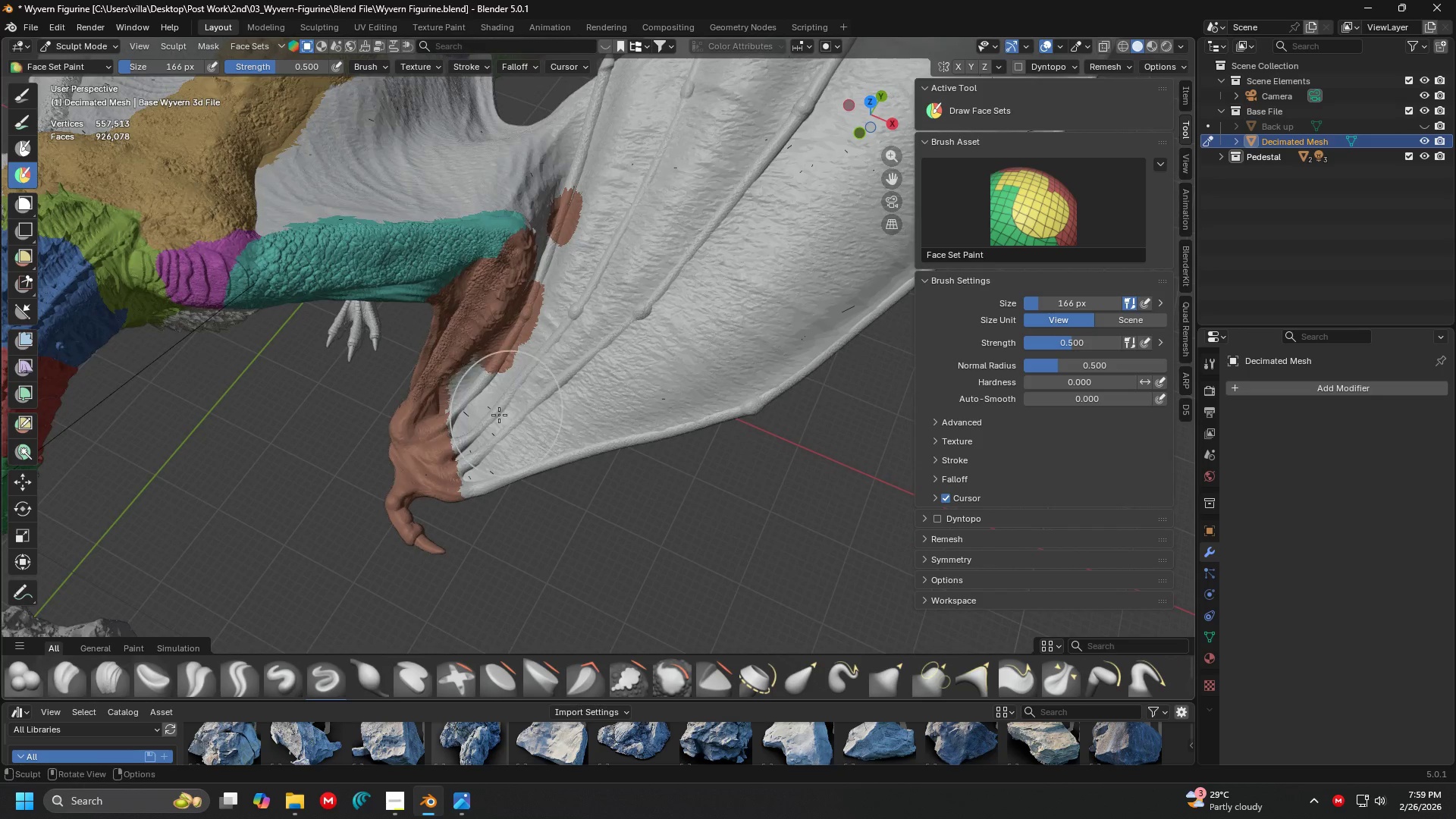 
scroll: coordinate [488, 447], scroll_direction: up, amount: 2.0
 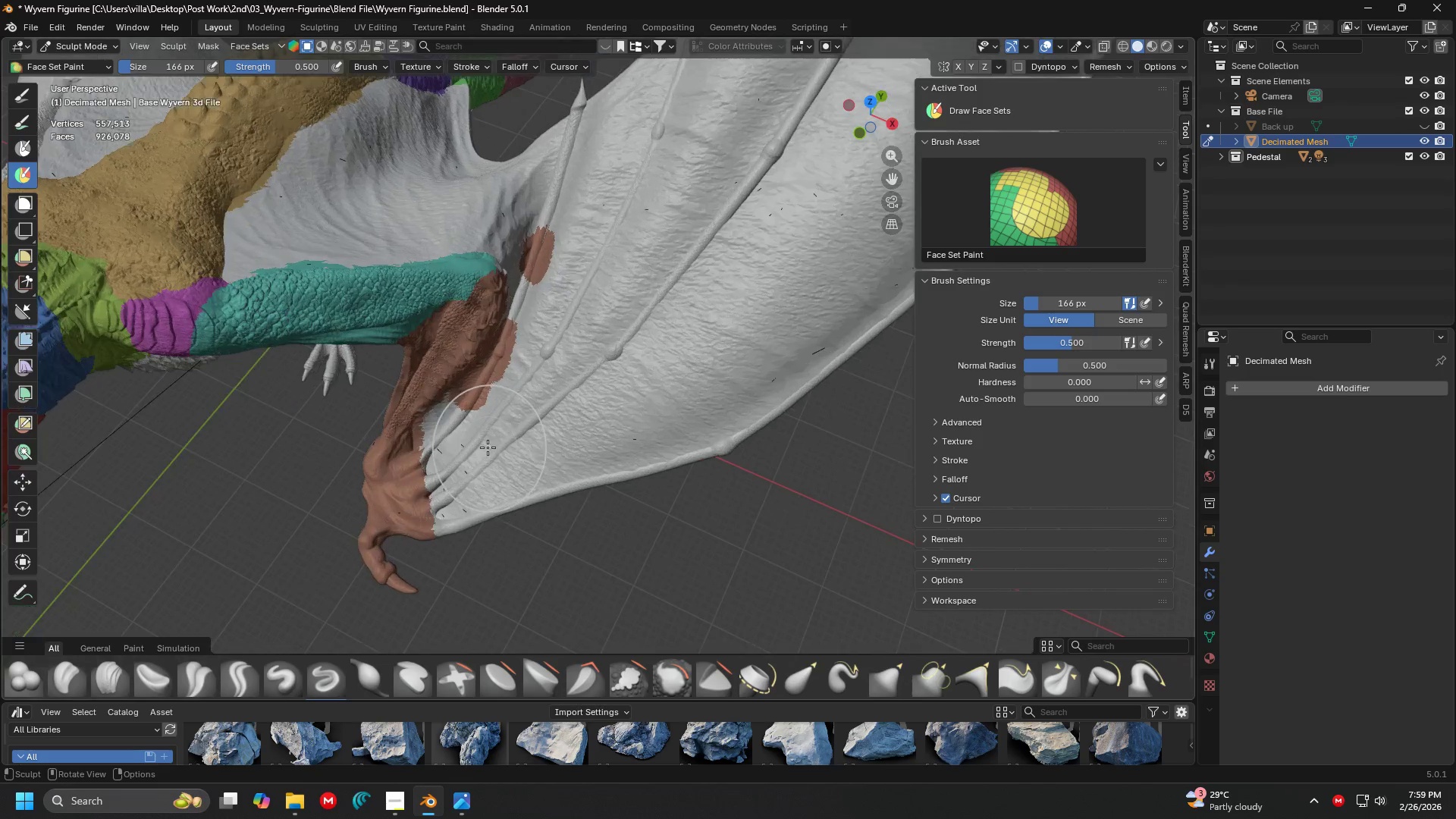 
hold_key(key=ControlLeft, duration=1.31)
left_click_drag(start_coordinate=[444, 450], to_coordinate=[859, 306])
 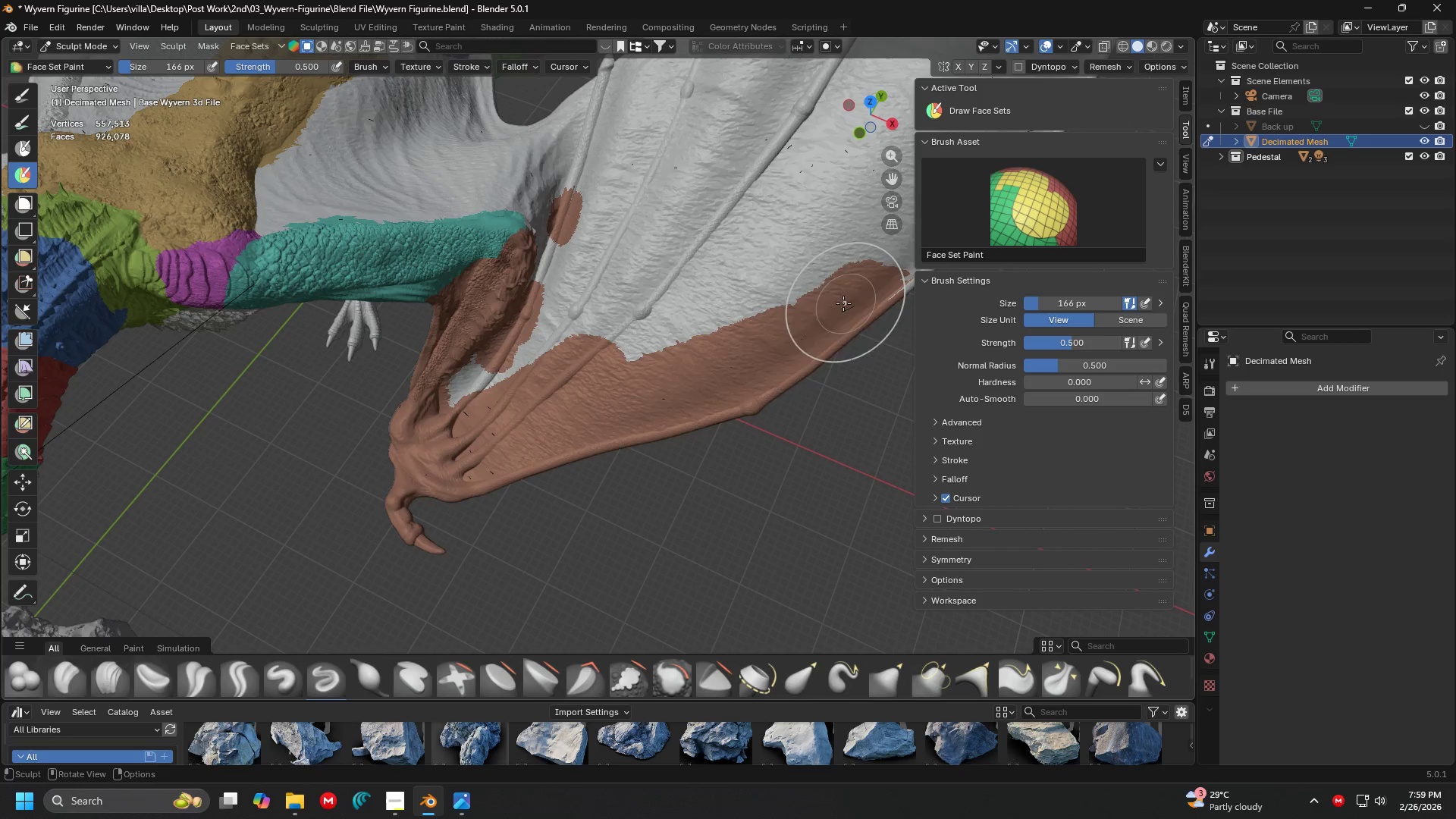 
key(Shift+ShiftLeft)
 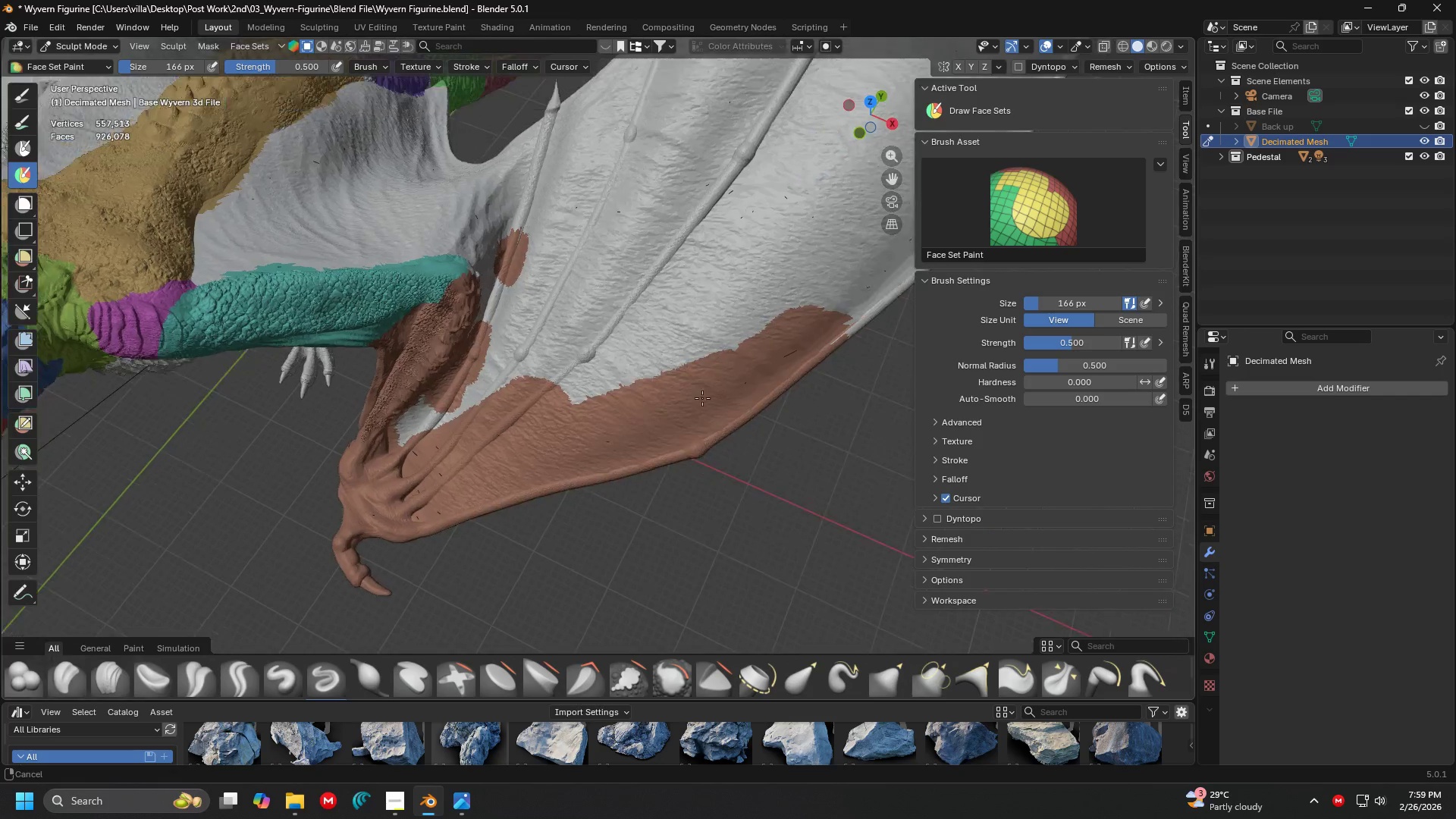 
key(Shift+ShiftLeft)
 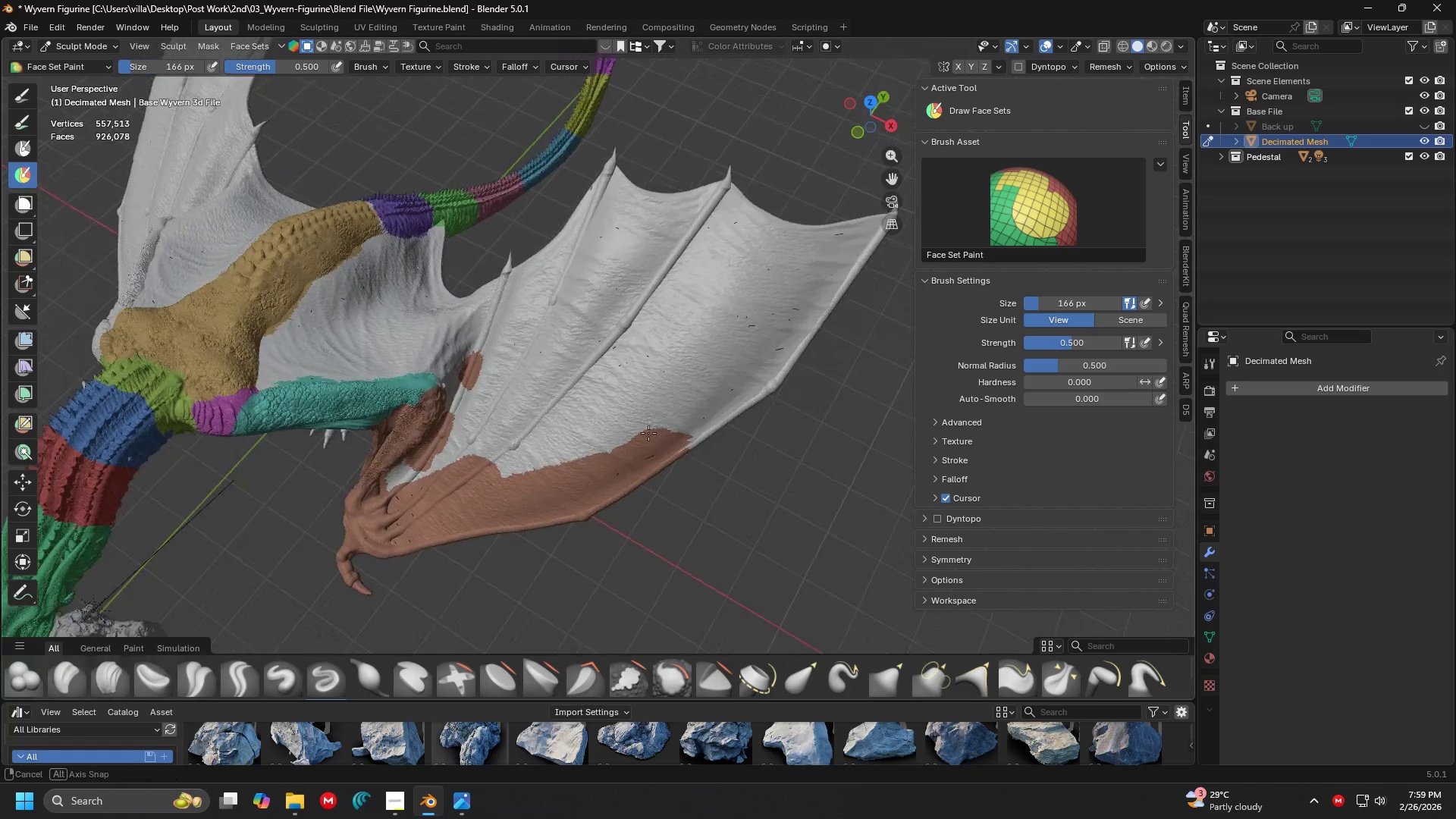 
scroll: coordinate [657, 422], scroll_direction: down, amount: 2.0
 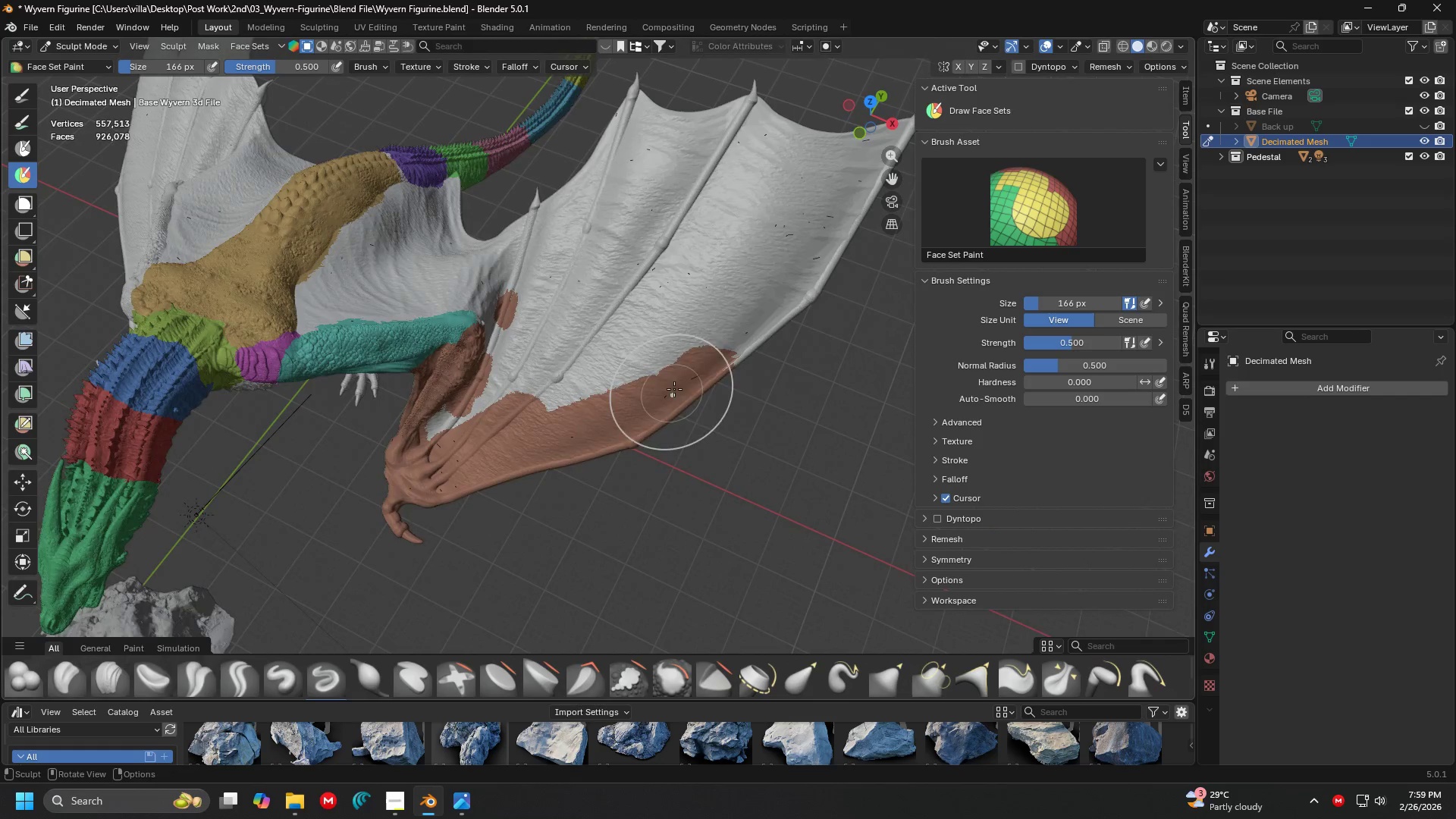 
hold_key(key=ControlLeft, duration=1.5)
left_click_drag(start_coordinate=[441, 479], to_coordinate=[871, 231])
 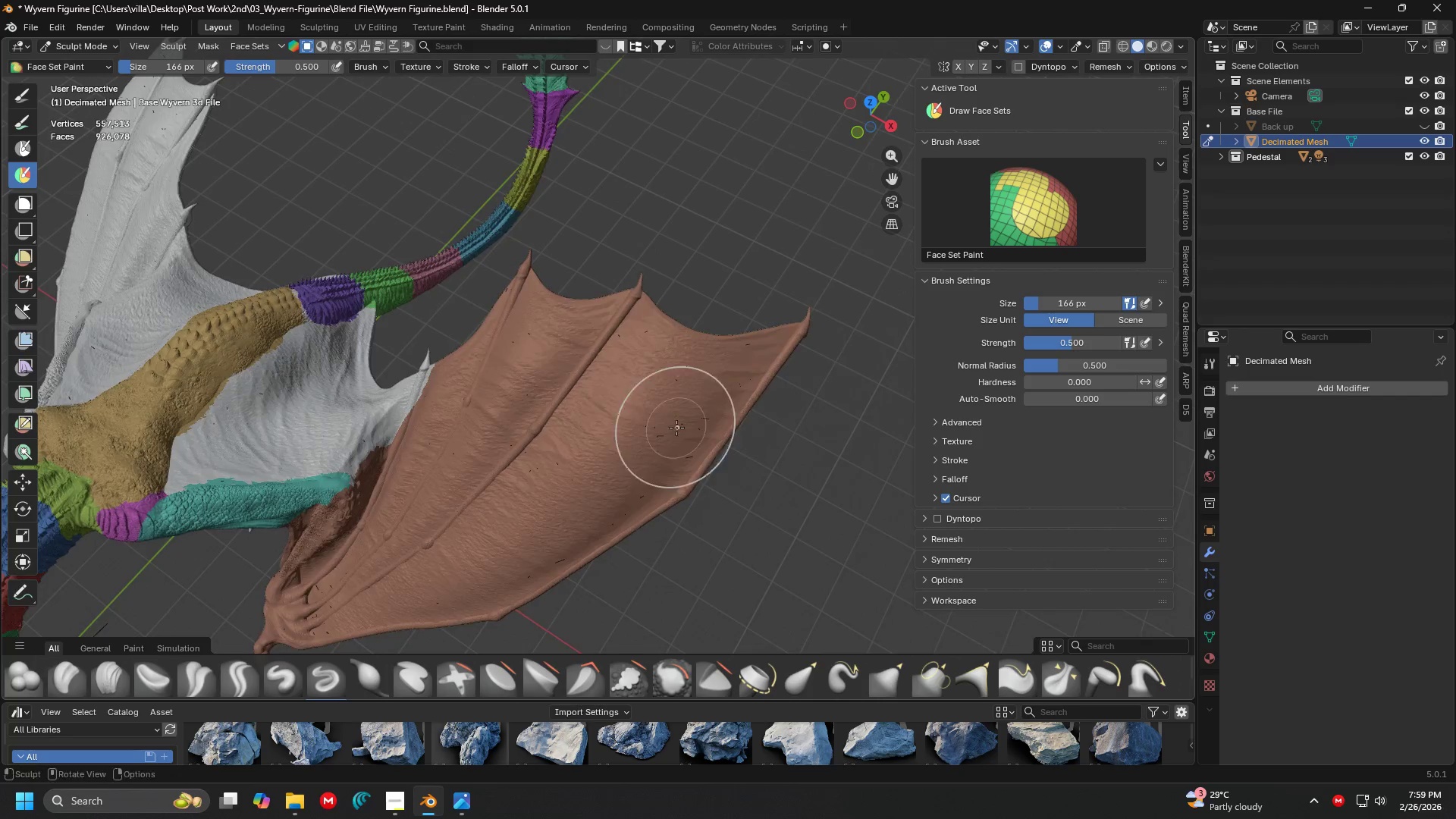 
hold_key(key=ControlLeft, duration=1.51)
 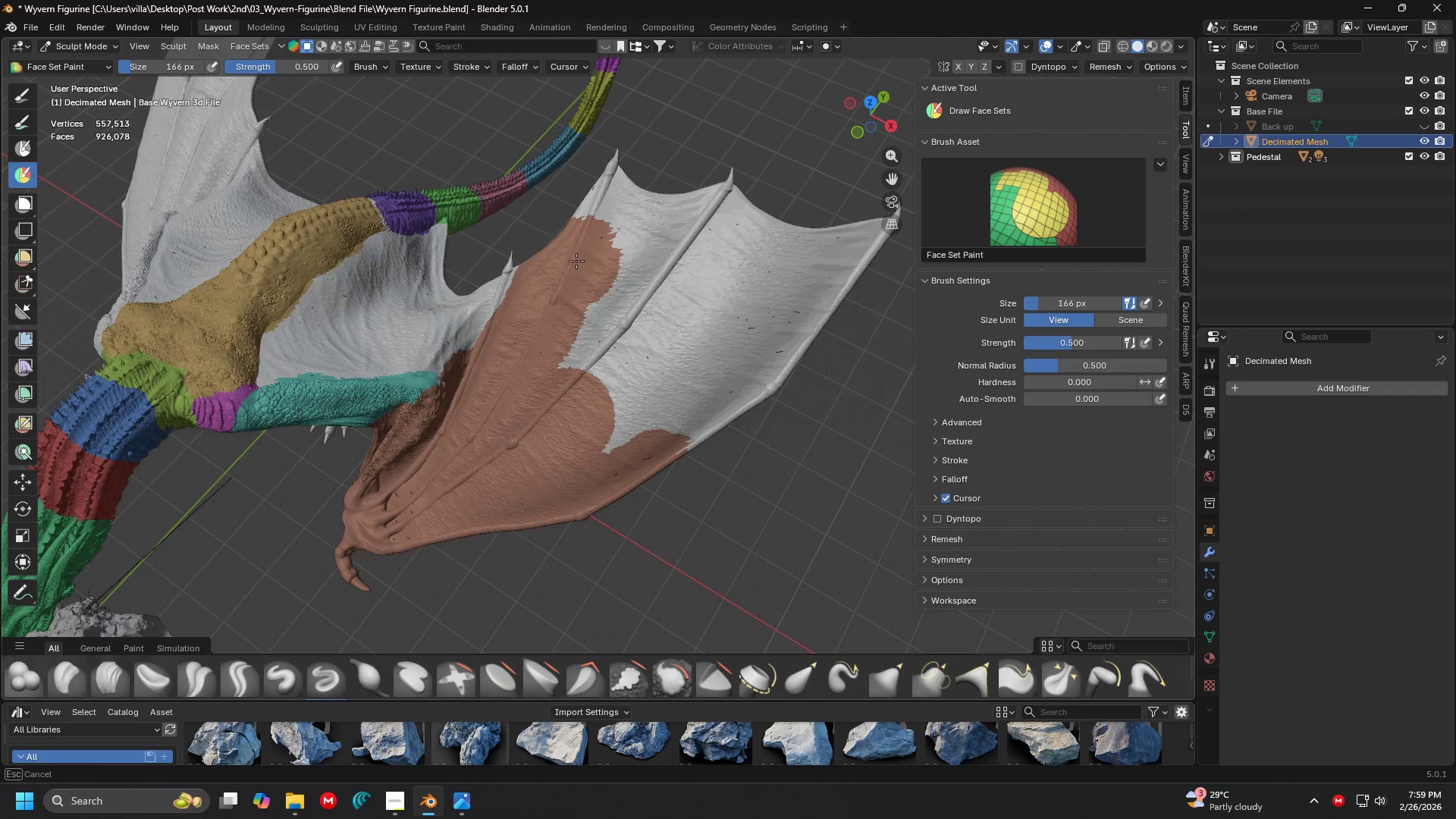 
hold_key(key=ControlLeft, duration=1.5)
 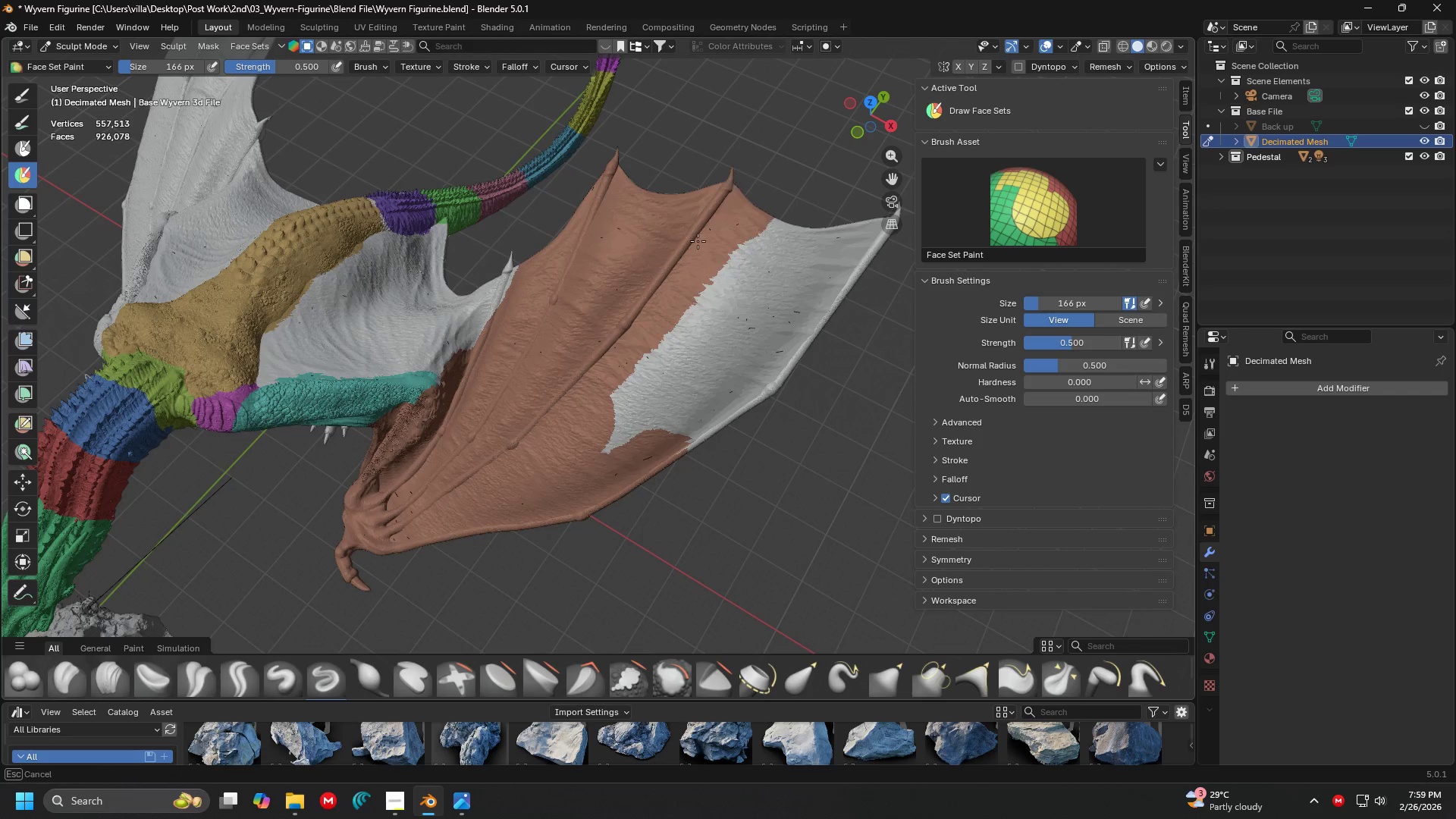 
hold_key(key=ControlLeft, duration=1.5)
 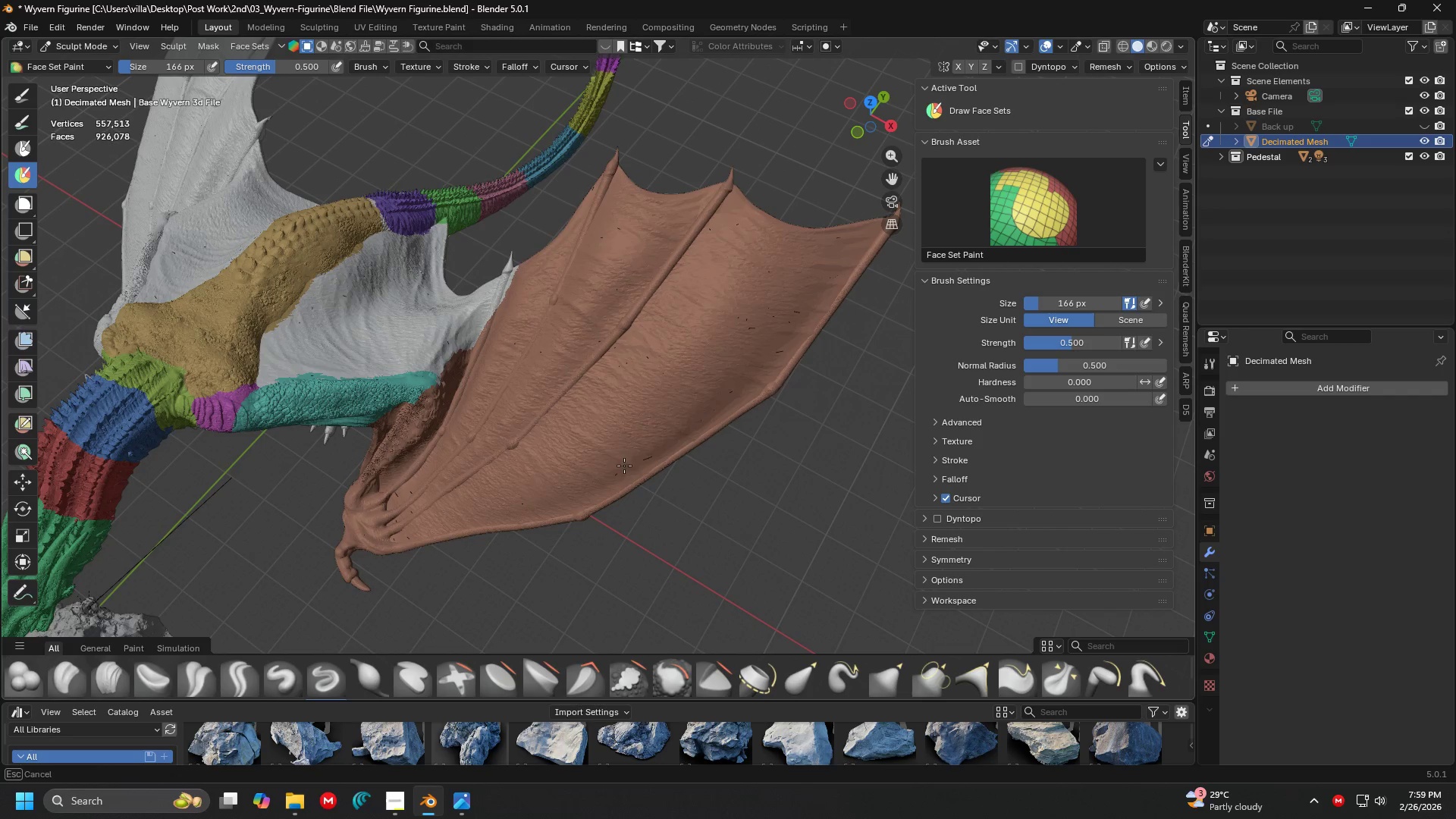 
hold_key(key=ControlLeft, duration=1.05)
 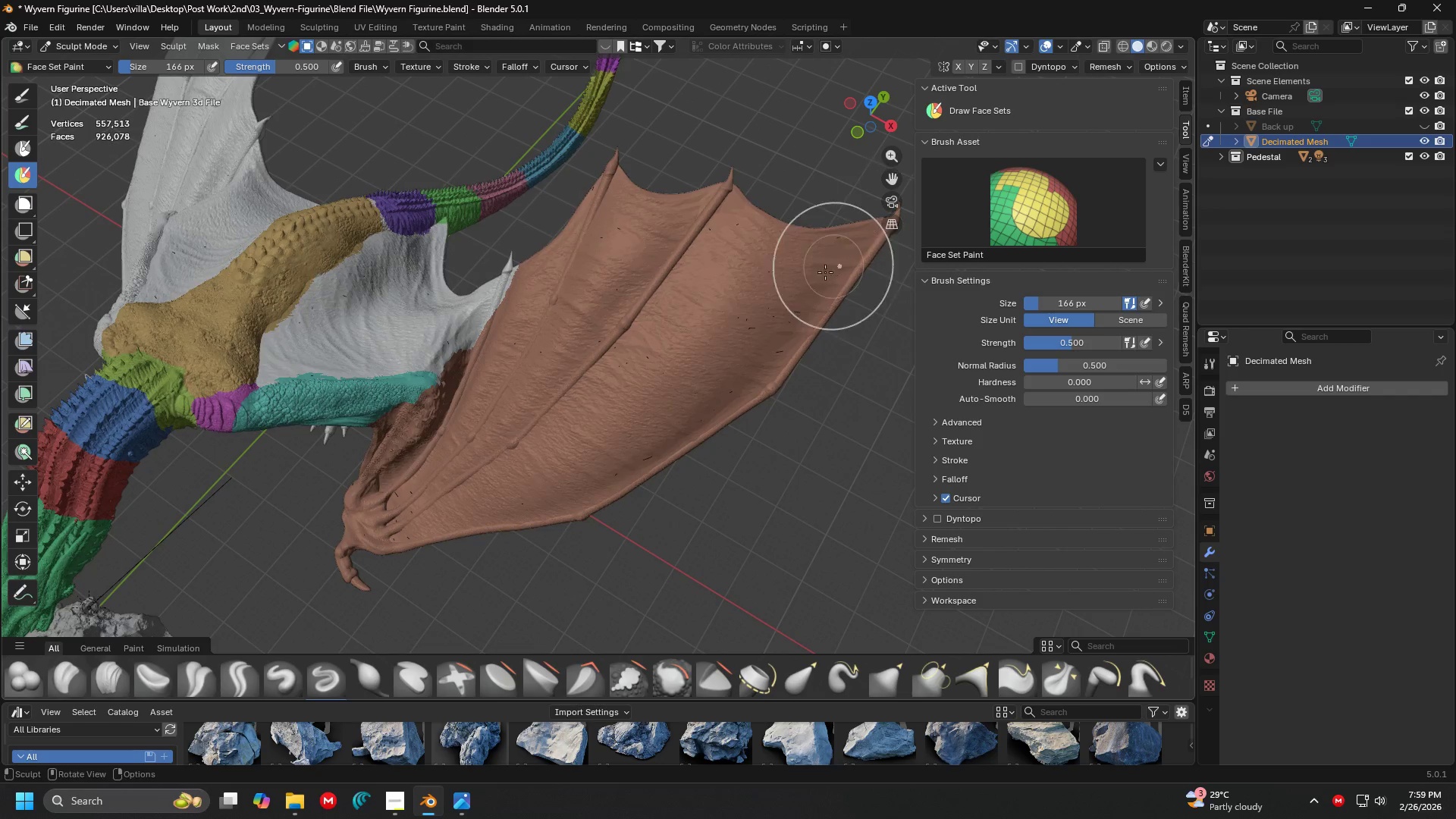 
key(Shift+ShiftLeft)
 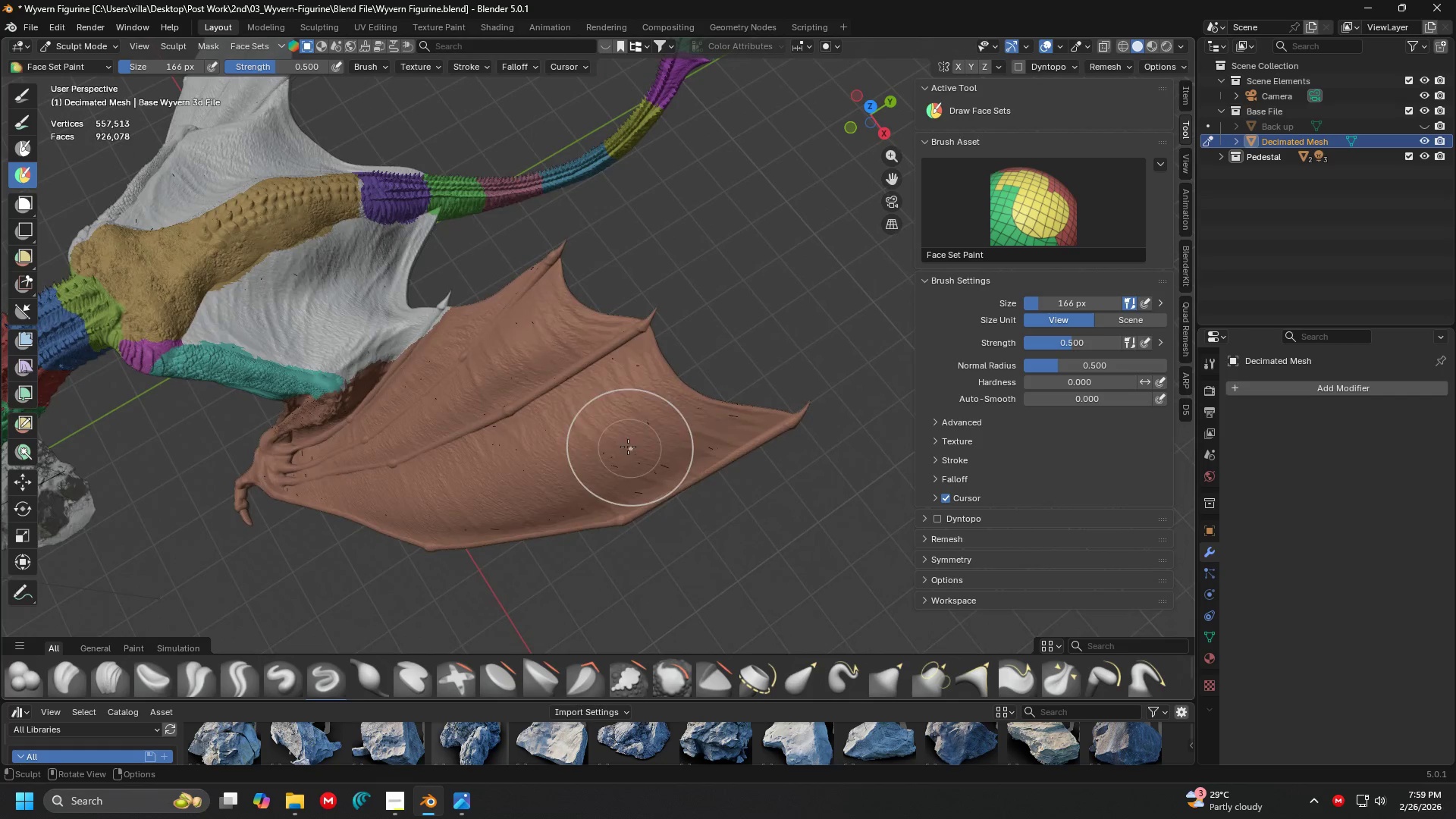 
hold_key(key=ControlLeft, duration=0.5)
left_click_drag(start_coordinate=[556, 463], to_coordinate=[588, 463])
 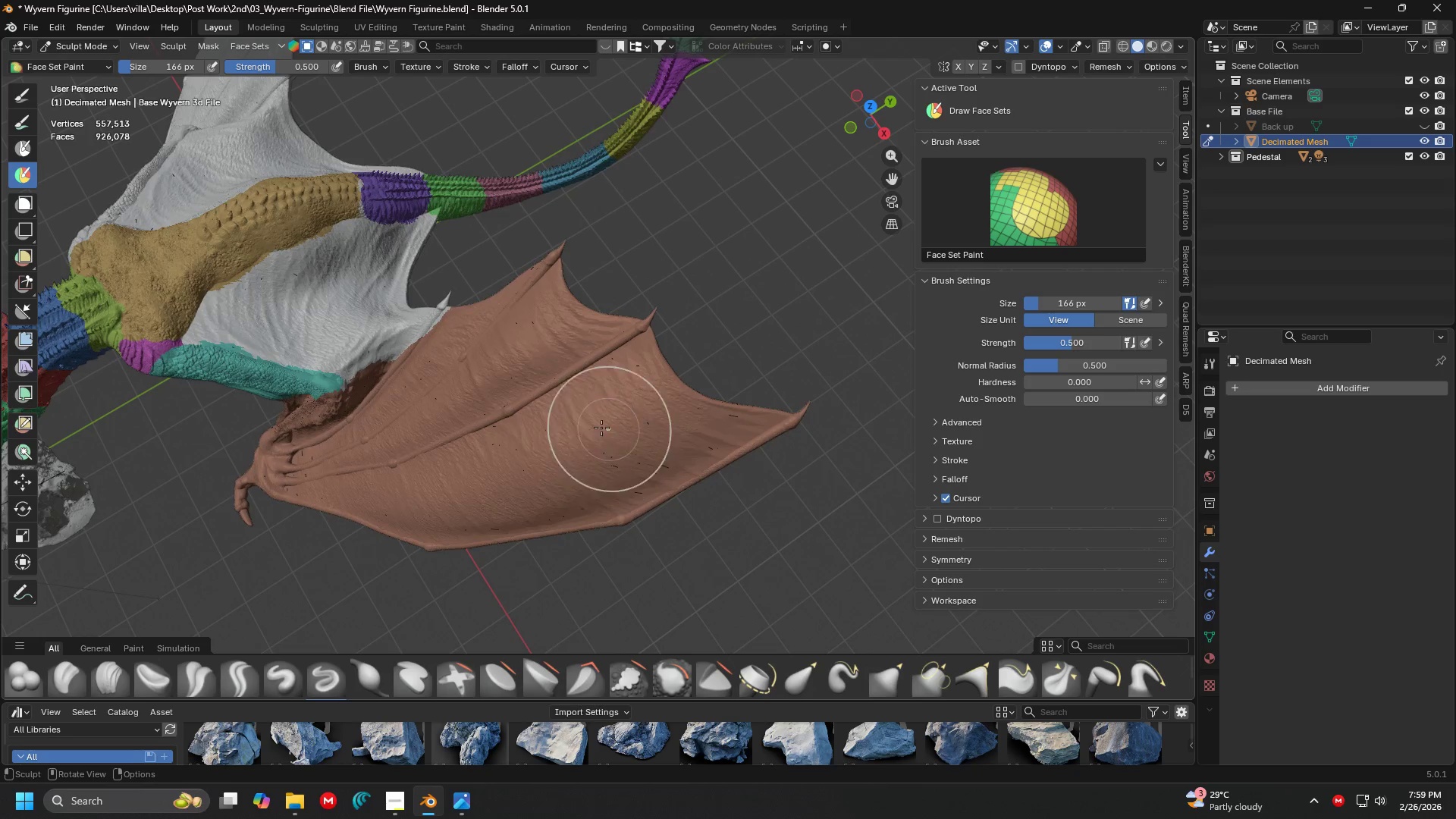 
key(Shift+ShiftLeft)
 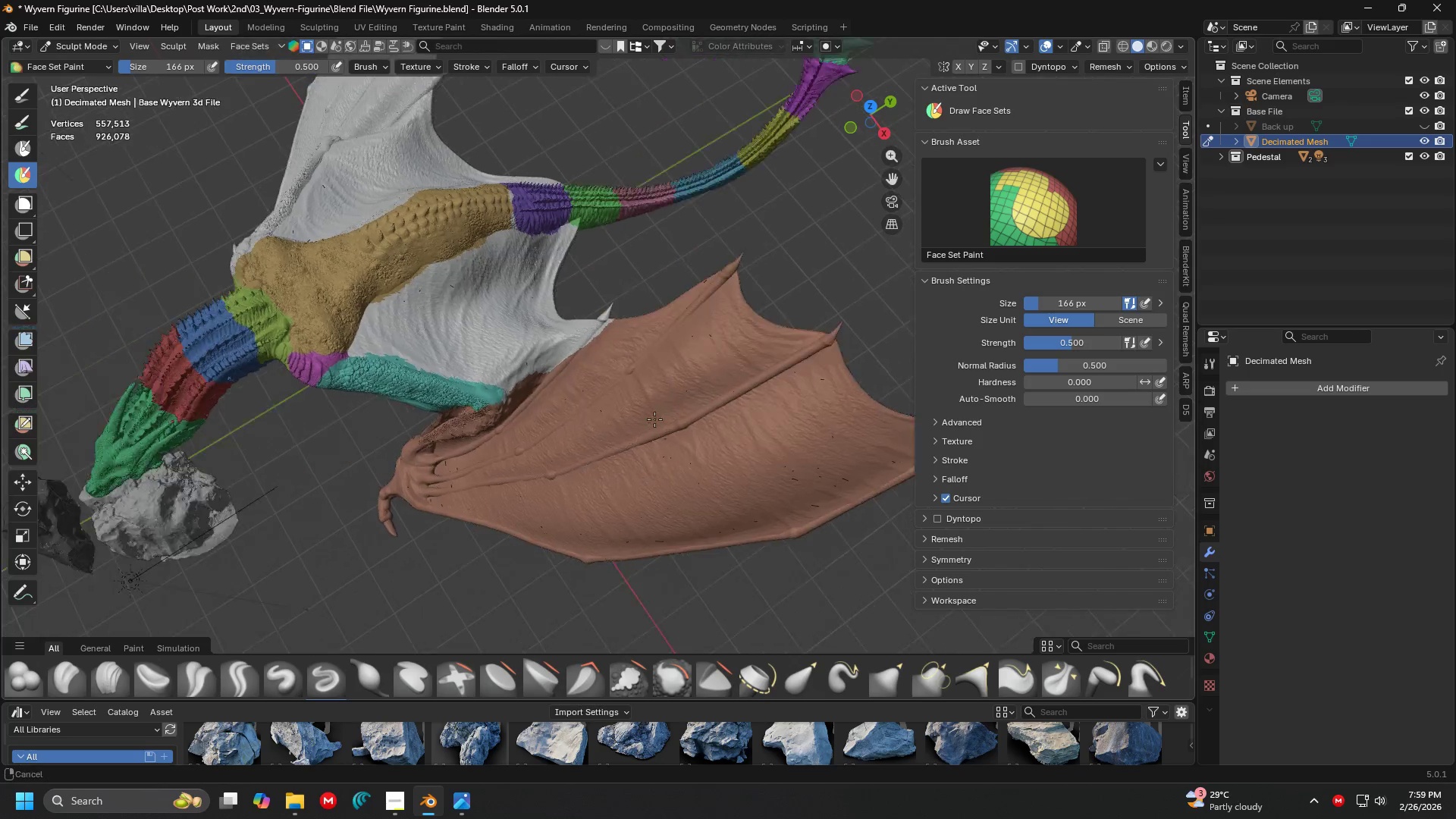 
key(Shift+ShiftLeft)
 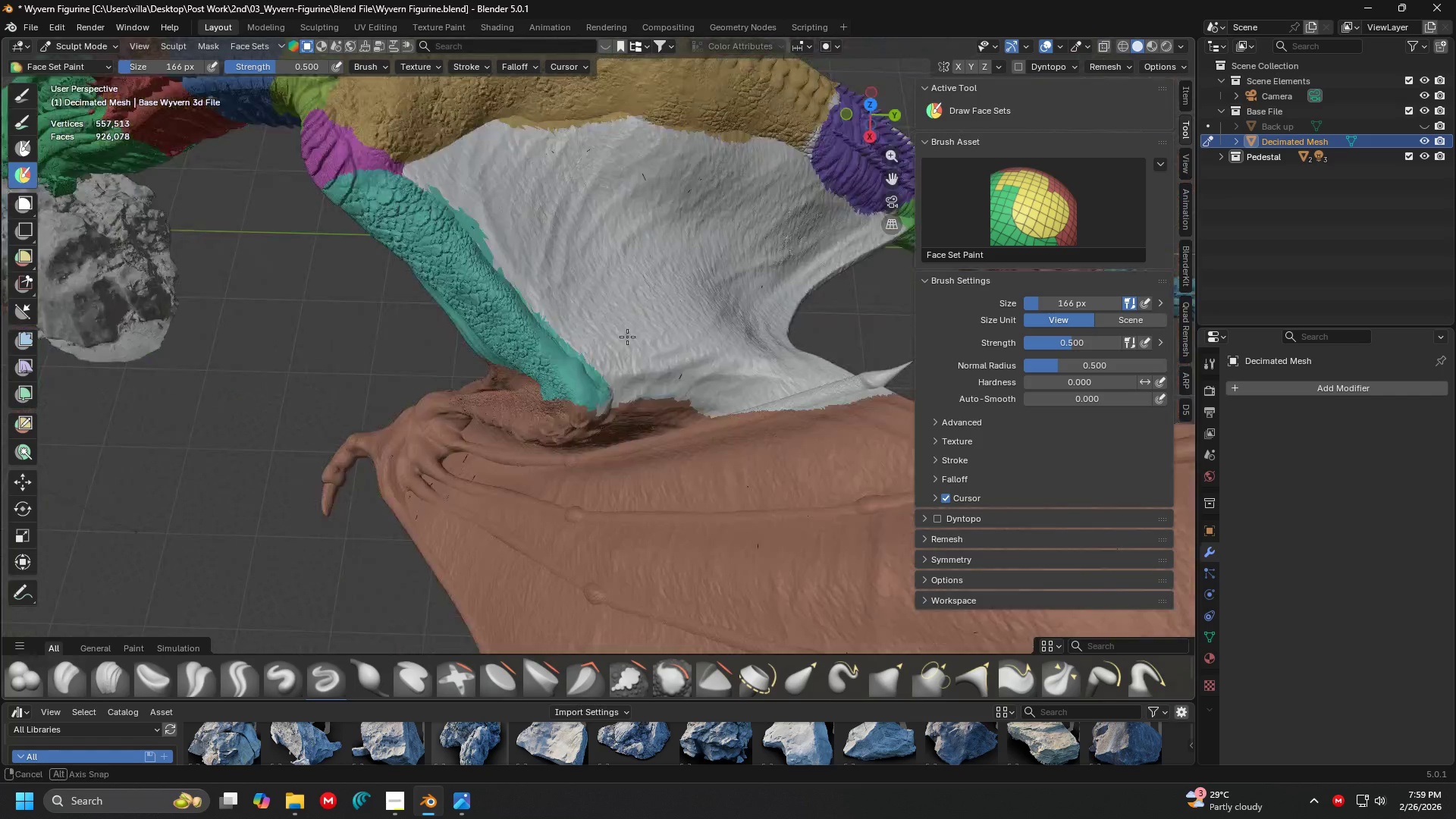 
scroll: coordinate [639, 407], scroll_direction: up, amount: 4.0
 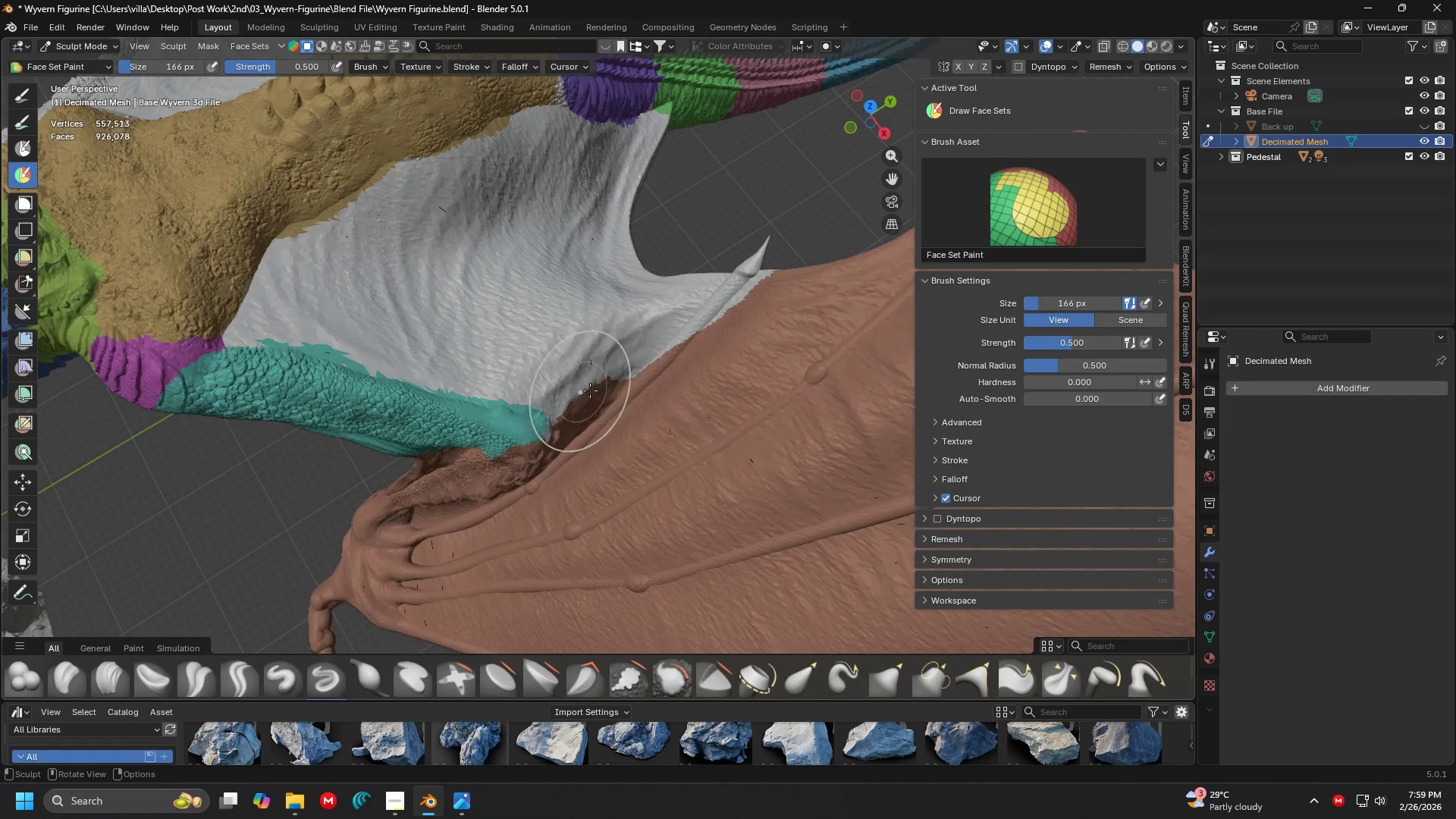 
key(Shift+ShiftLeft)
 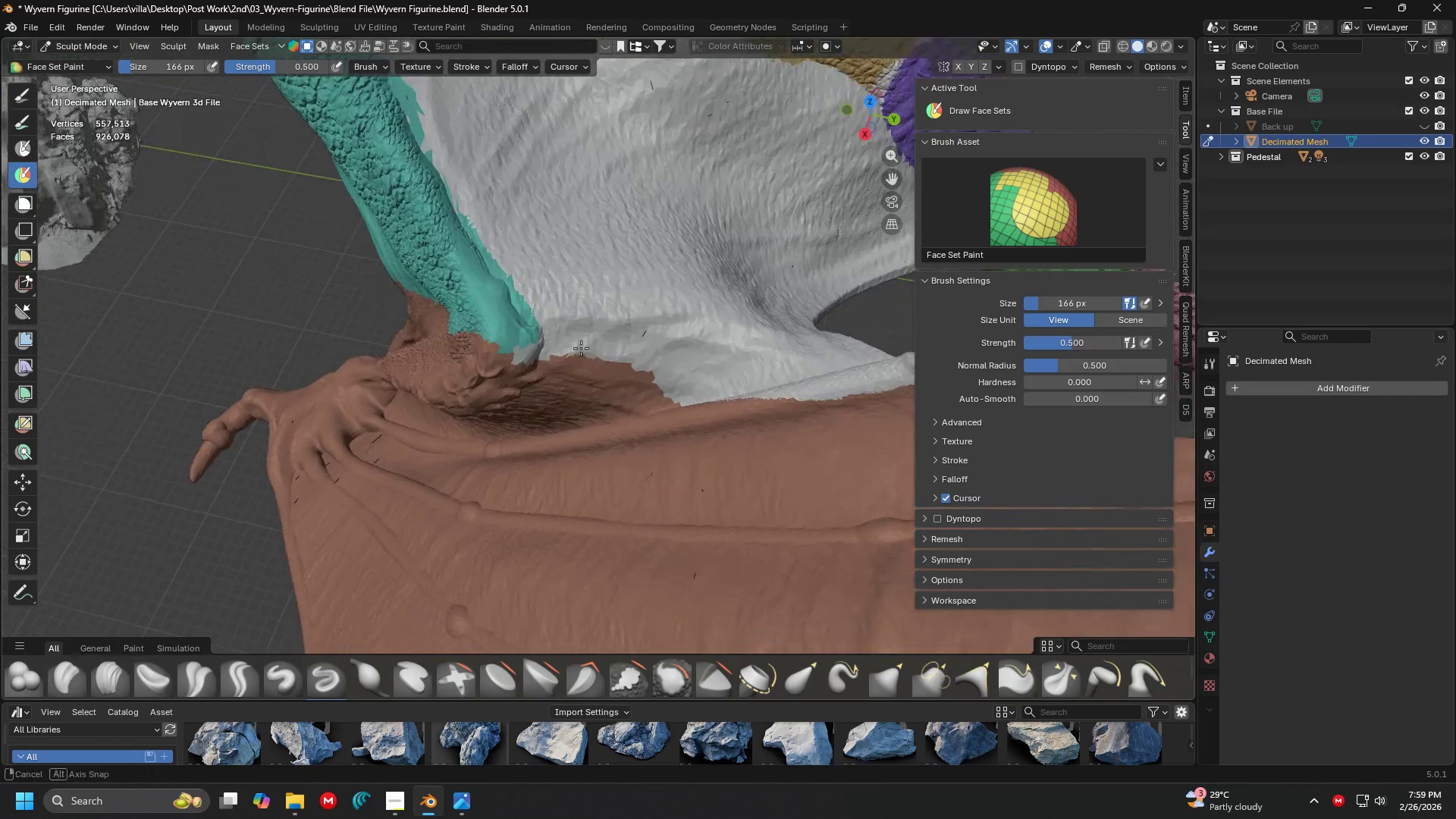 
scroll: coordinate [609, 322], scroll_direction: up, amount: 3.0
 